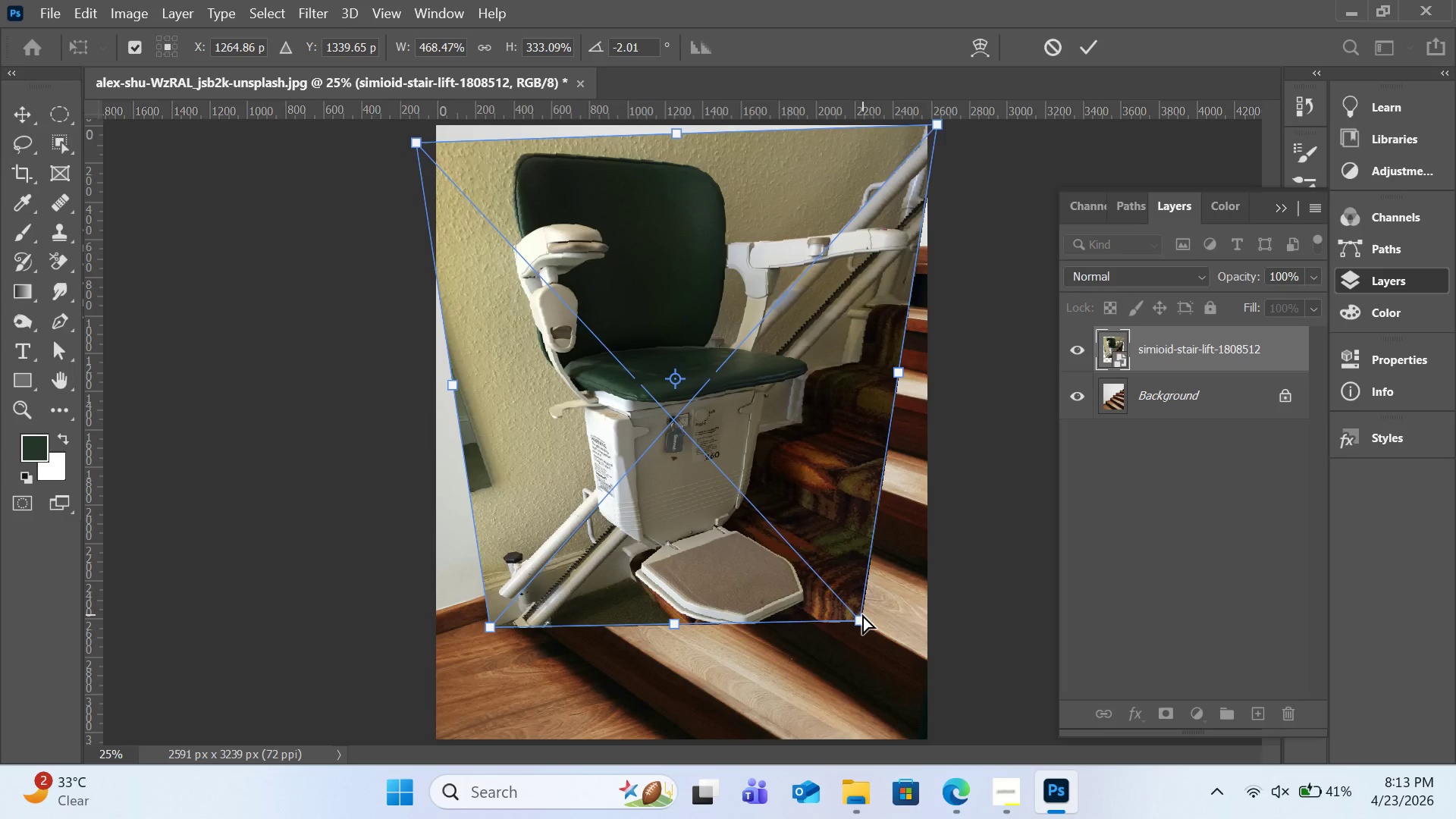 
left_click_drag(start_coordinate=[862, 614], to_coordinate=[834, 613])
 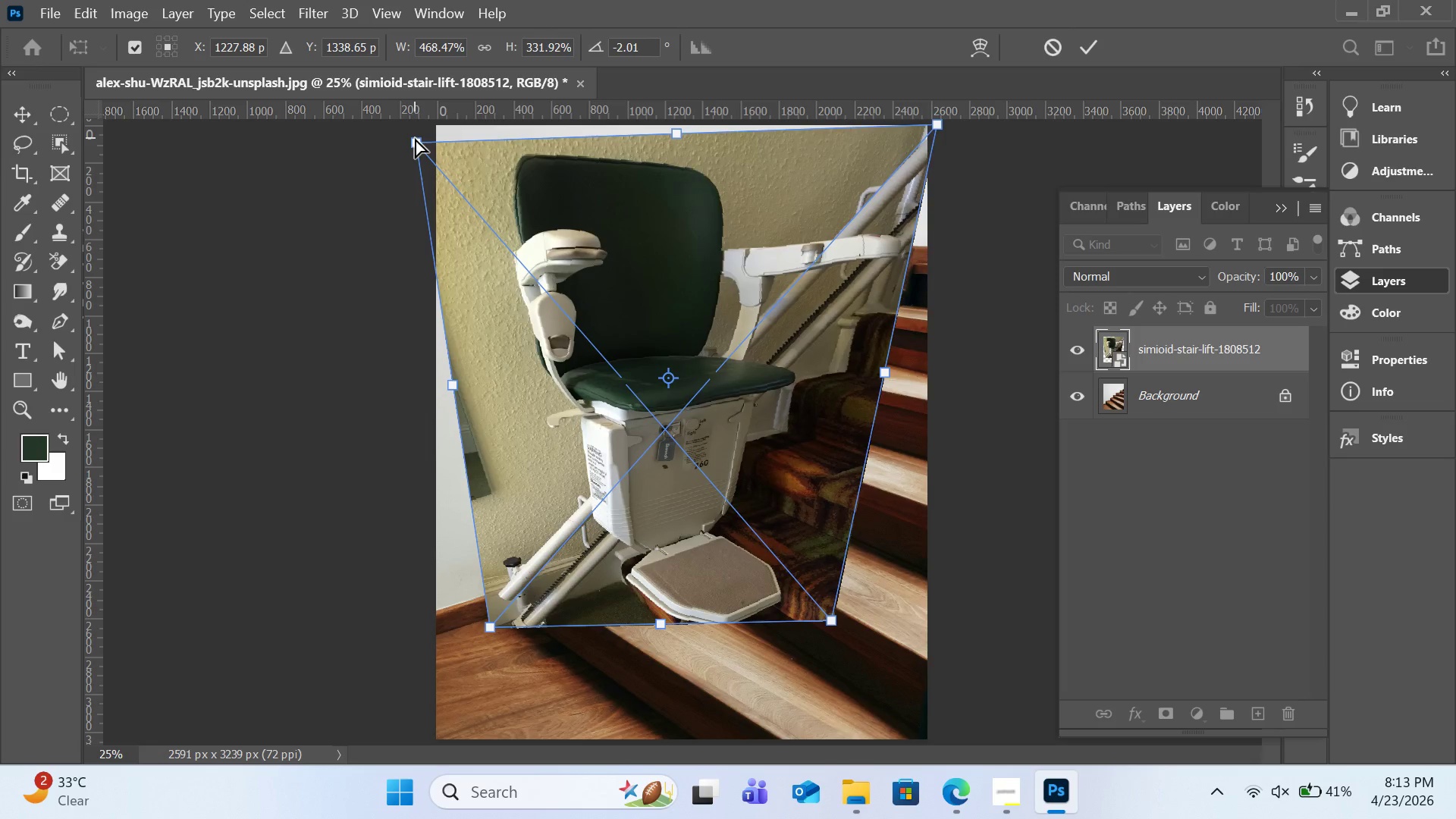 
left_click_drag(start_coordinate=[415, 138], to_coordinate=[439, 119])
 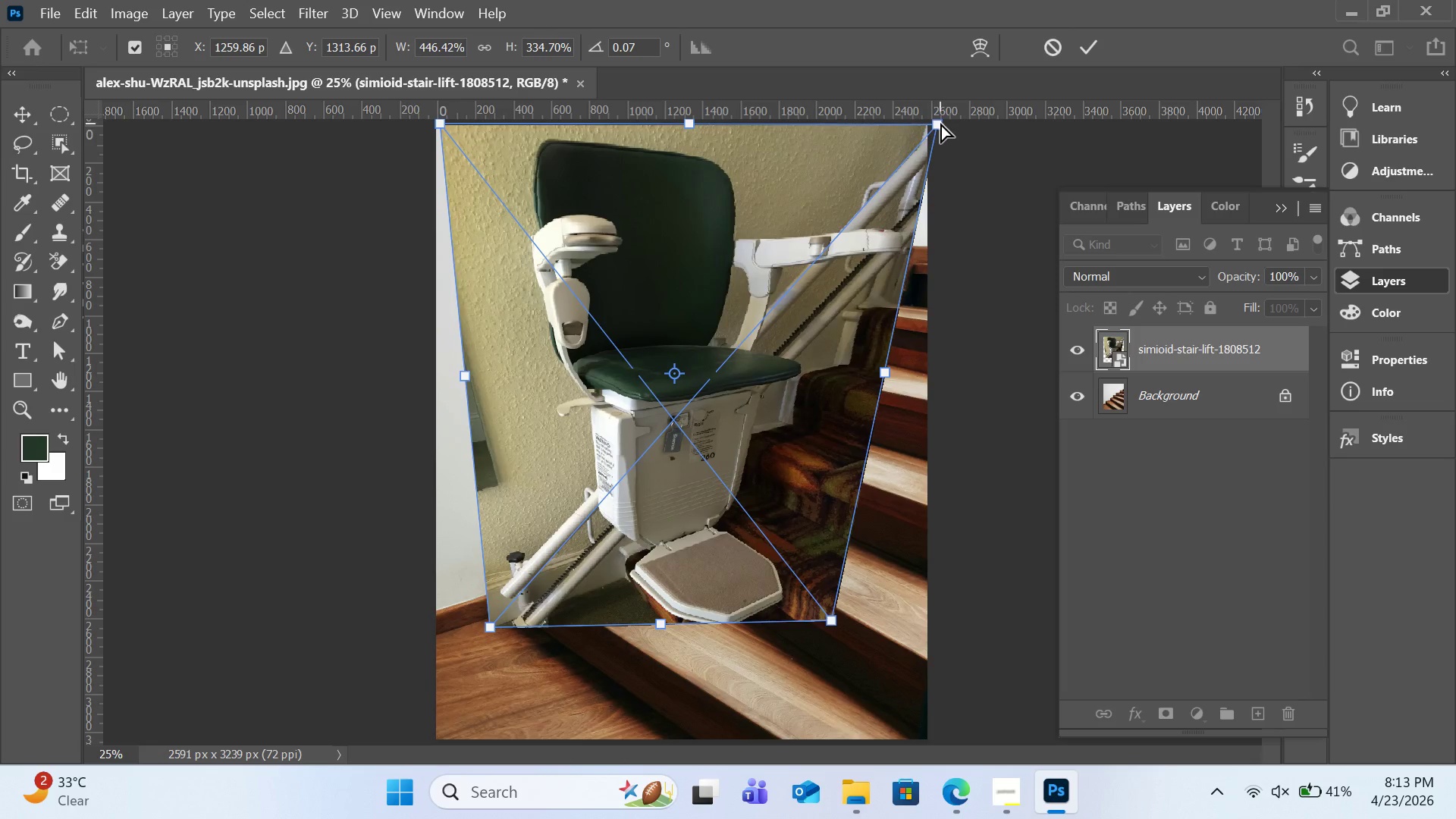 
left_click_drag(start_coordinate=[940, 123], to_coordinate=[936, 123])
 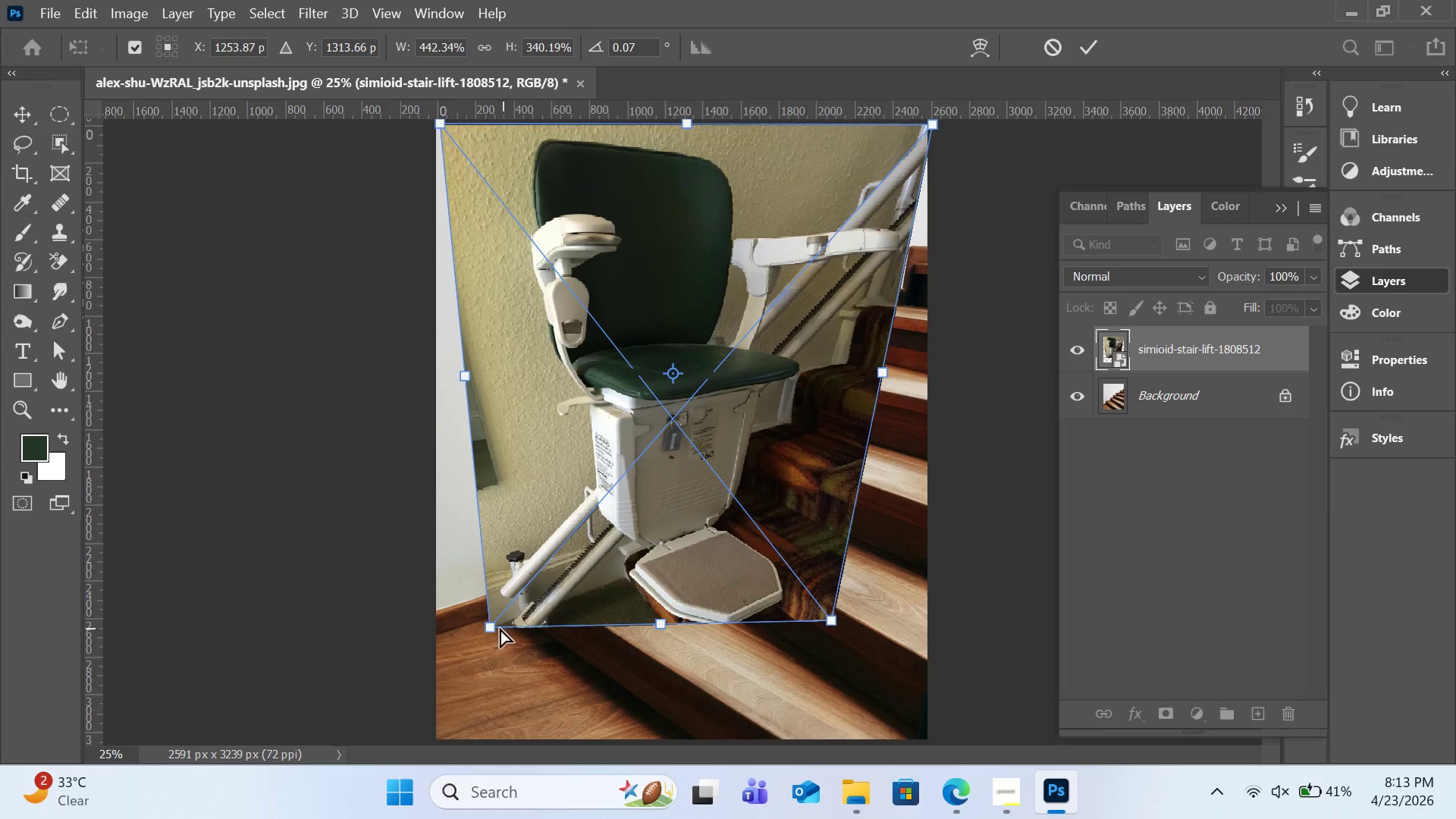 
left_click_drag(start_coordinate=[495, 628], to_coordinate=[492, 604])
 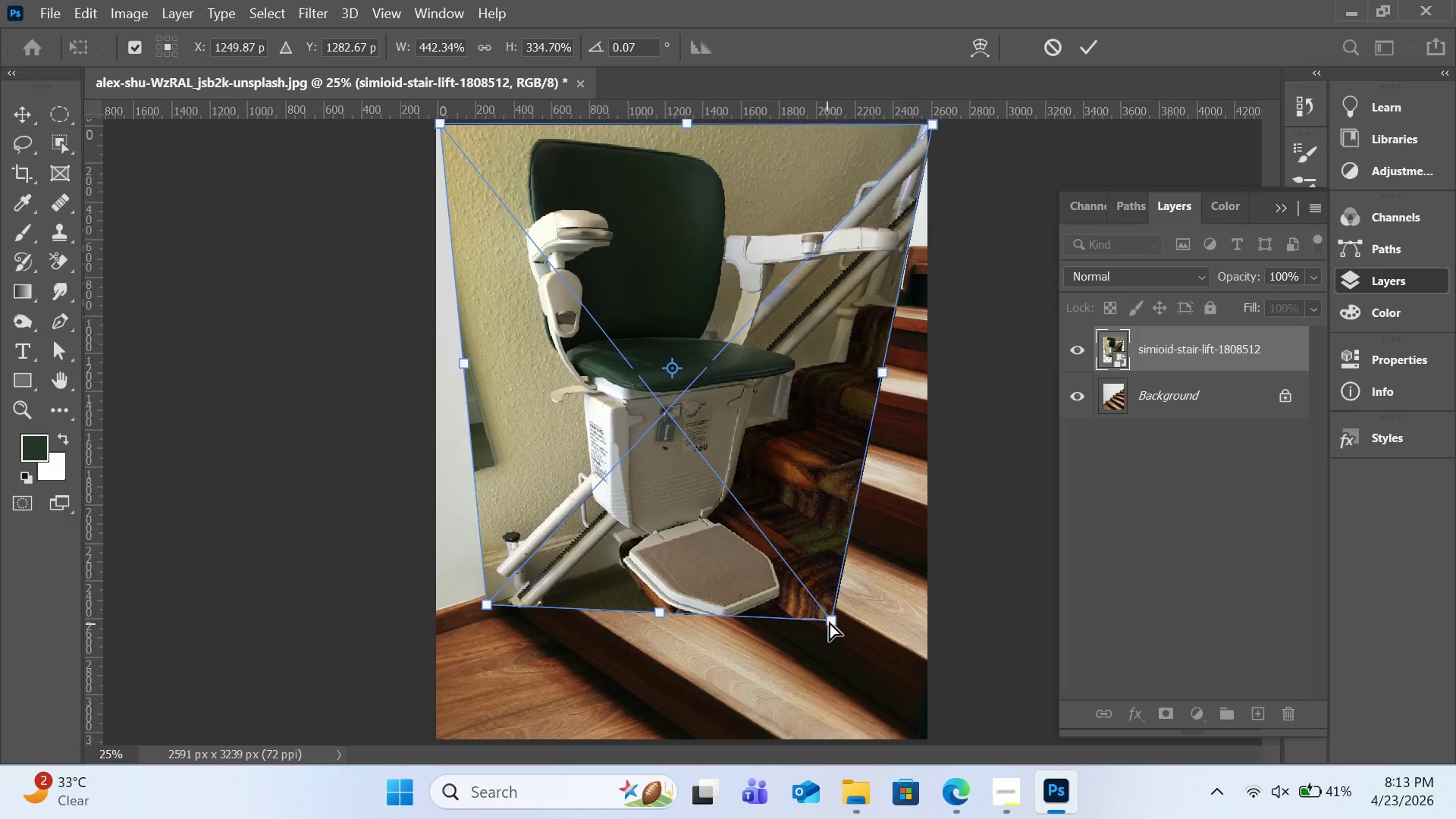 
left_click_drag(start_coordinate=[827, 623], to_coordinate=[838, 610])
 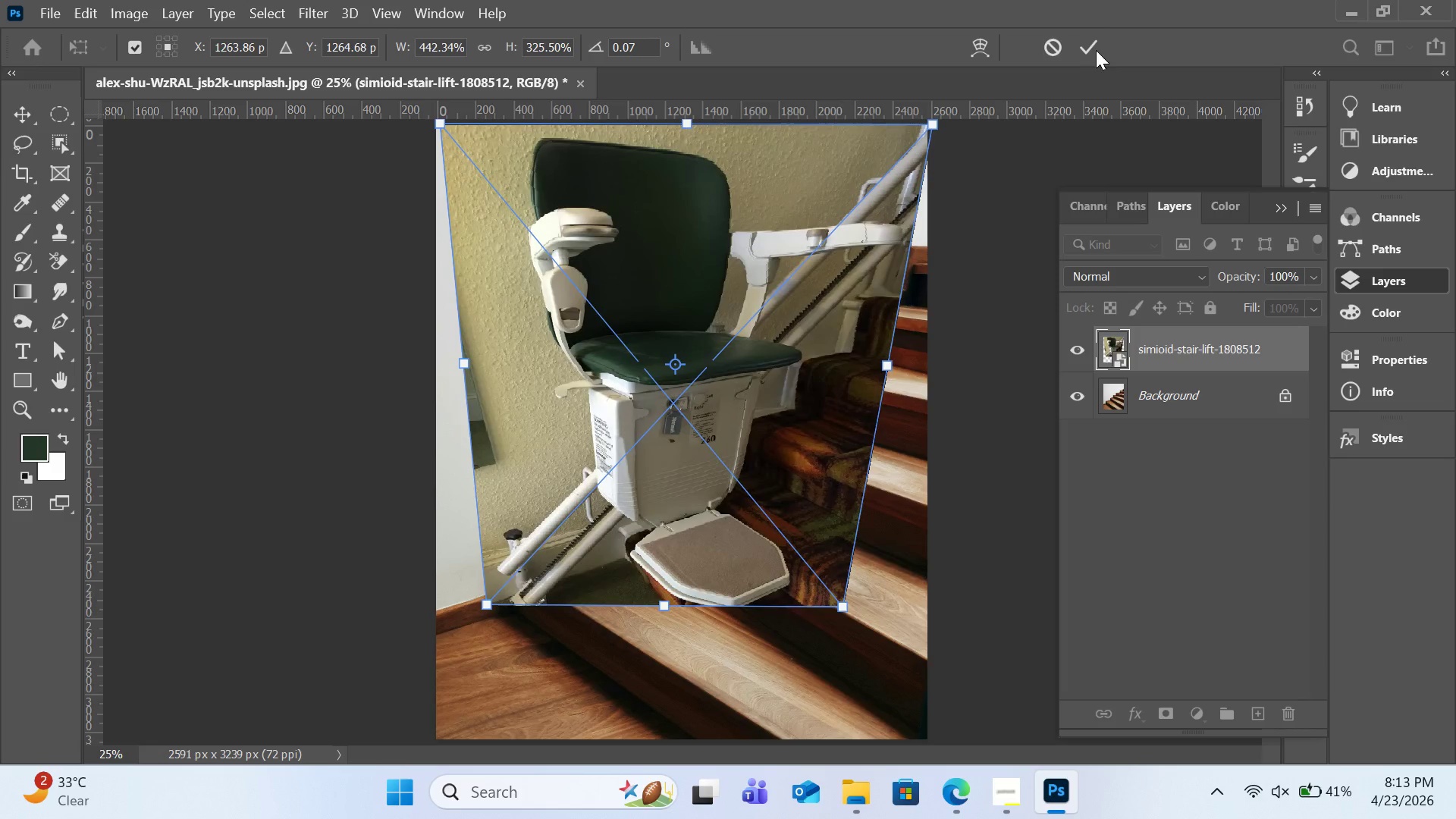 
left_click([1093, 52])
 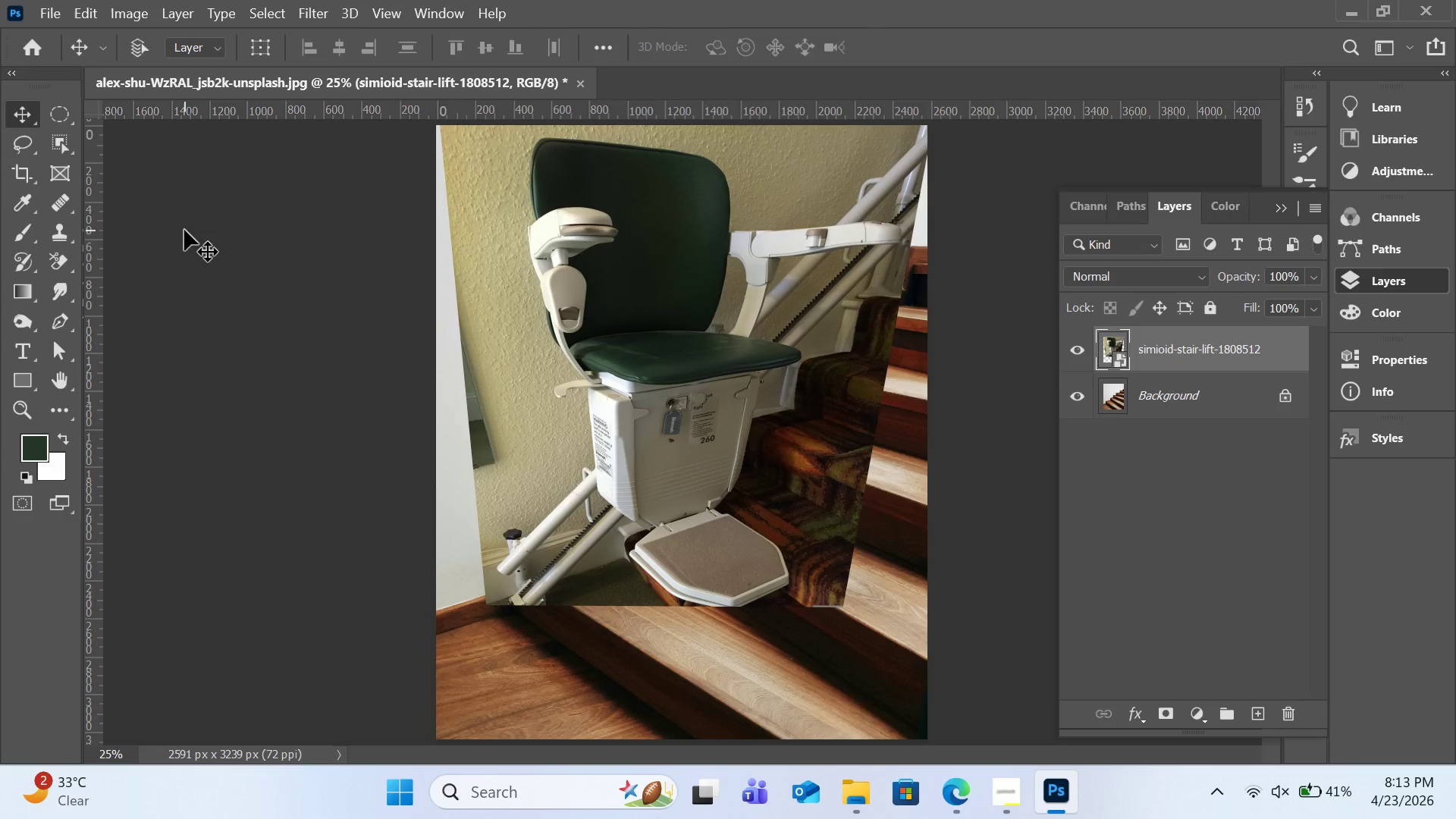 
wait(7.52)
 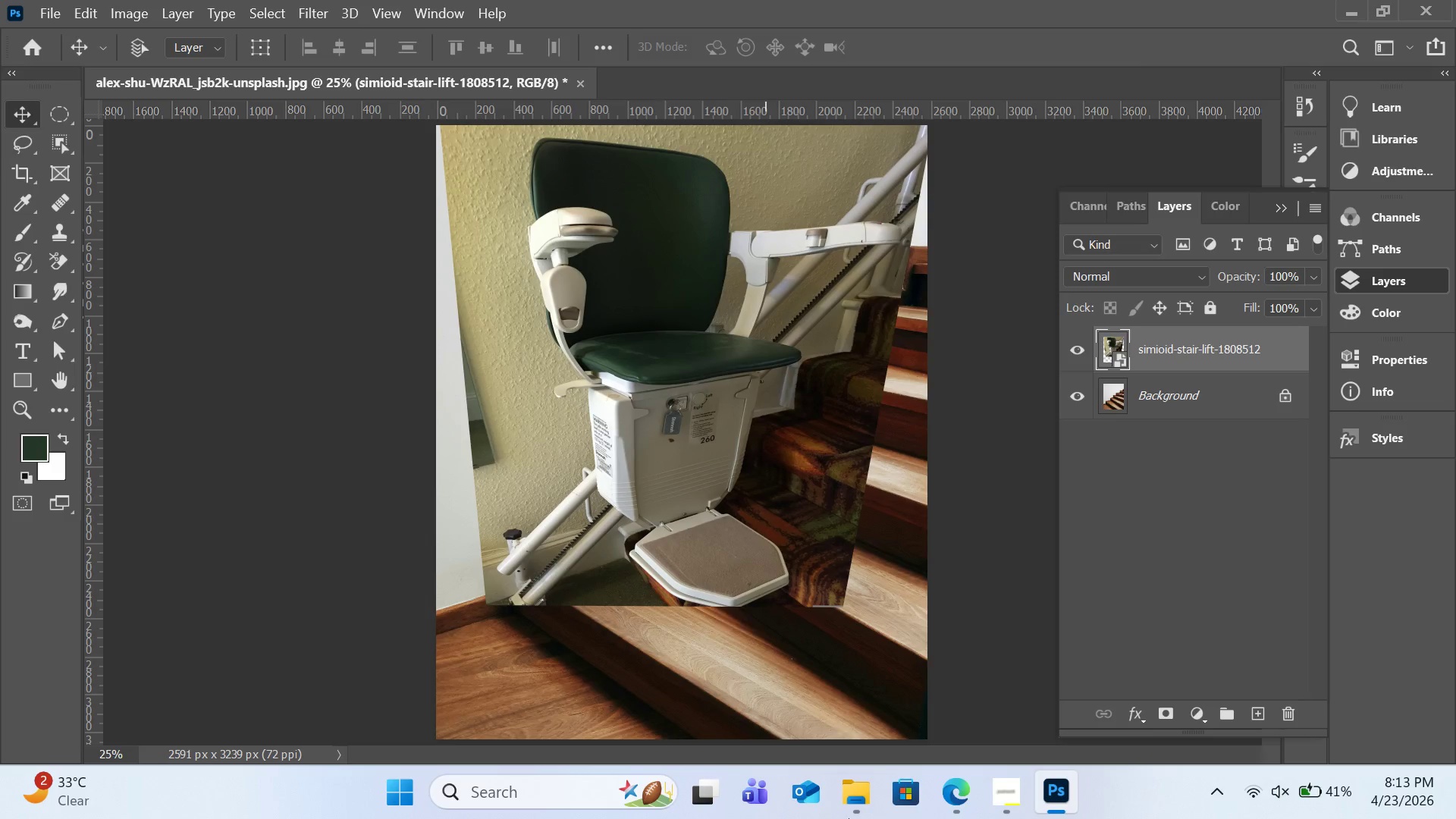 
key(Control+Equal)
 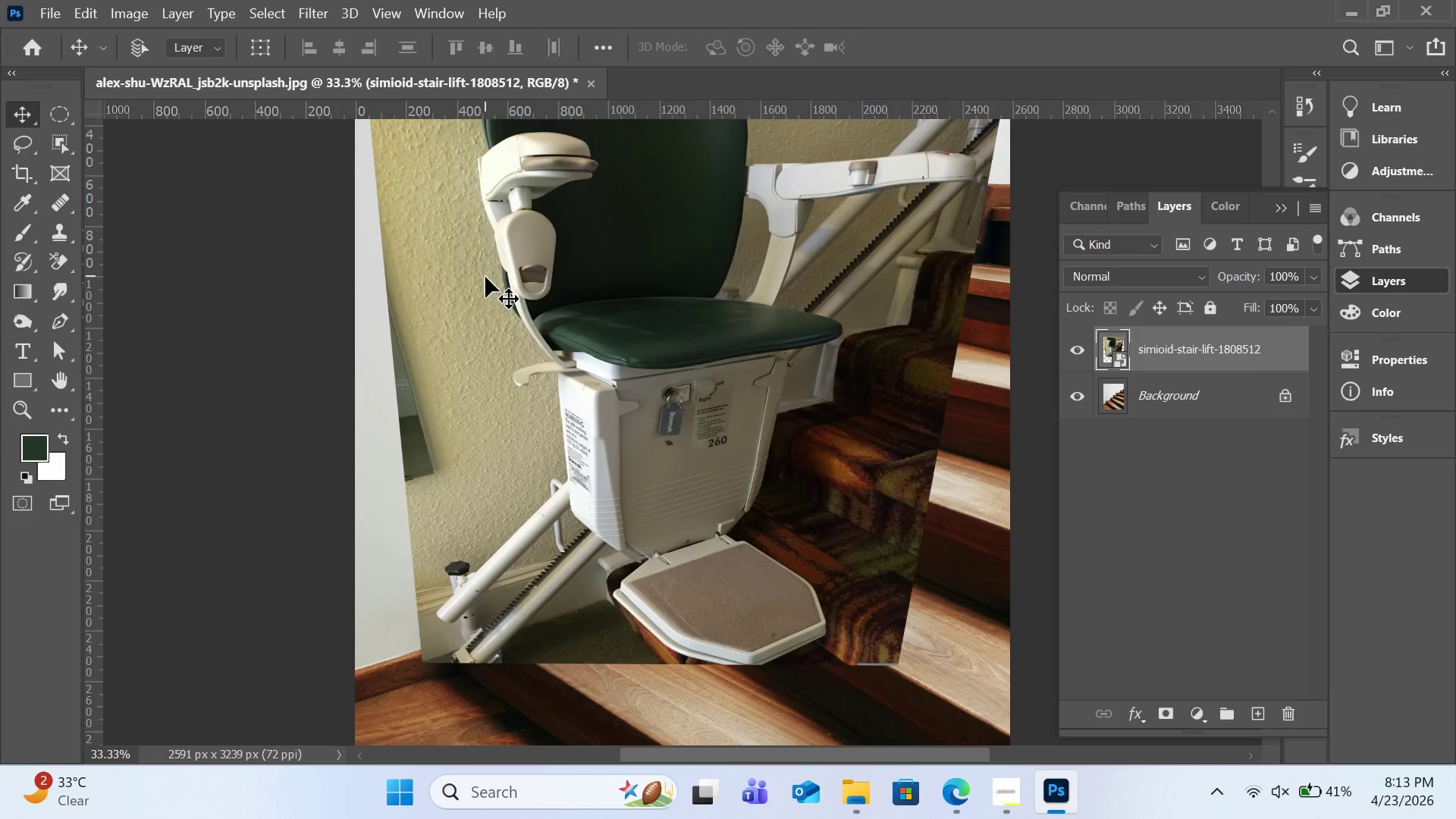 
key(H)
 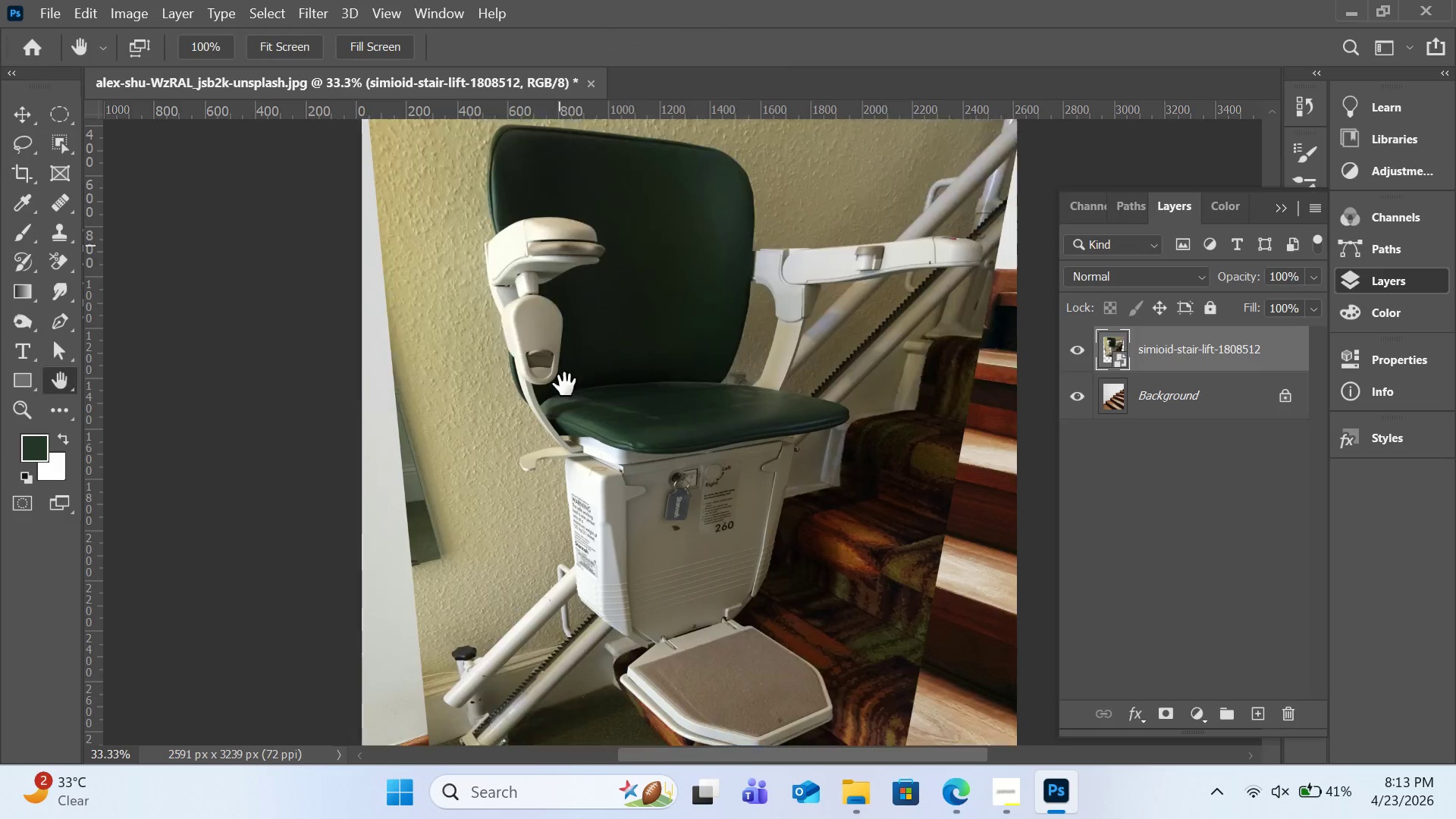 
left_click_drag(start_coordinate=[557, 245], to_coordinate=[557, 437])
 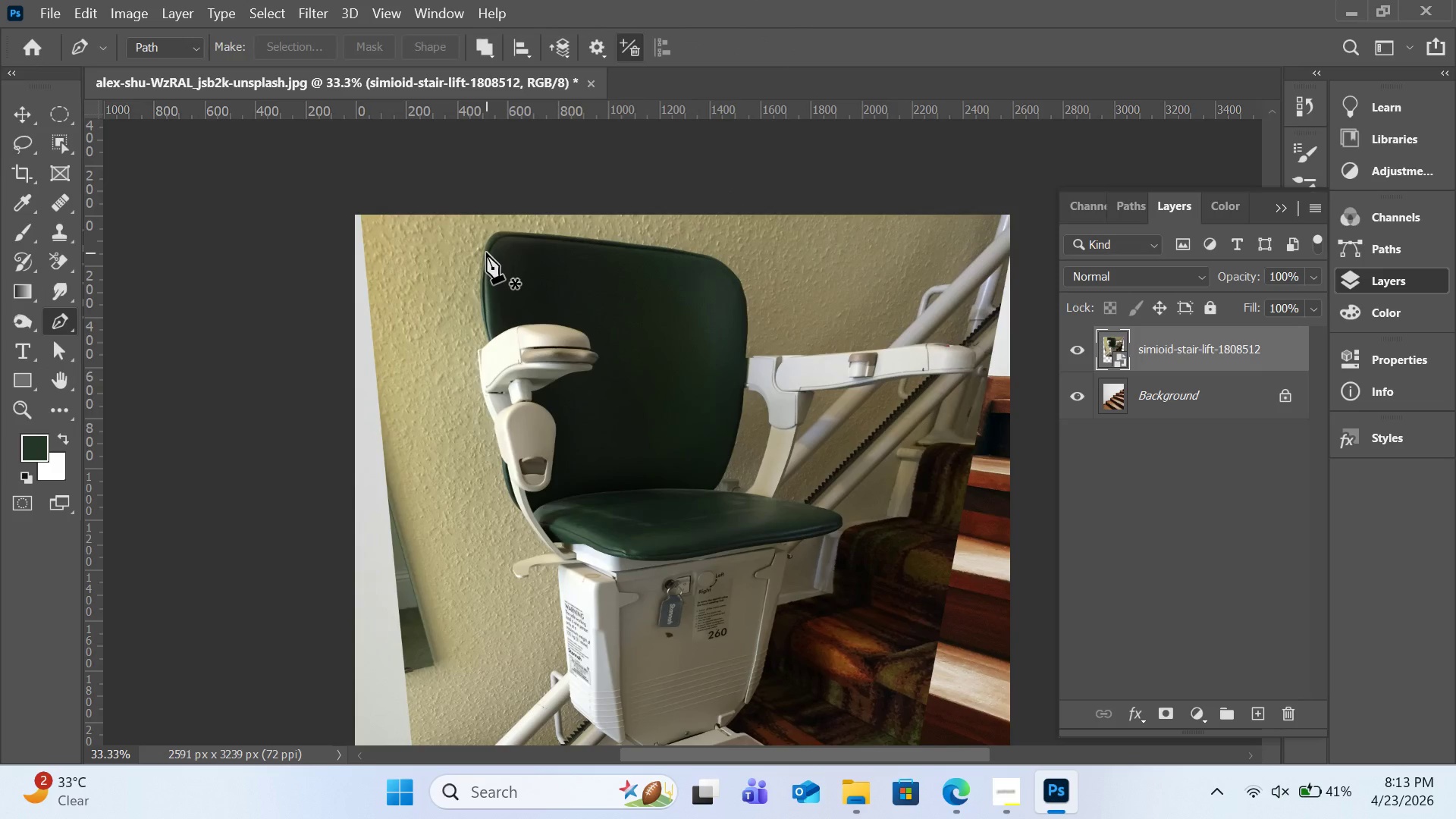 
key(Control+Equal)
 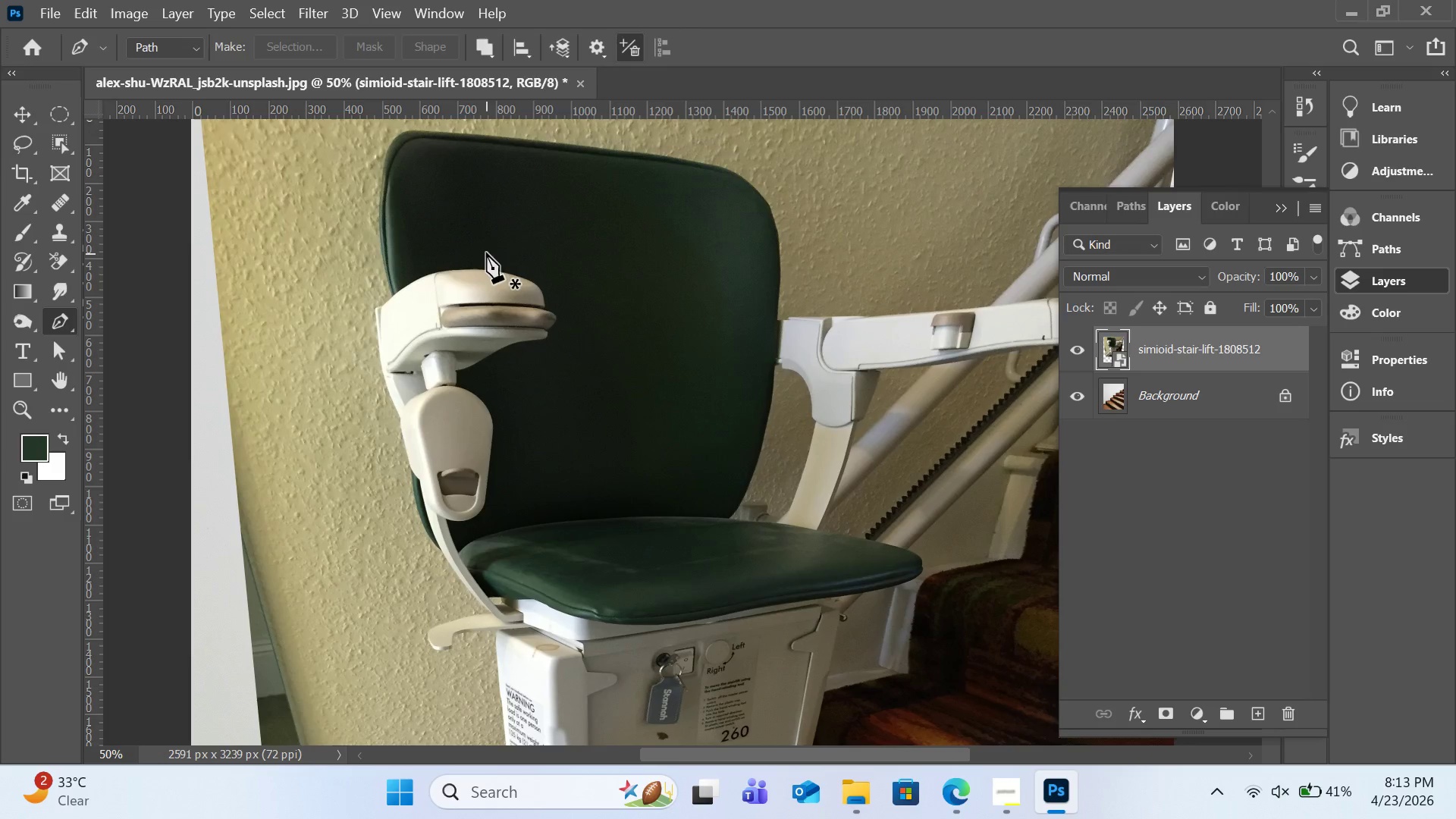 
key(H)
 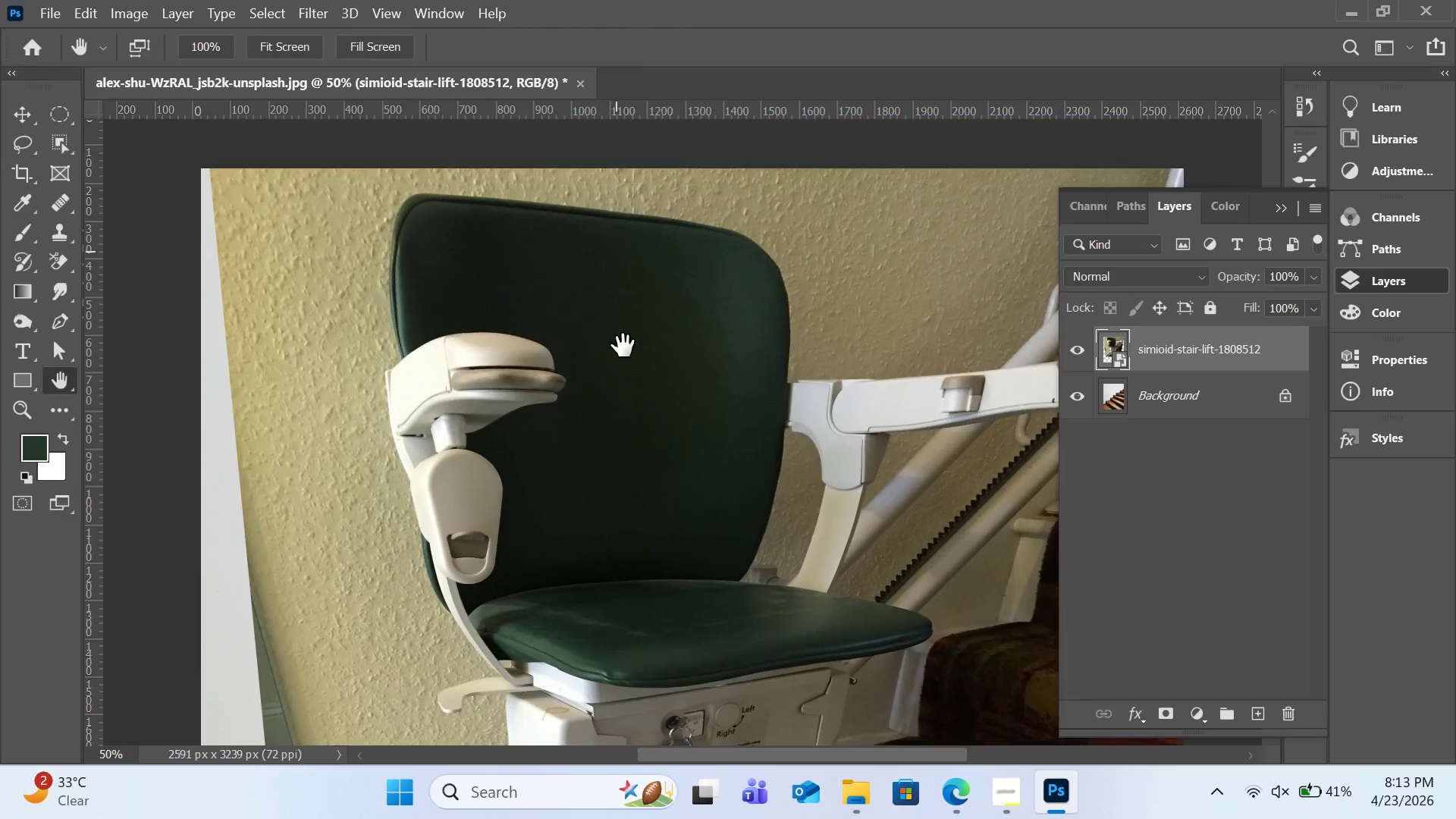 
left_click_drag(start_coordinate=[613, 247], to_coordinate=[627, 395])
 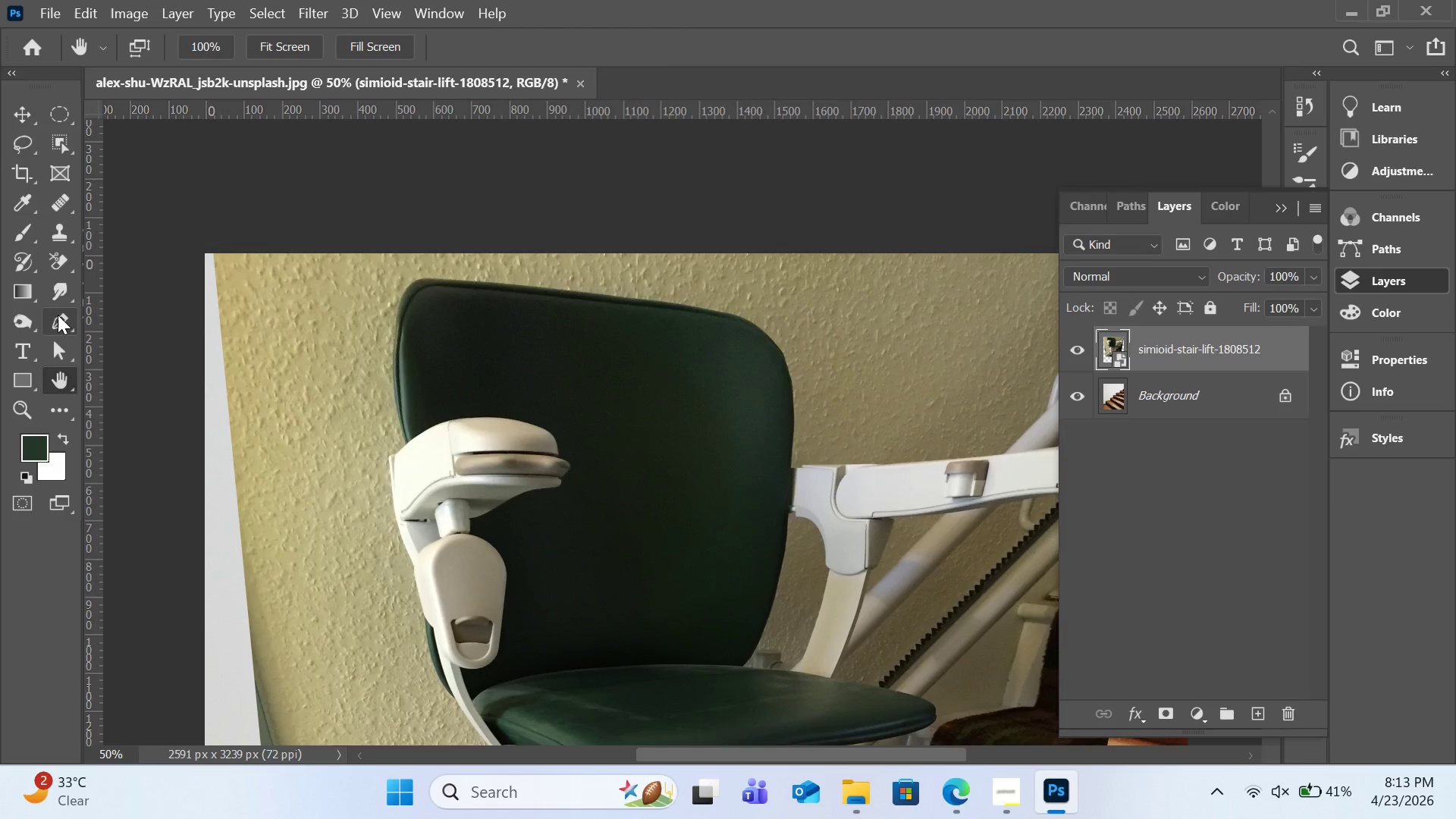 
left_click([58, 317])
 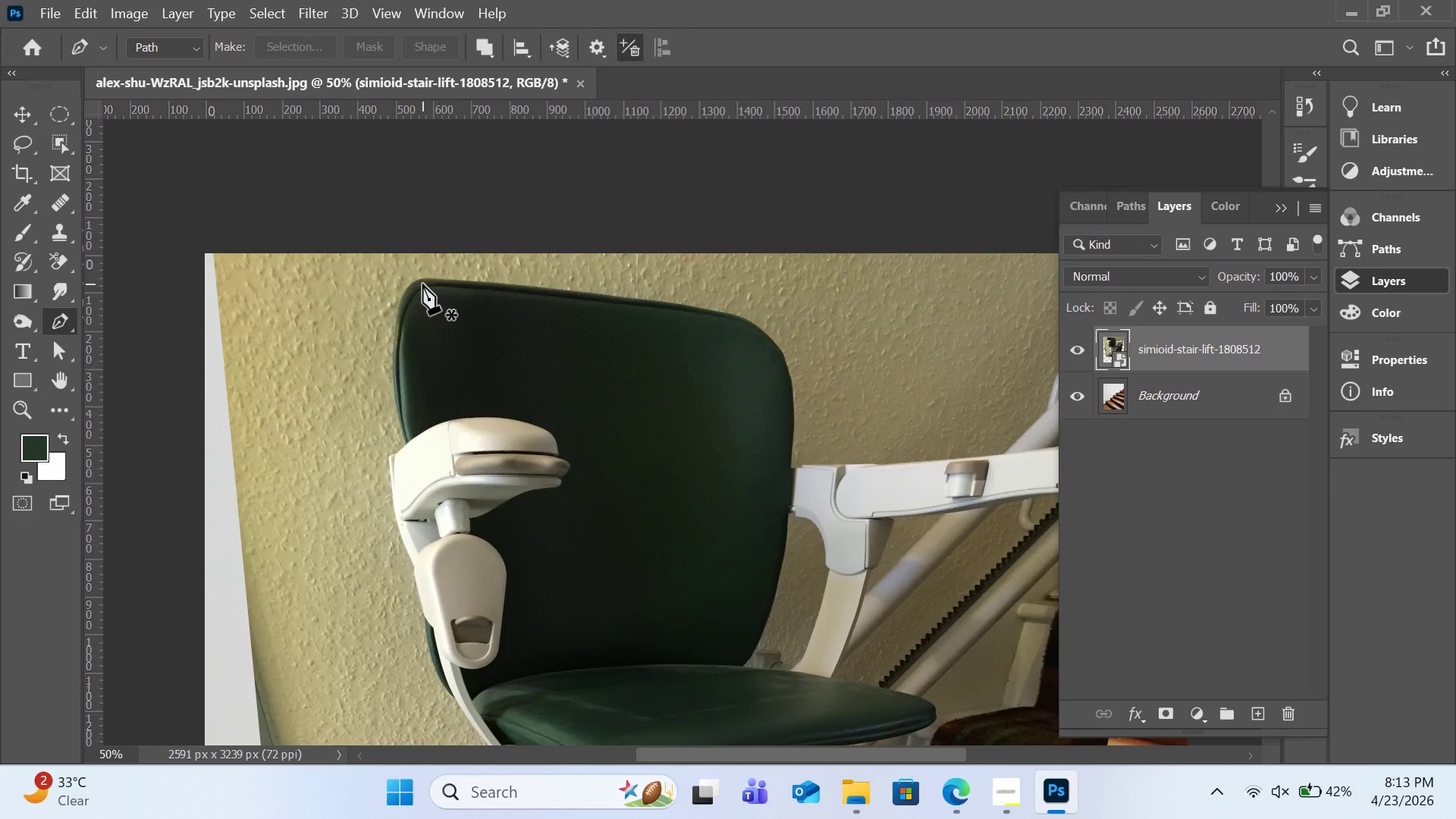 
key(Control+Equal)
 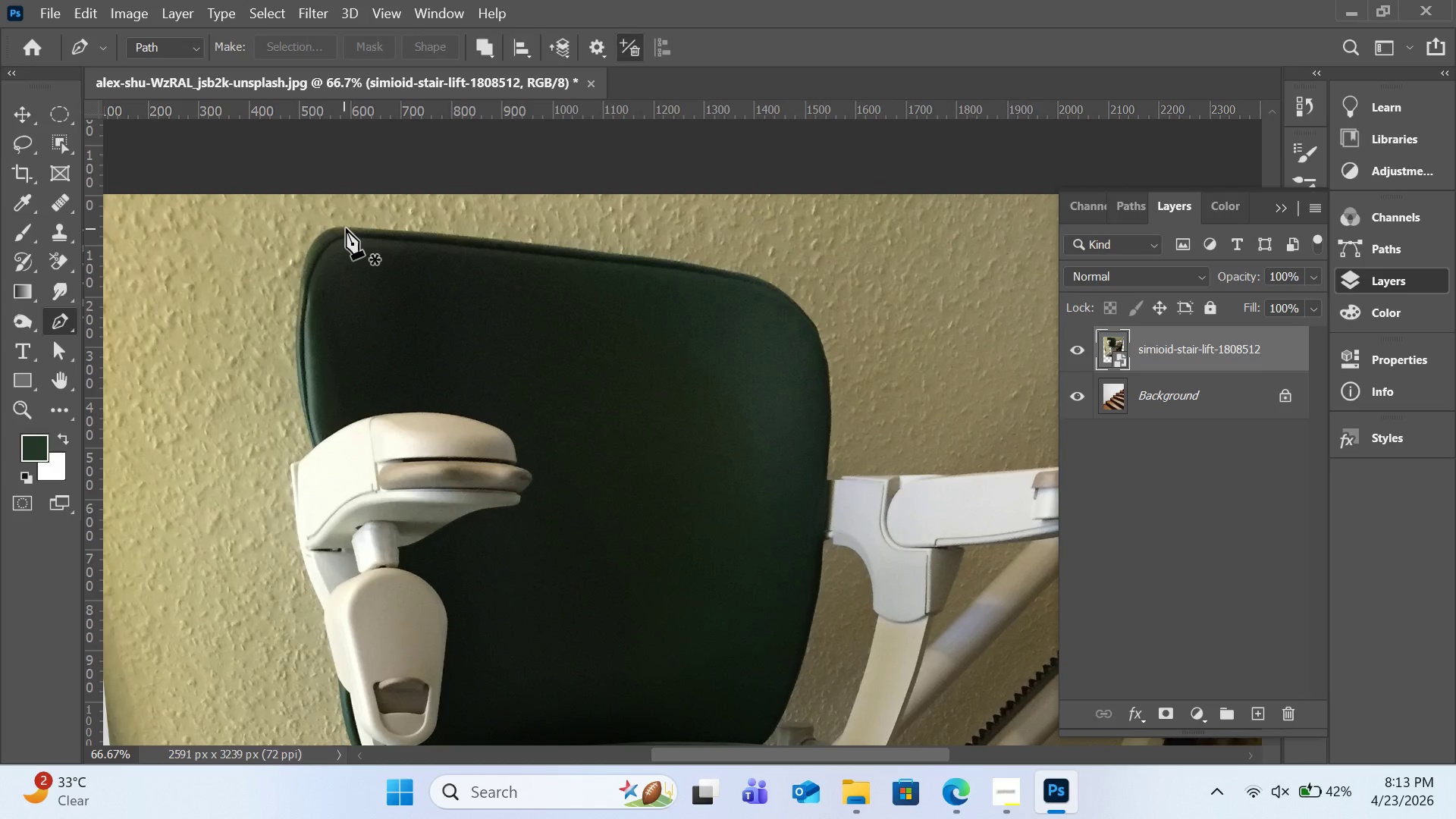 
left_click([346, 228])
 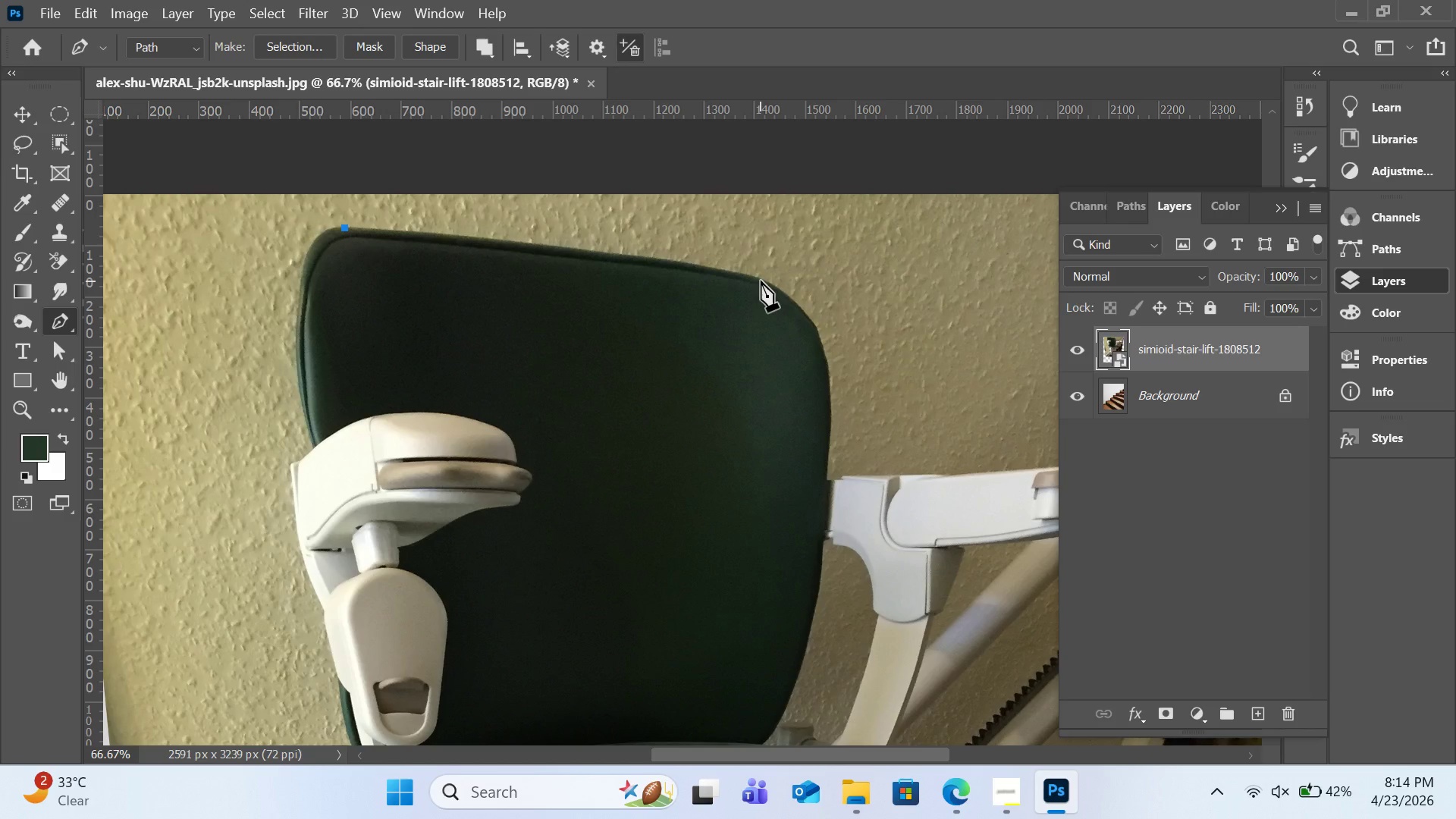 
left_click_drag(start_coordinate=[761, 280], to_coordinate=[809, 301])
 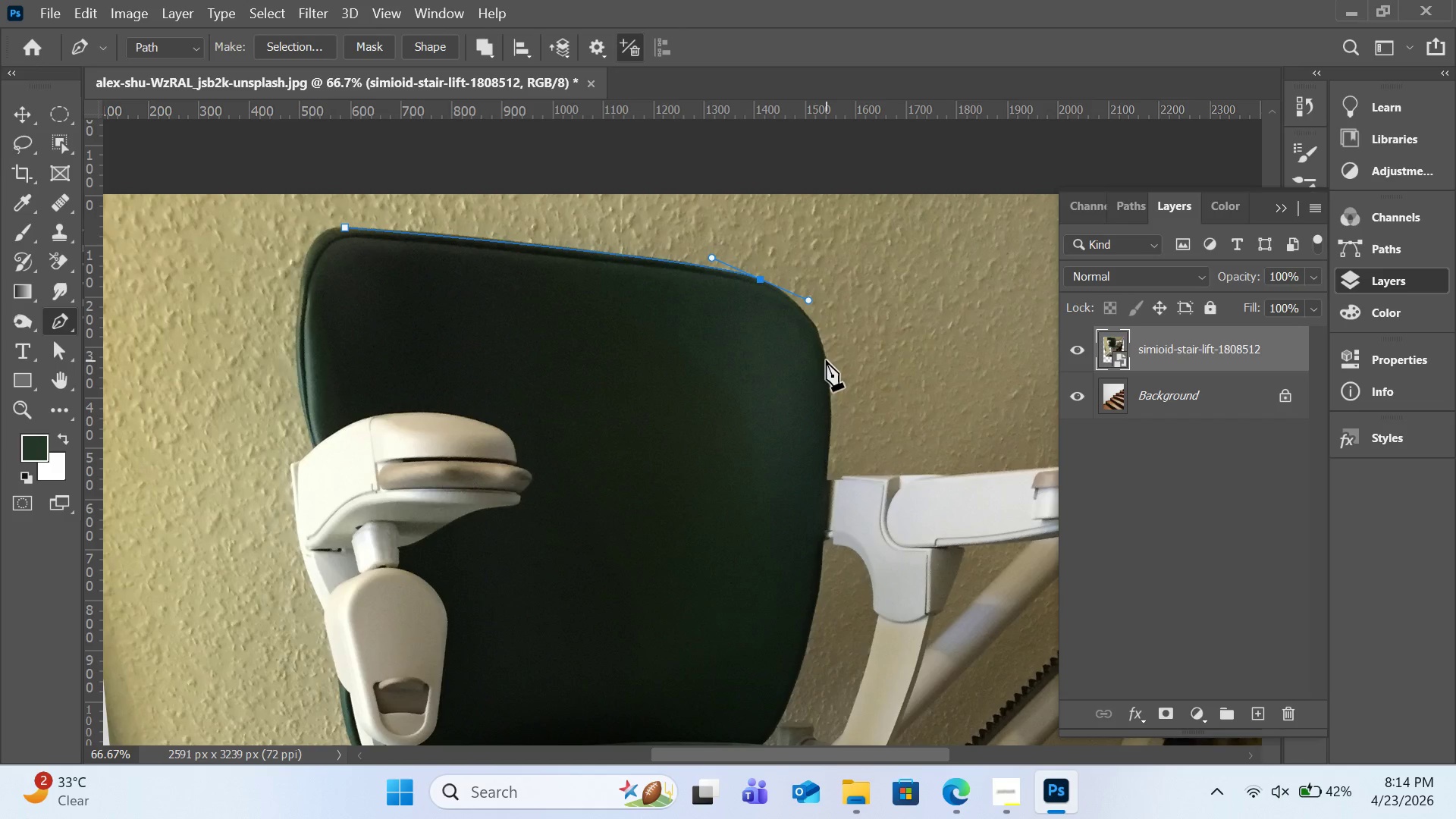 
left_click_drag(start_coordinate=[826, 361], to_coordinate=[833, 386])
 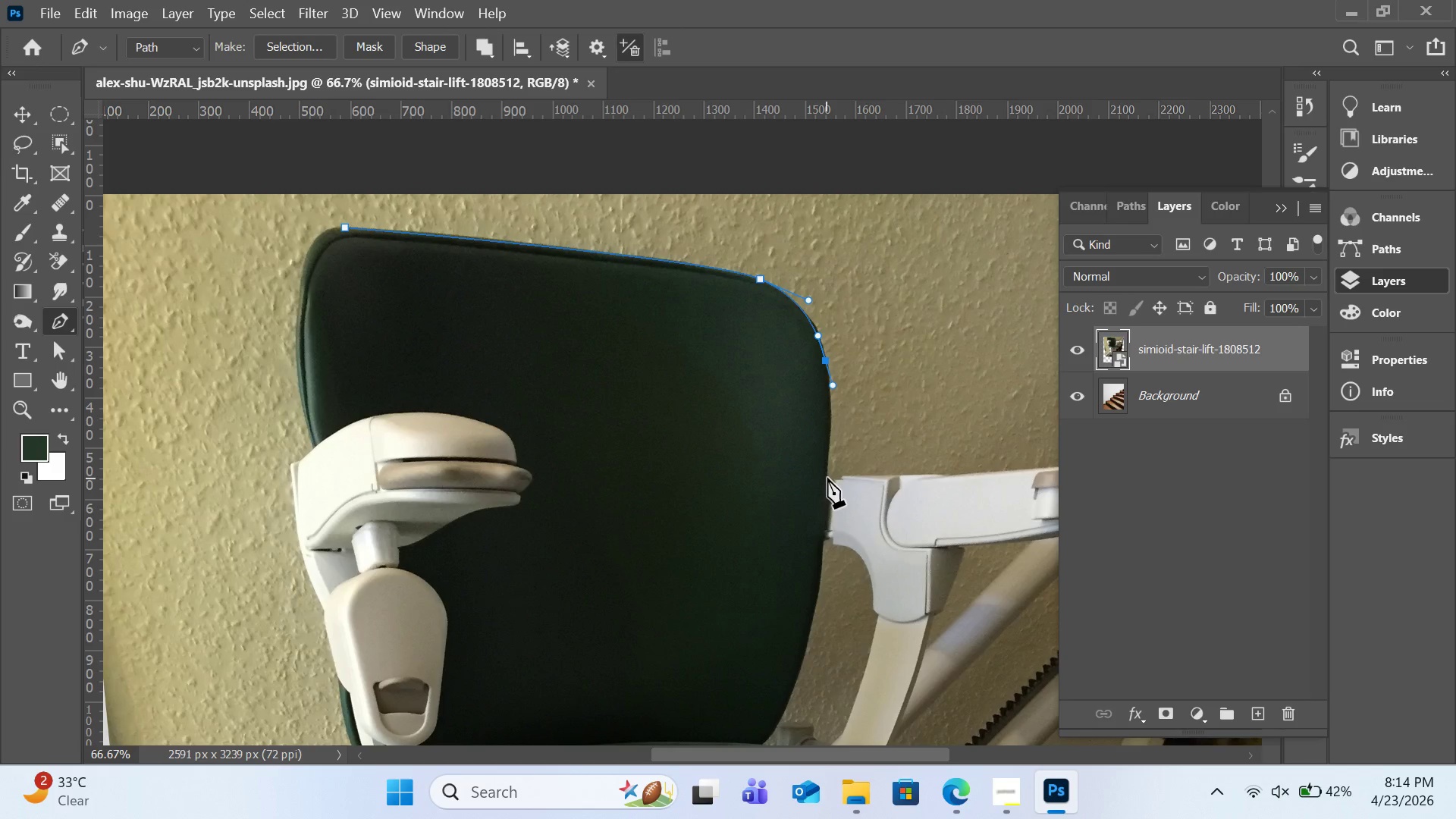 
left_click_drag(start_coordinate=[827, 478], to_coordinate=[828, 485])
 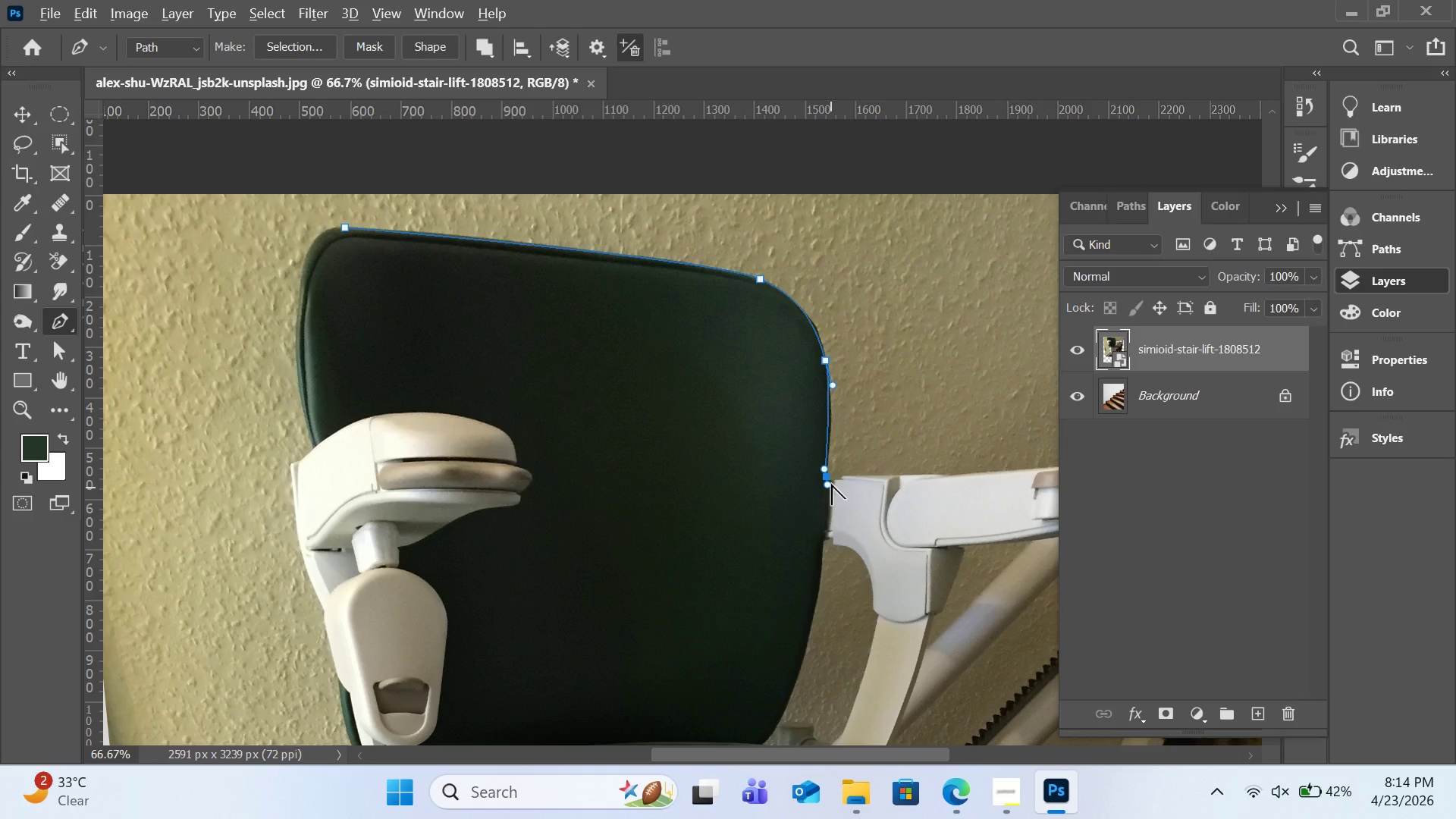 
hold_key(key=AltLeft, duration=0.81)
left_click([827, 475])
 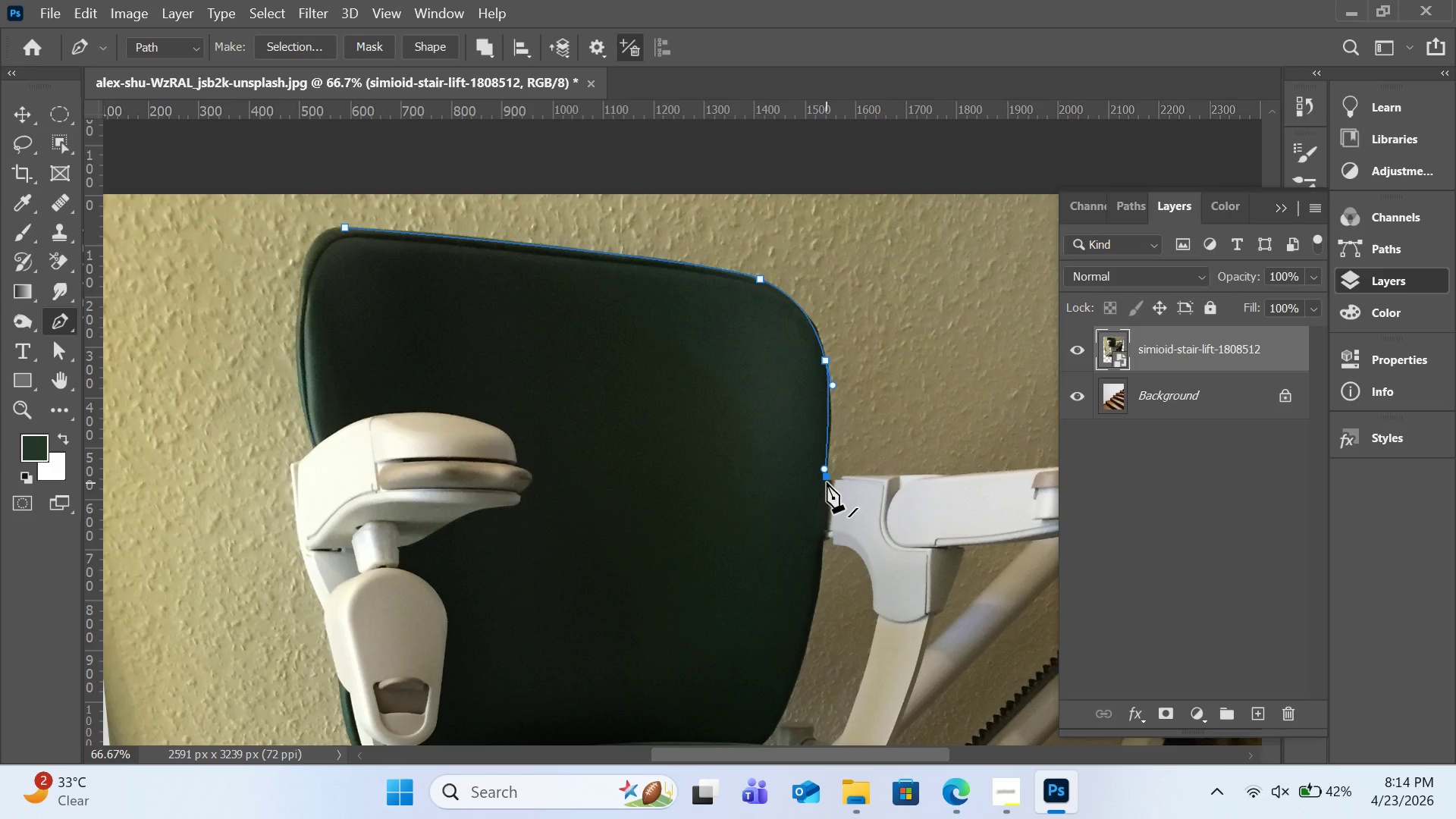 
left_click([827, 482])
 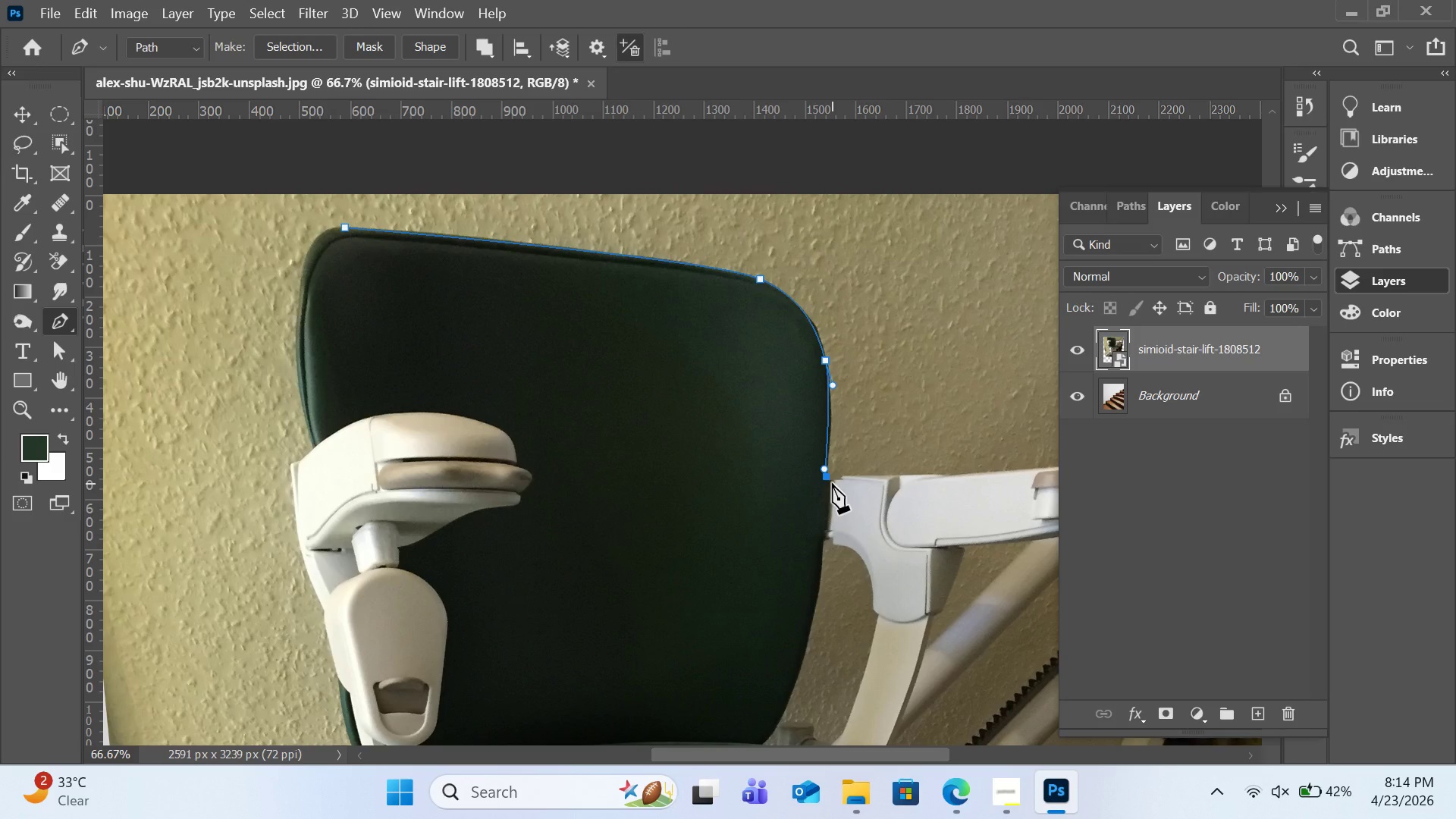 
left_click_drag(start_coordinate=[832, 483], to_coordinate=[836, 483])
 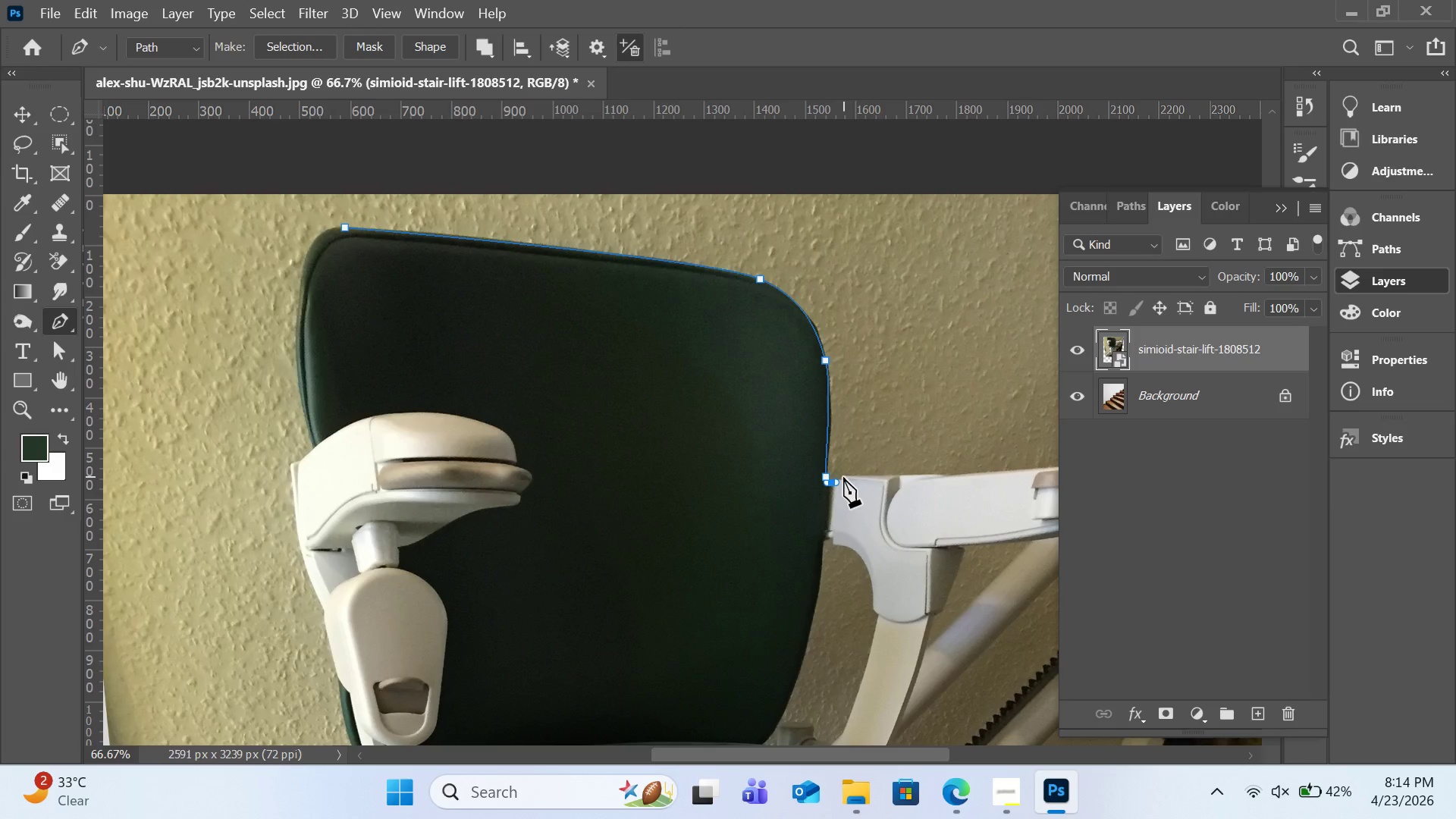 
left_click([843, 477])
 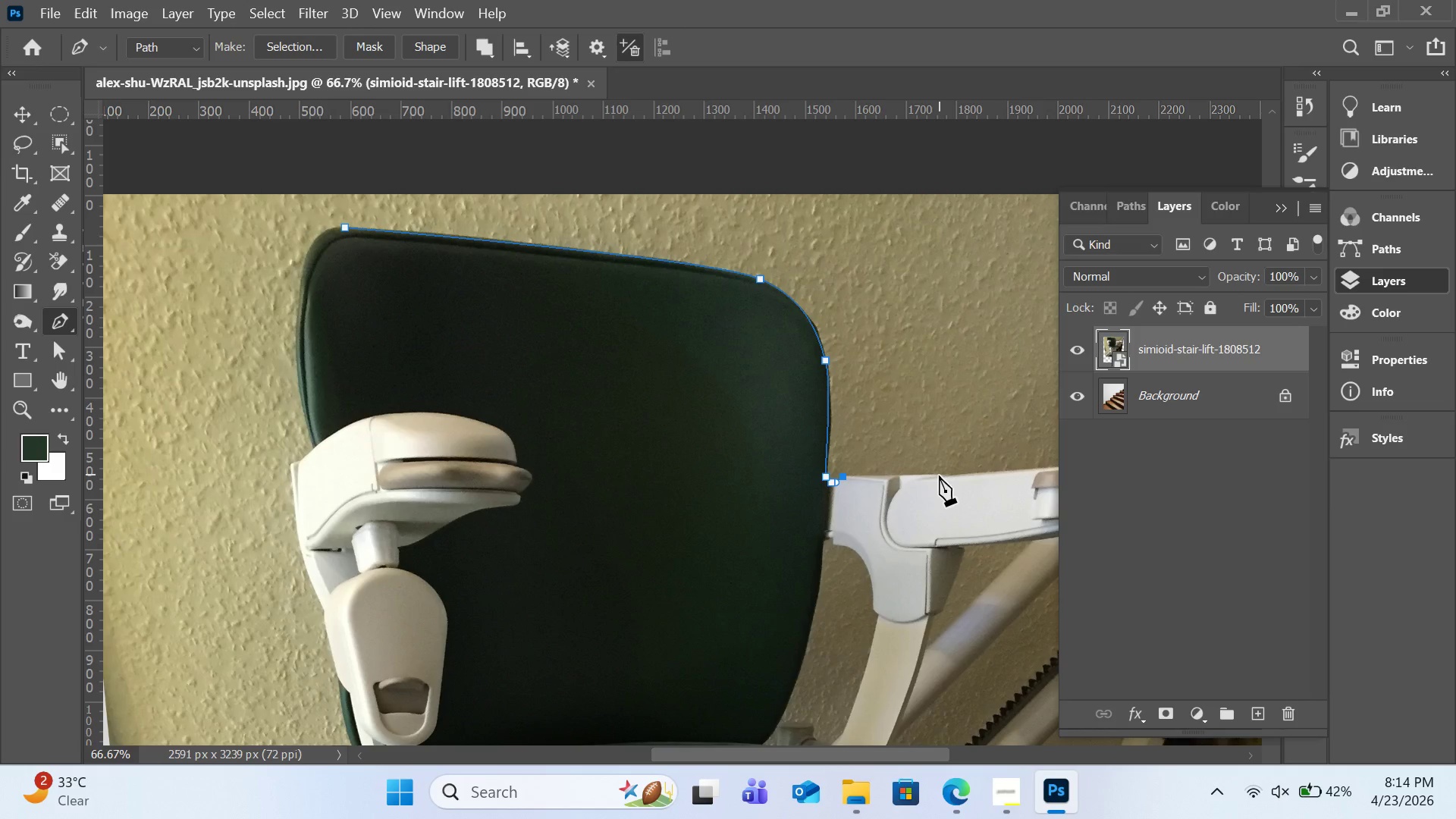 
left_click([939, 475])
 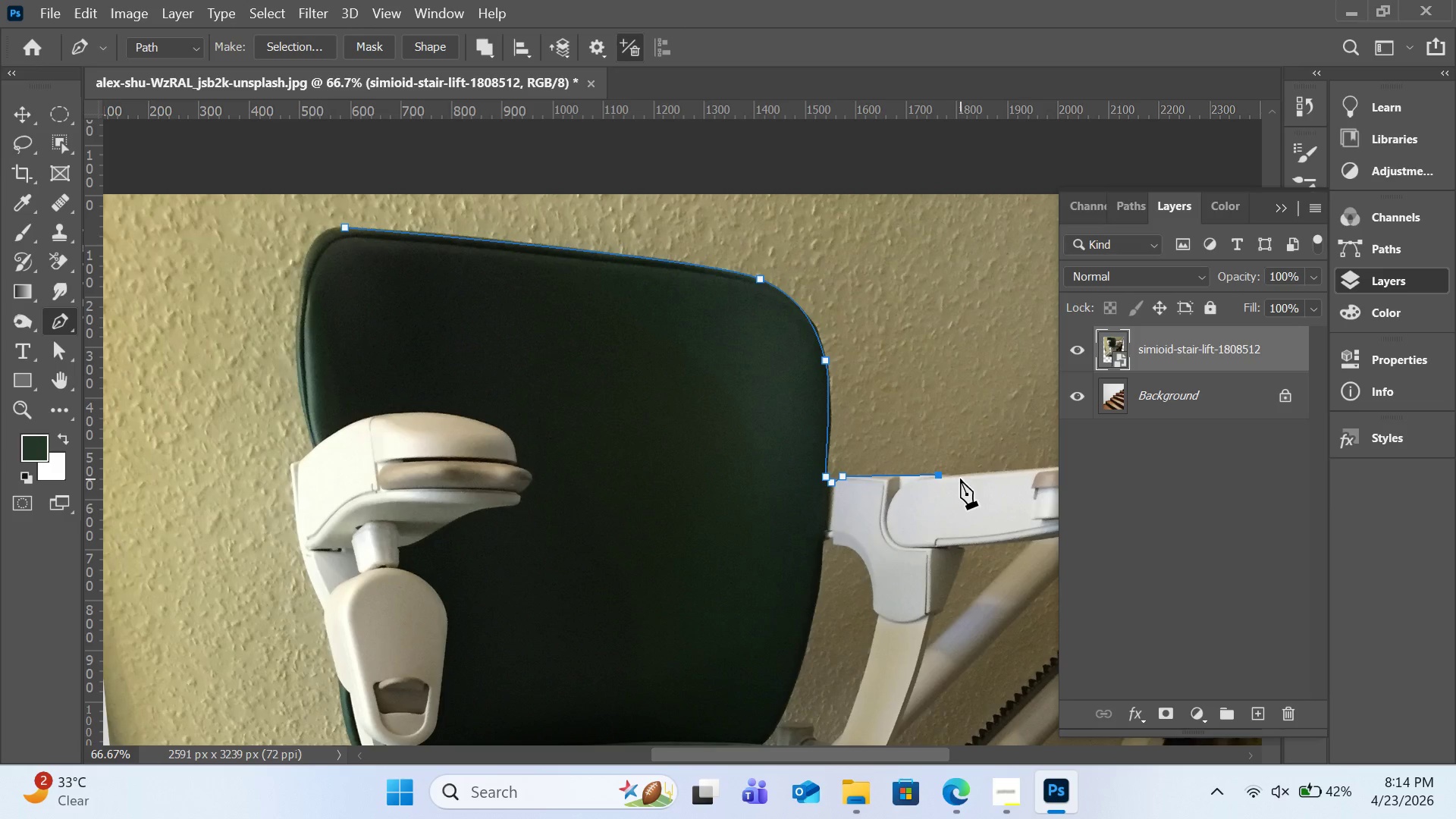 
key(H)
 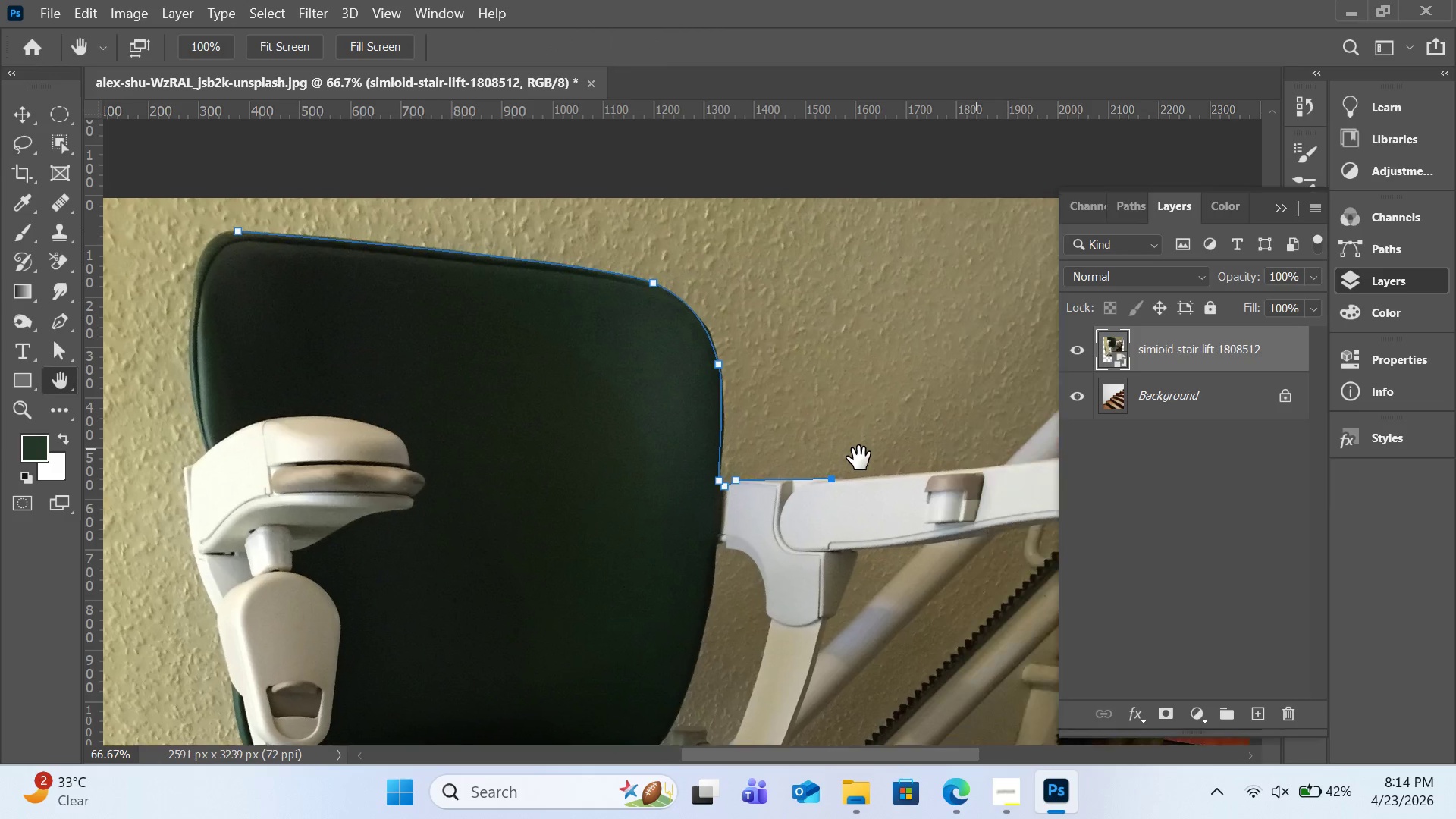 
left_click_drag(start_coordinate=[976, 448], to_coordinate=[670, 469])
 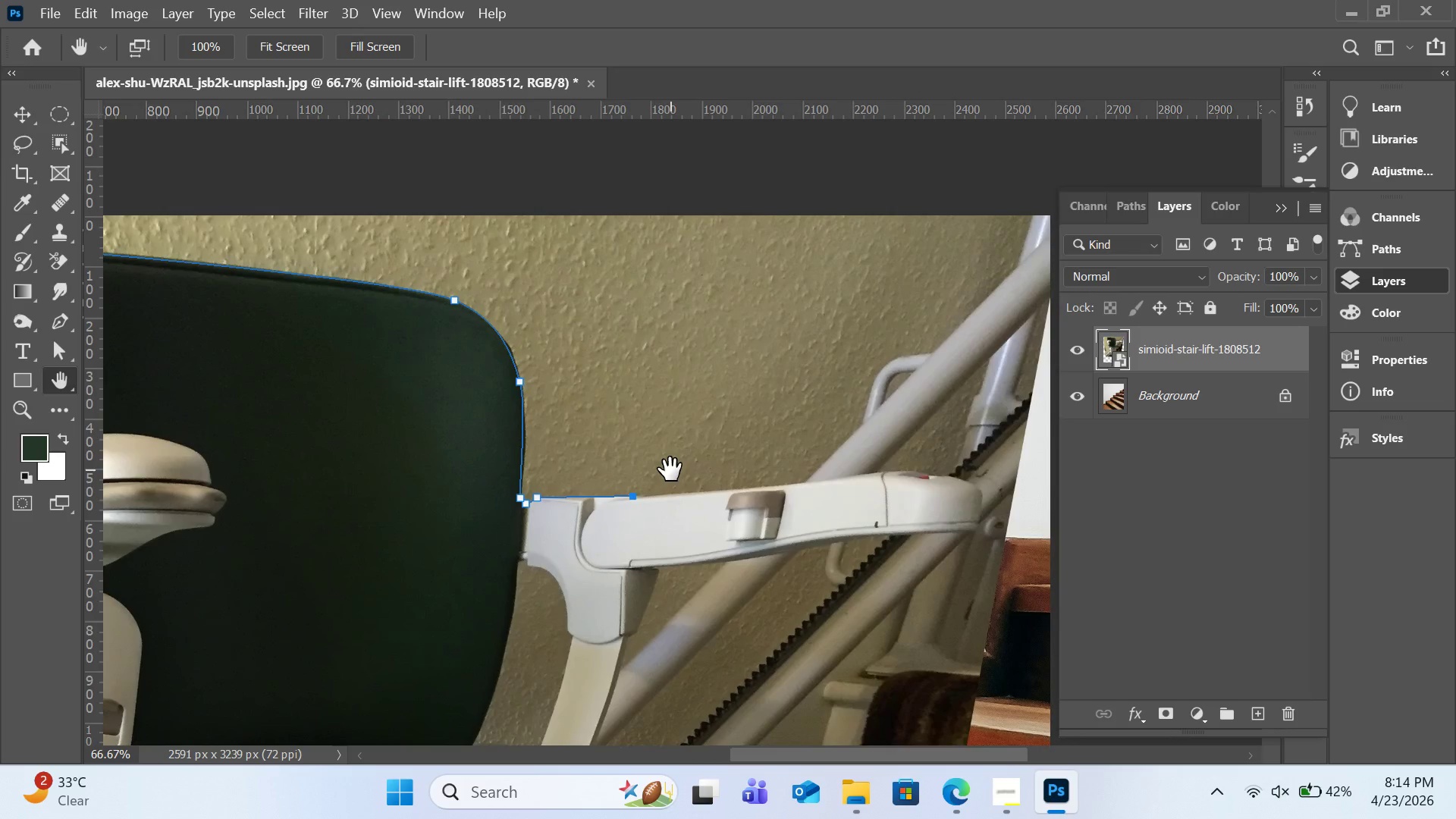 
key(Control+0)
 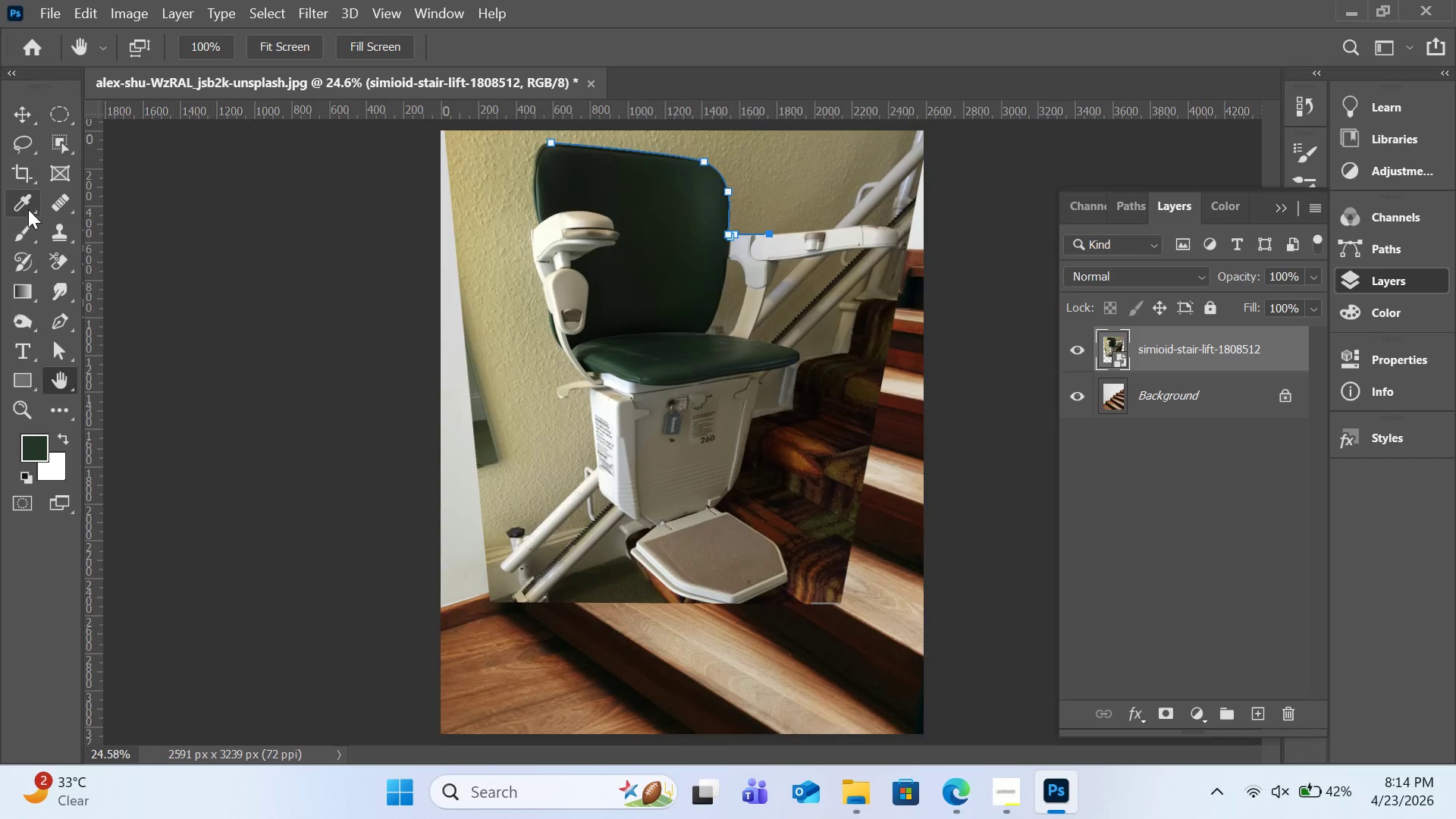 
mouse_move([63, 234])
 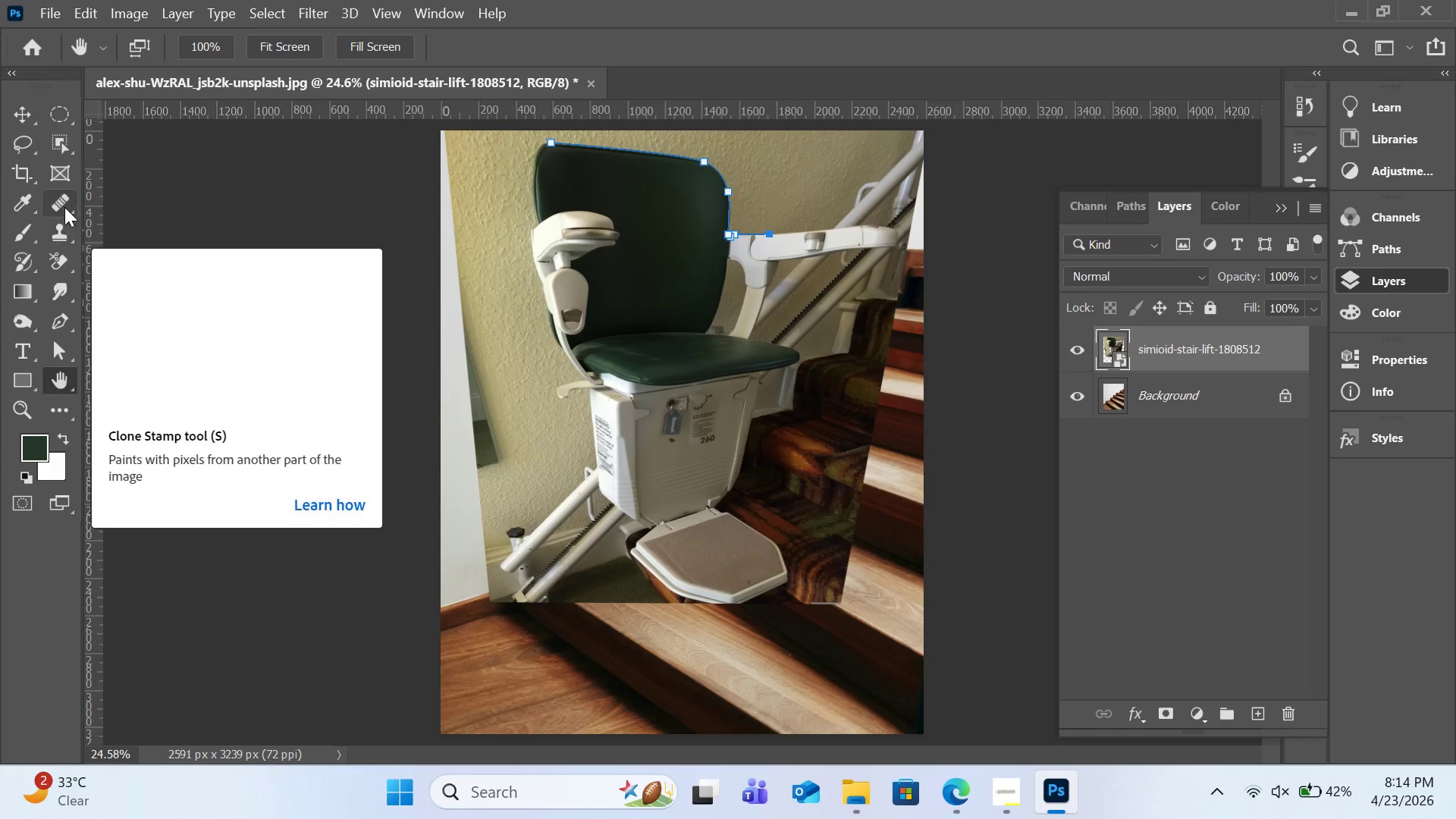 
mouse_move([61, 234])
 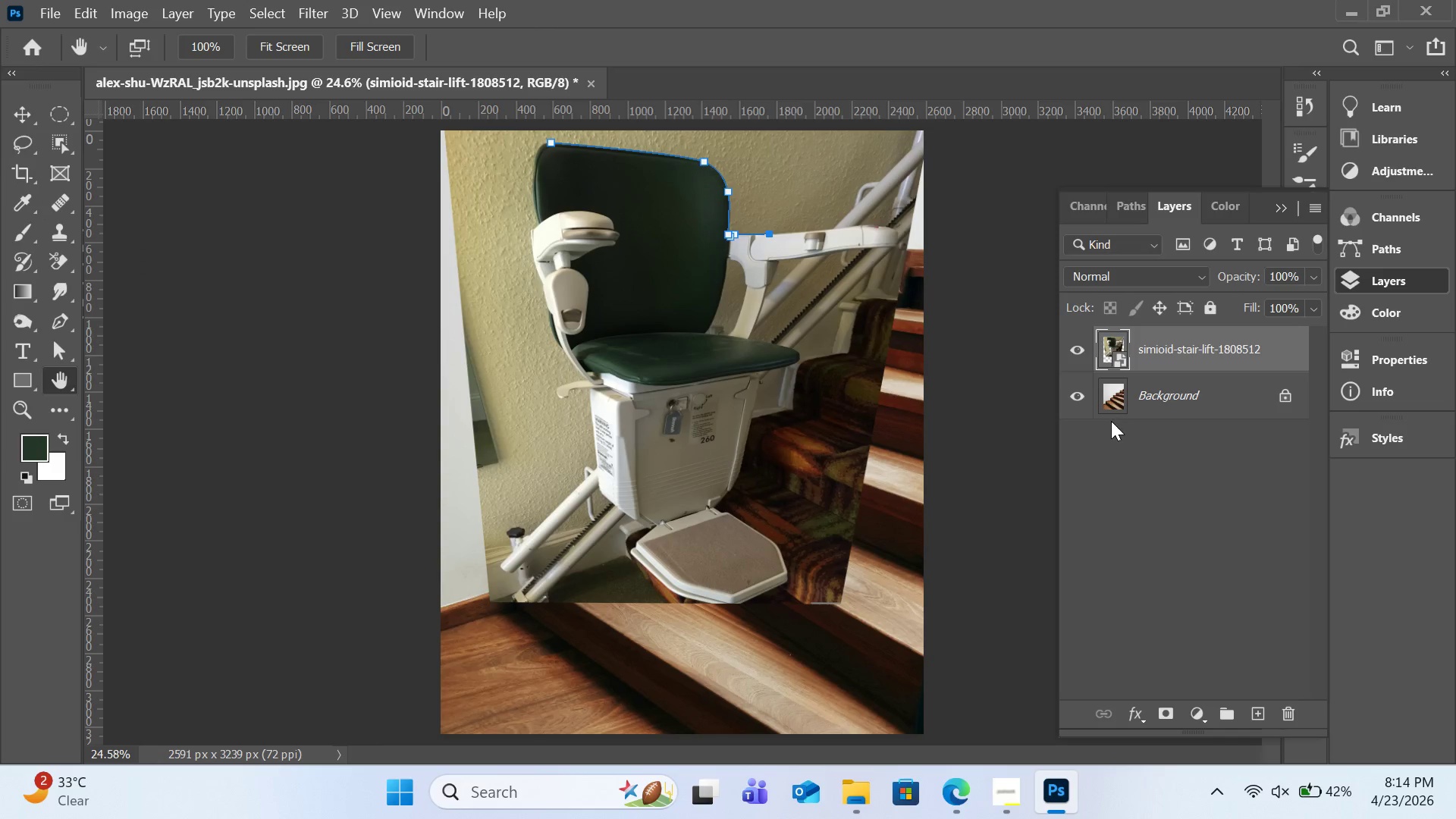 
left_click([1070, 401])
 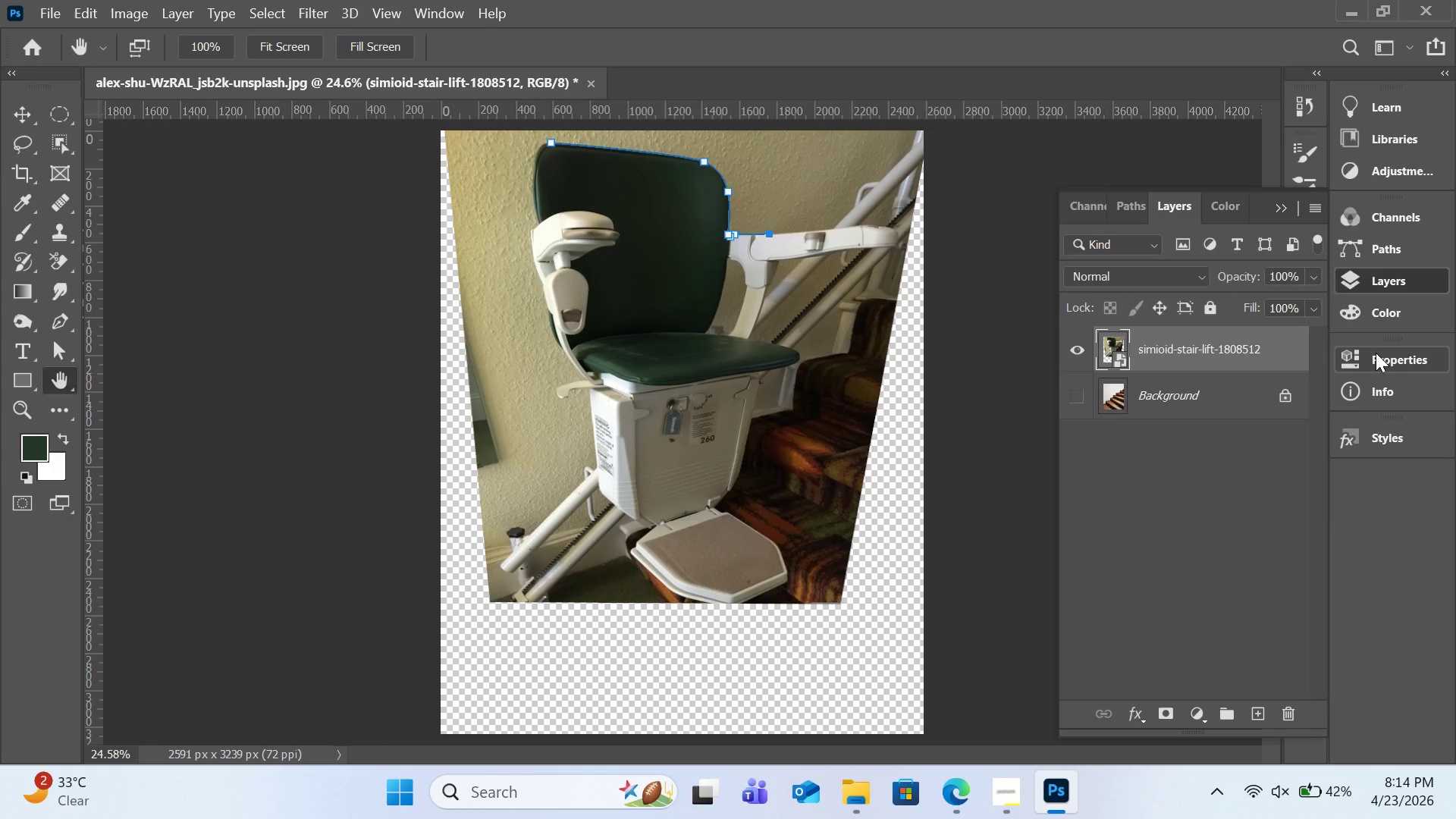 
wait(6.27)
 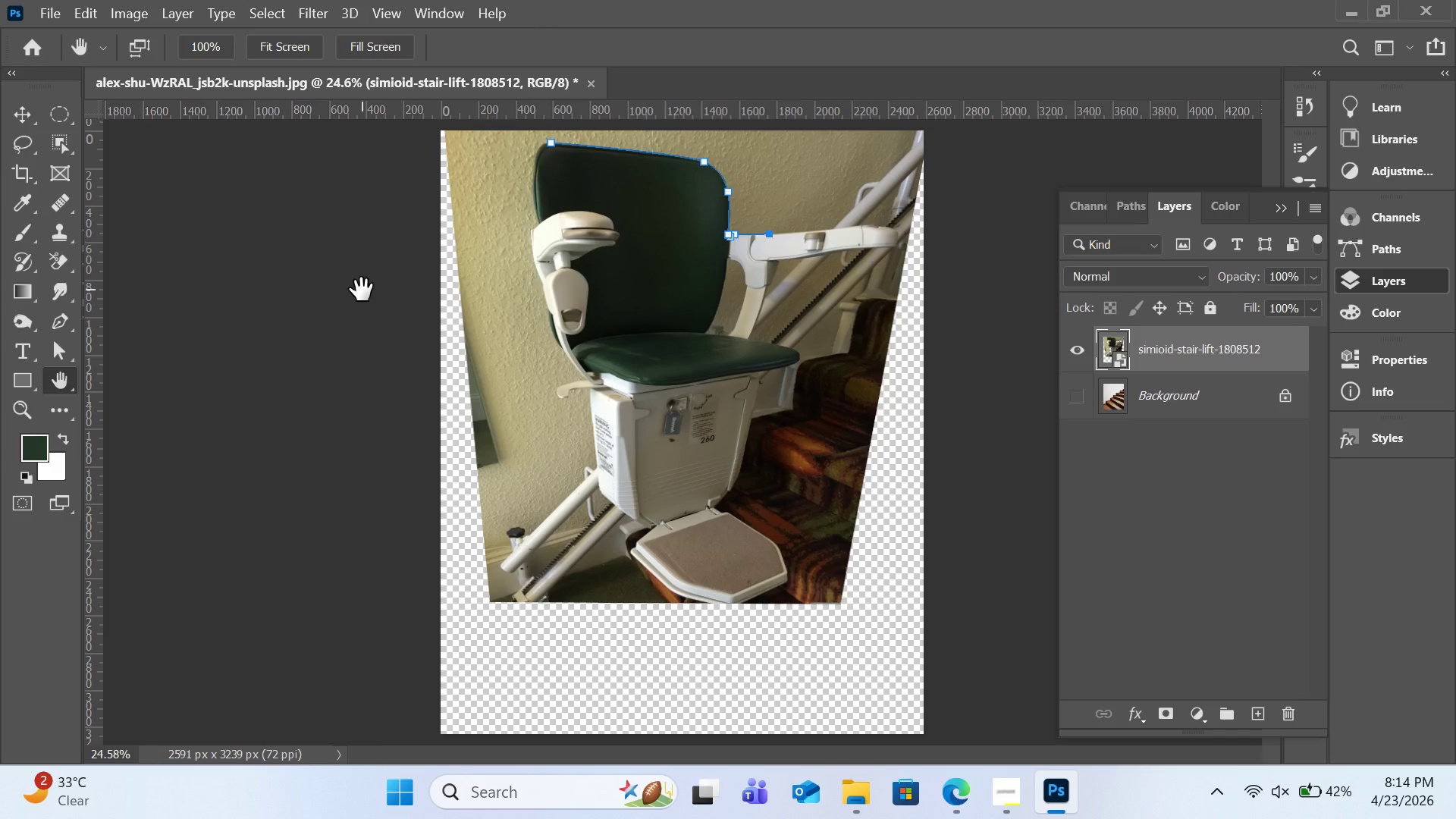 
double_click([1376, 259])
 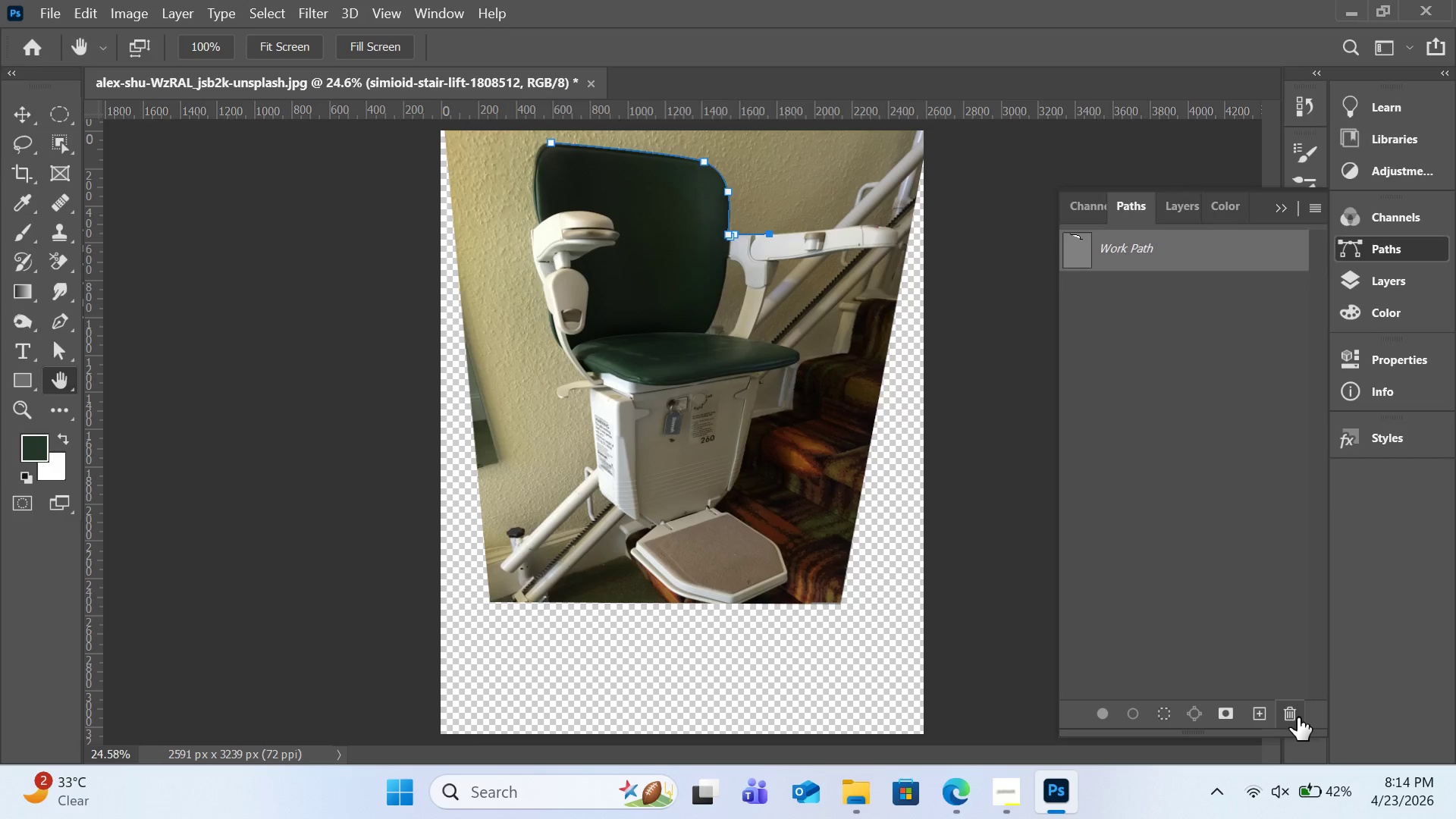 
left_click([1298, 720])
 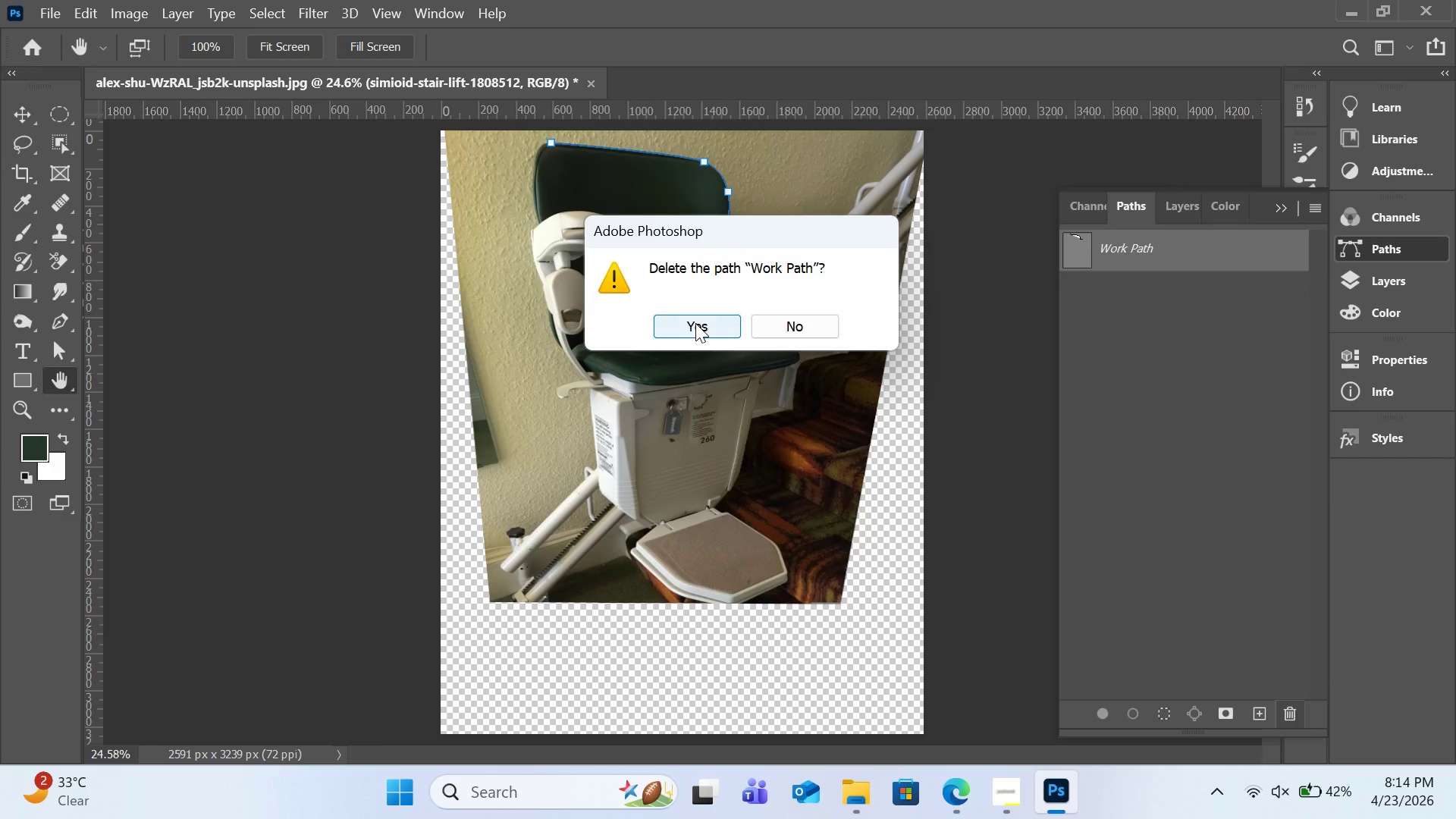 
left_click([695, 323])
 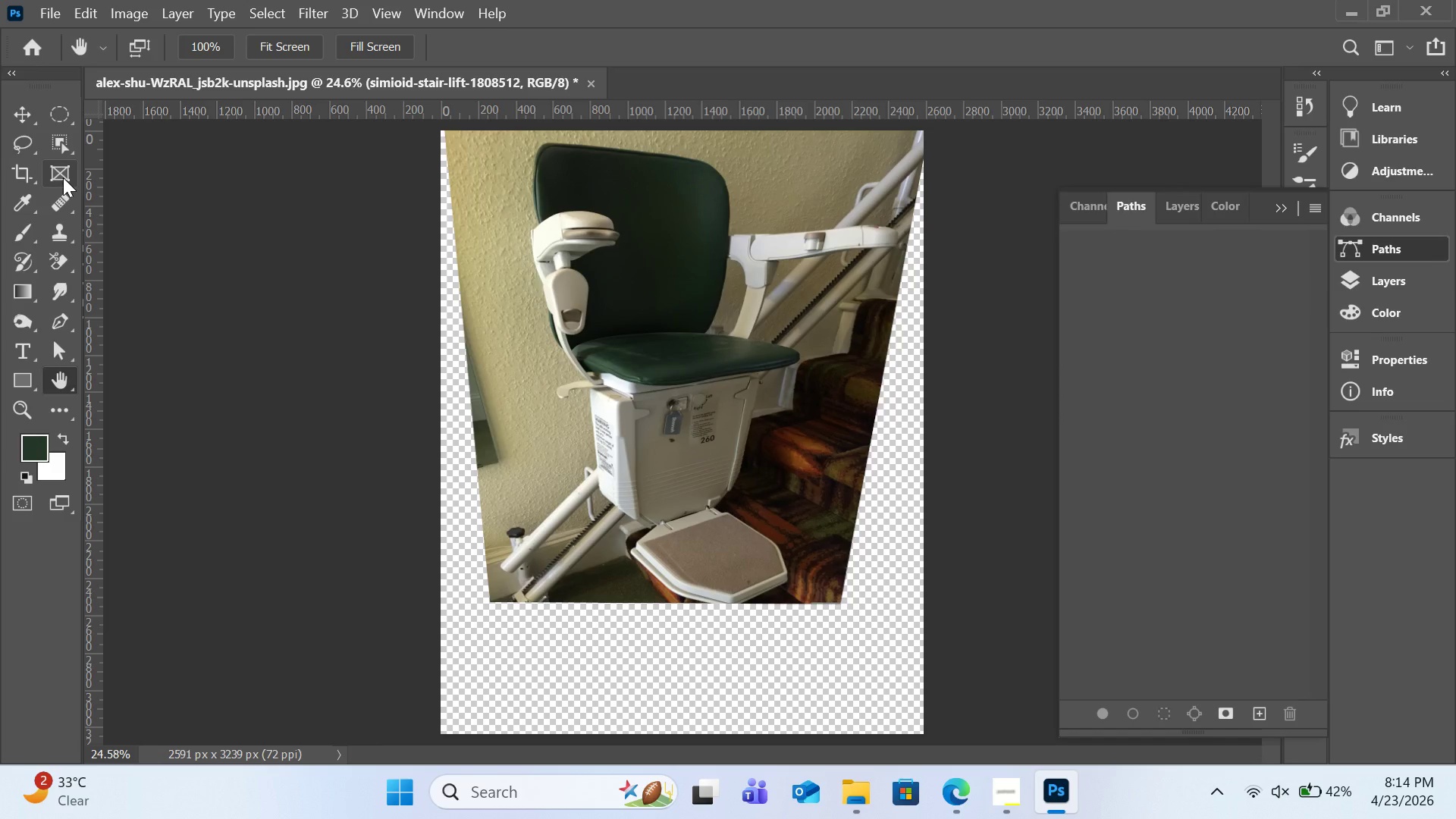 
left_click([61, 173])
 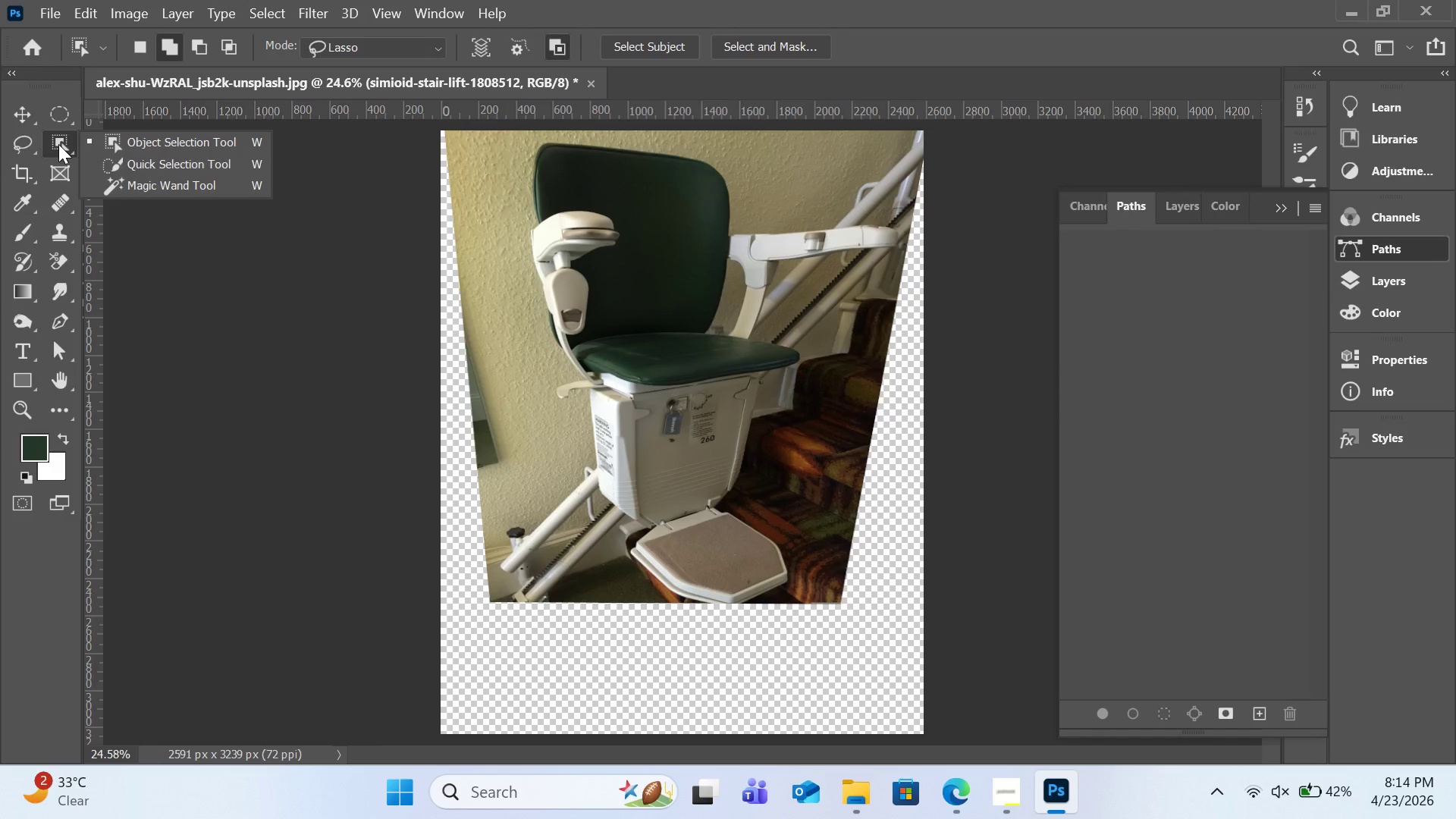 
left_click([58, 144])
 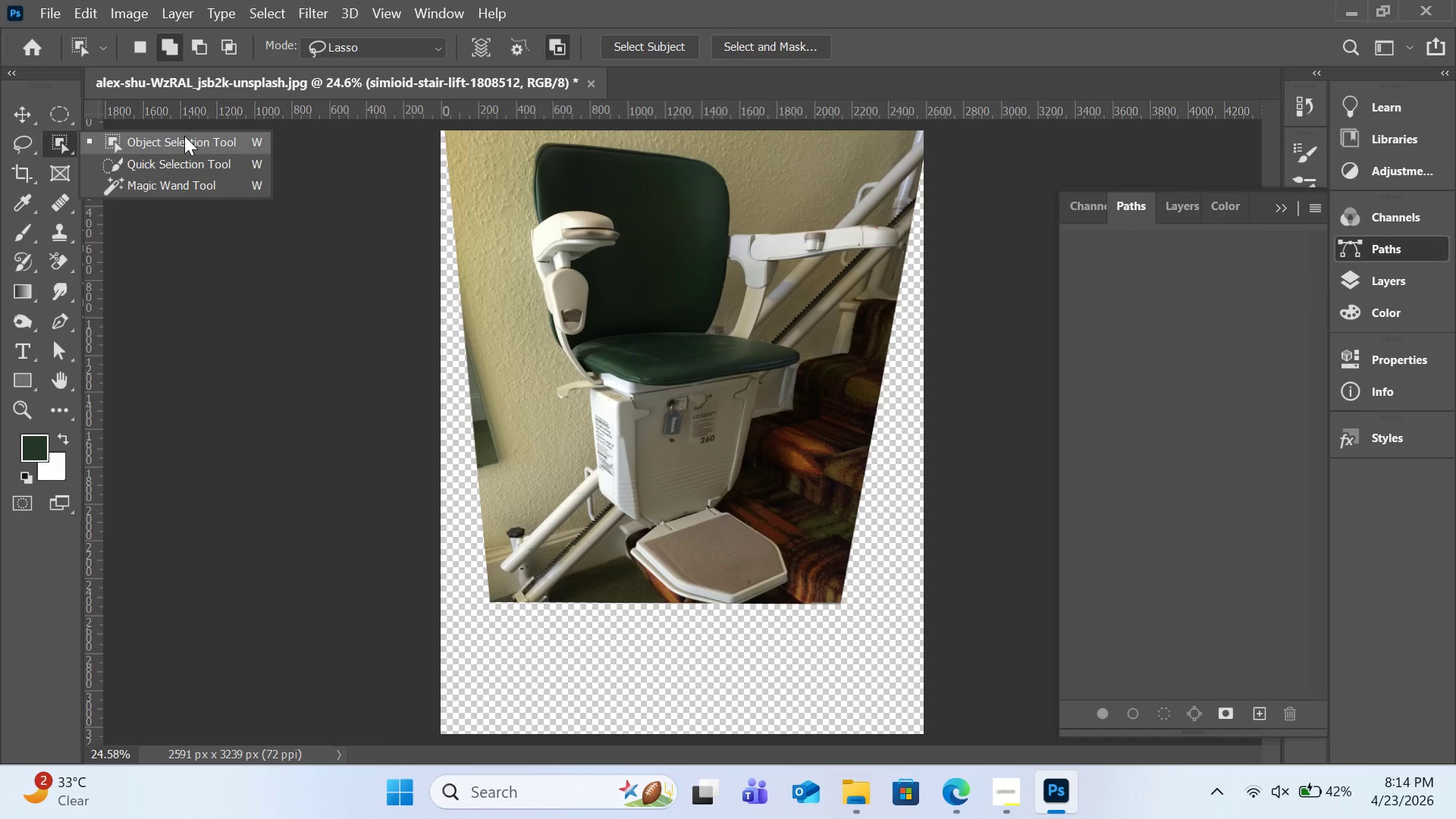 
left_click([184, 136])
 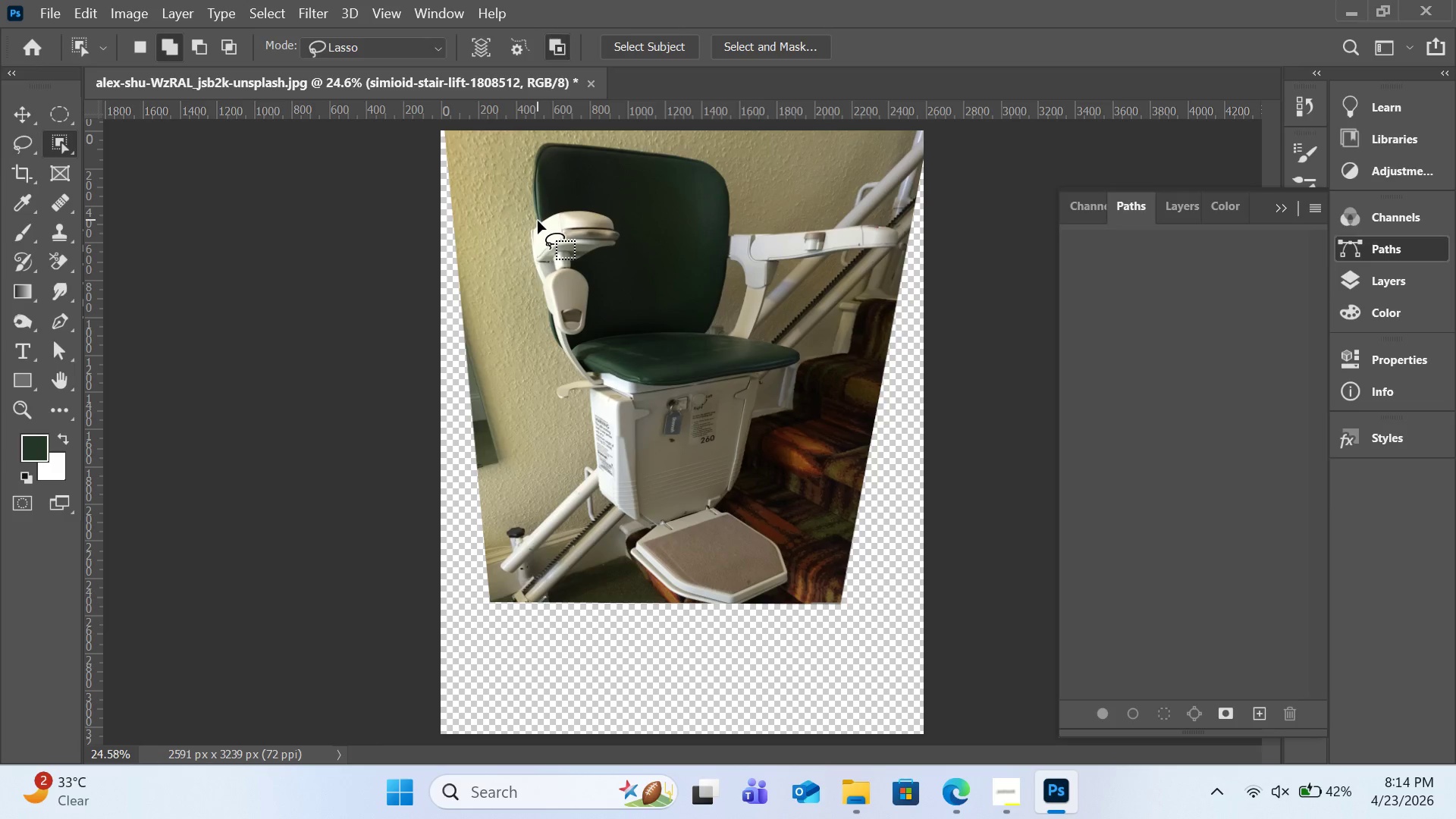 
left_click_drag(start_coordinate=[538, 221], to_coordinate=[526, 193])
 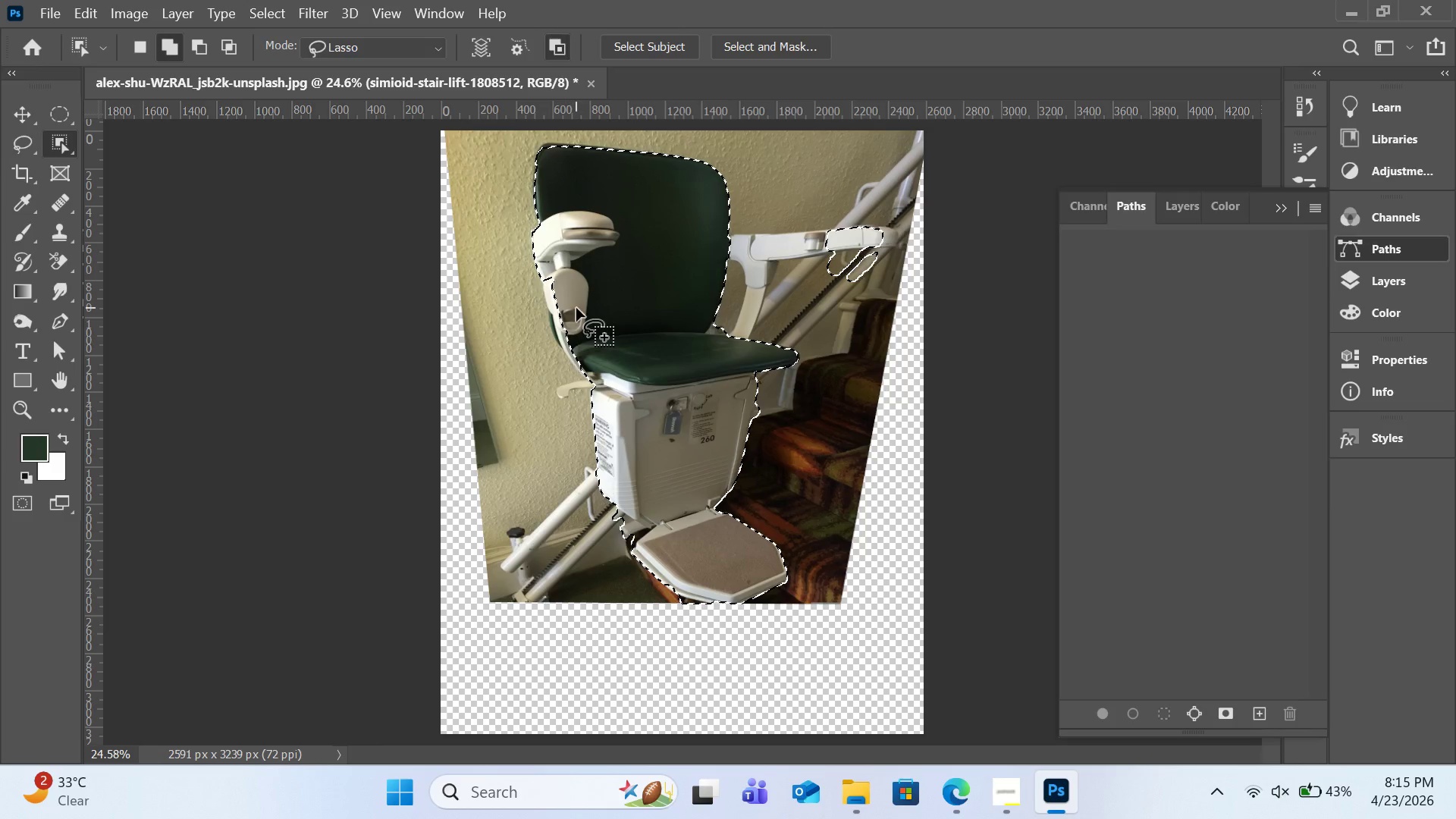 
wait(7.34)
 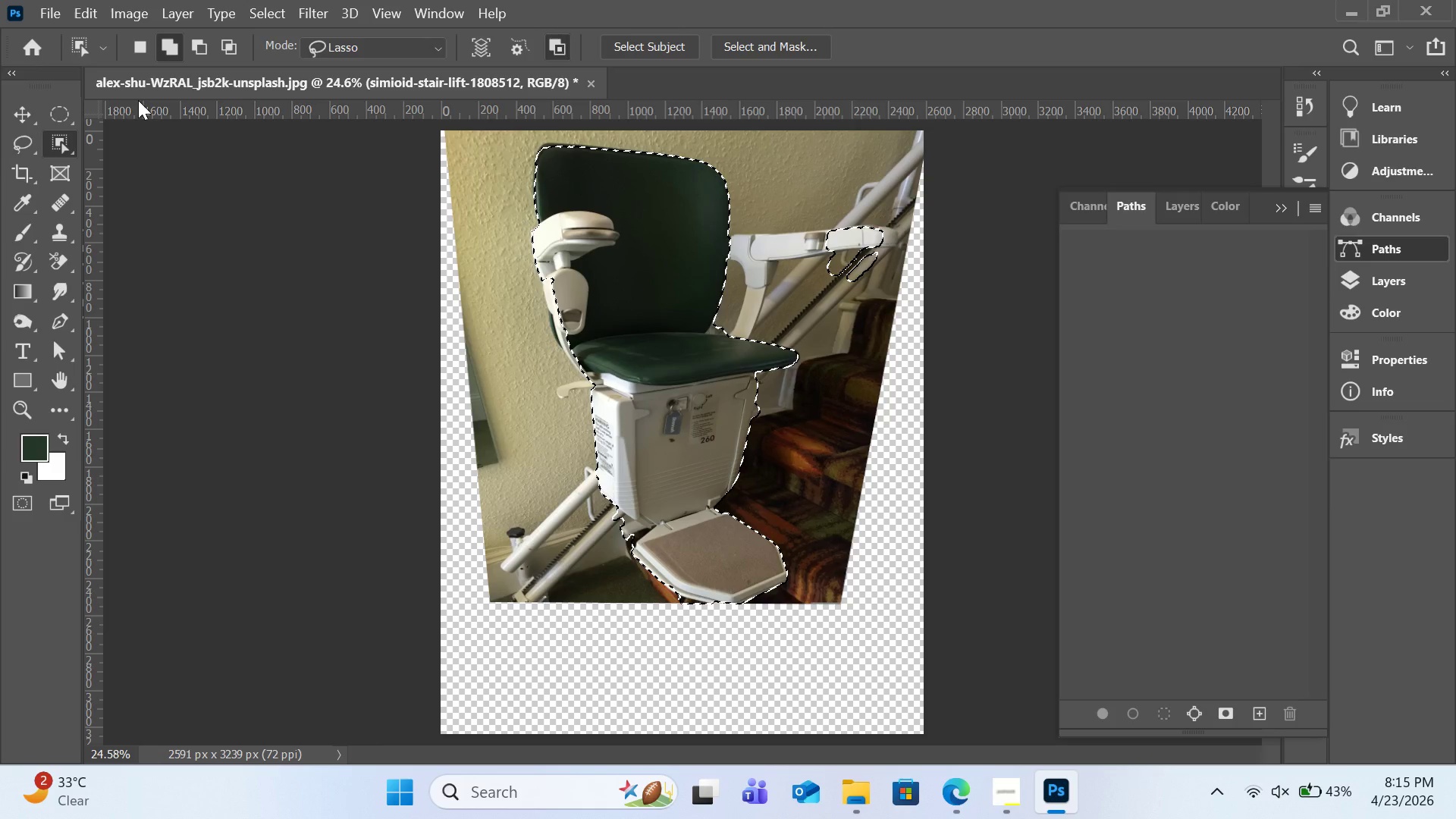 
key(Control+Equal)
 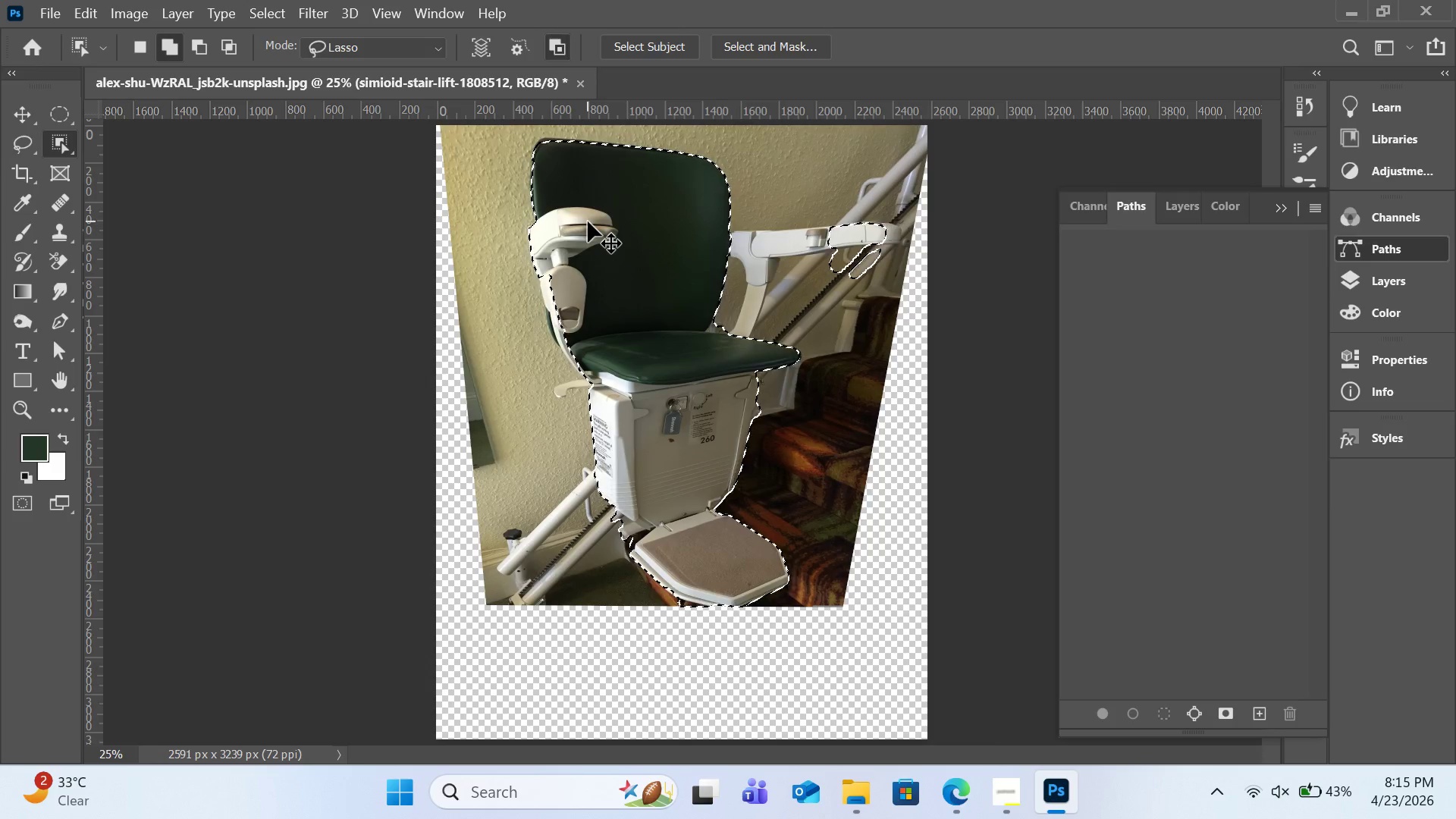 
key(Control+Equal)
 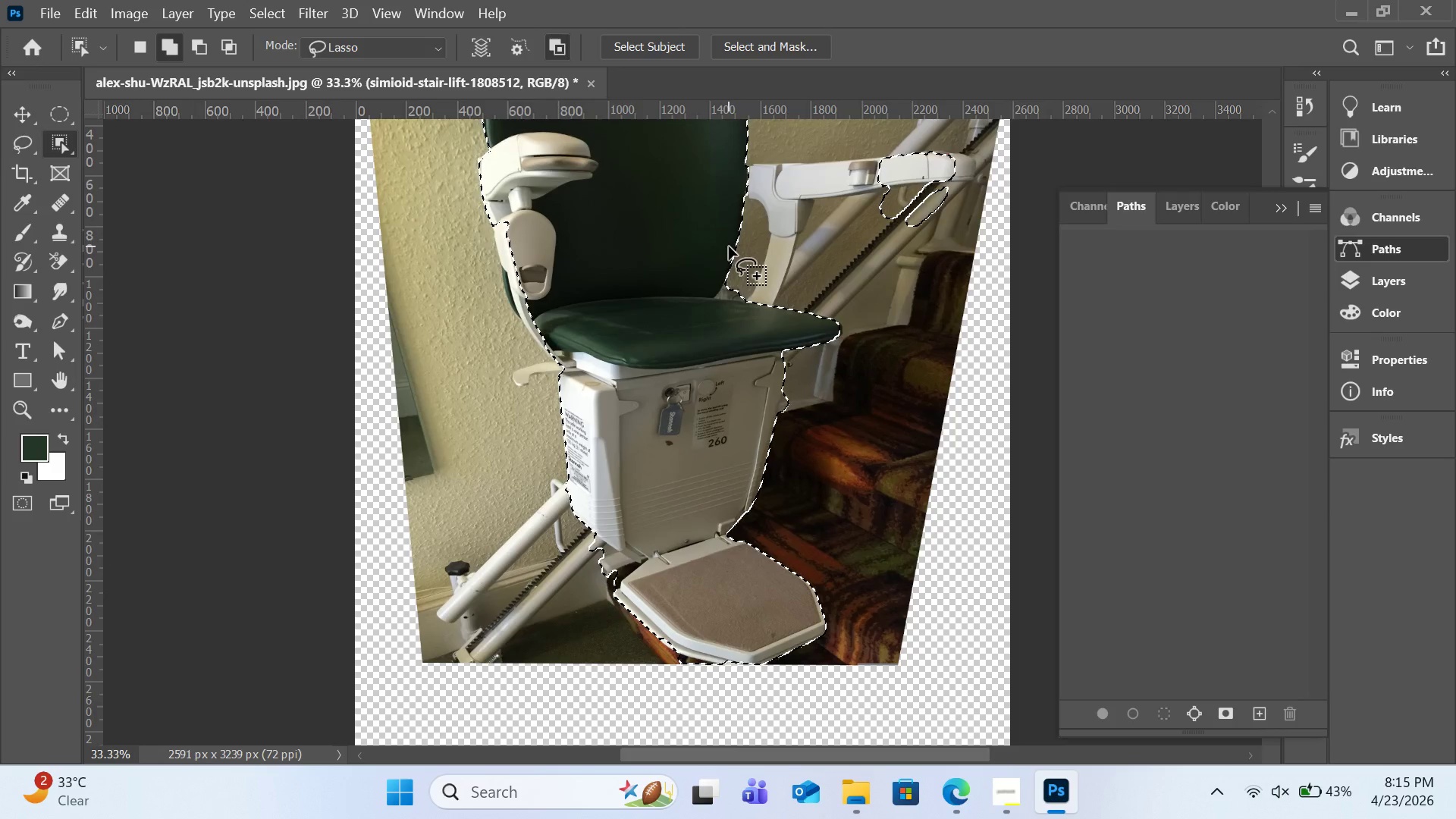 
key(H)
 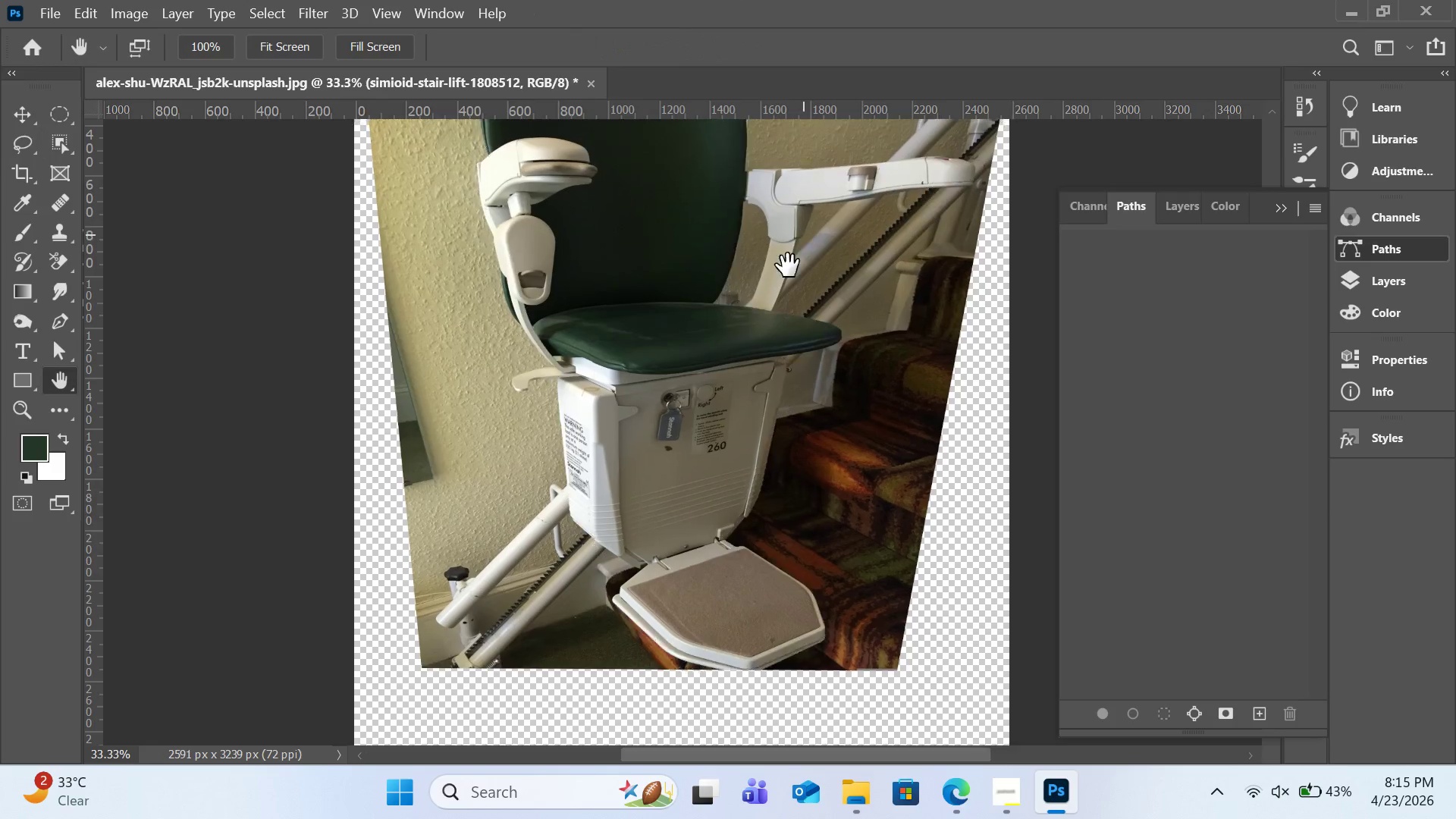 
left_click_drag(start_coordinate=[803, 234], to_coordinate=[685, 407])
 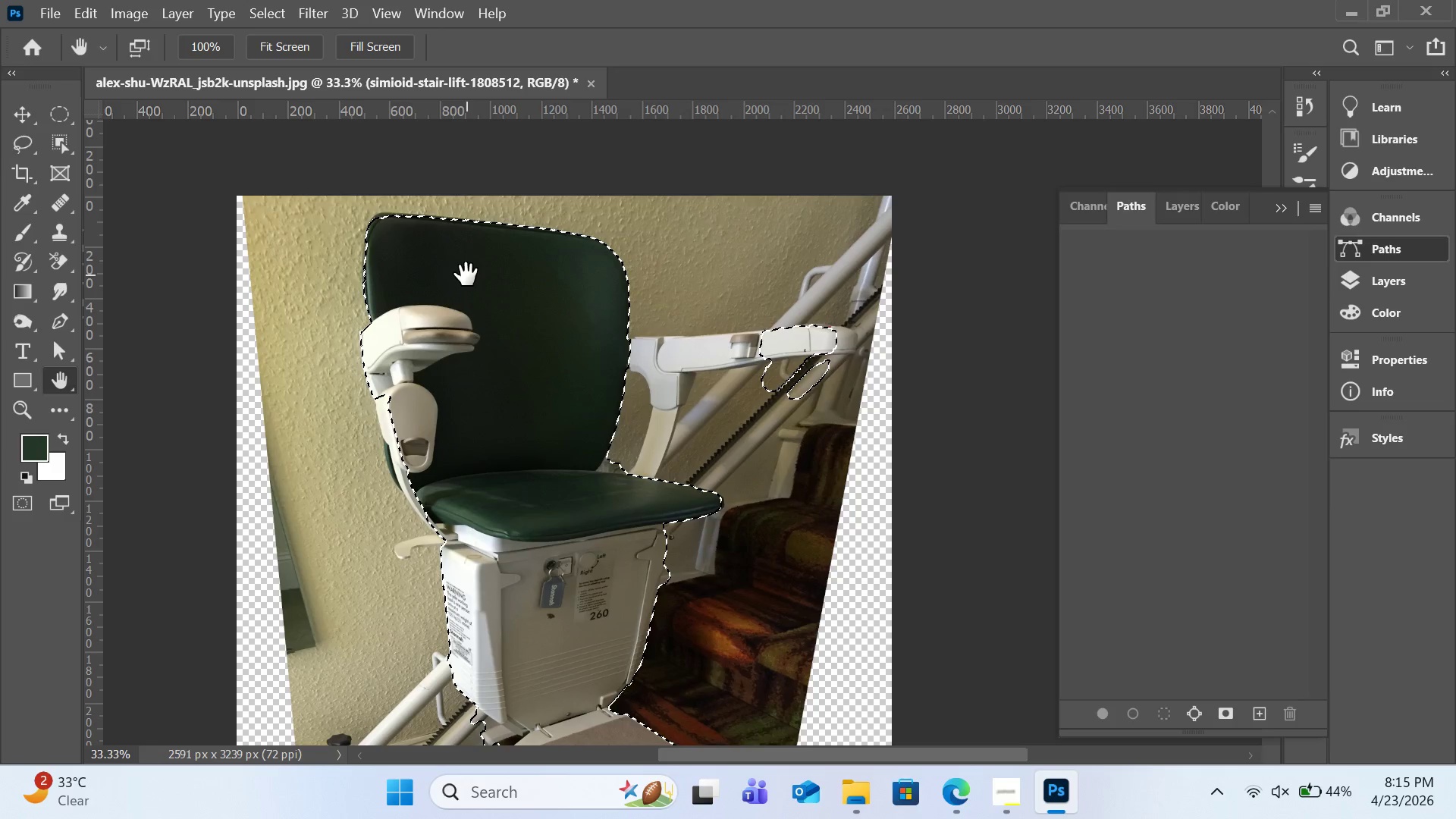 
key(Control+Equal)
 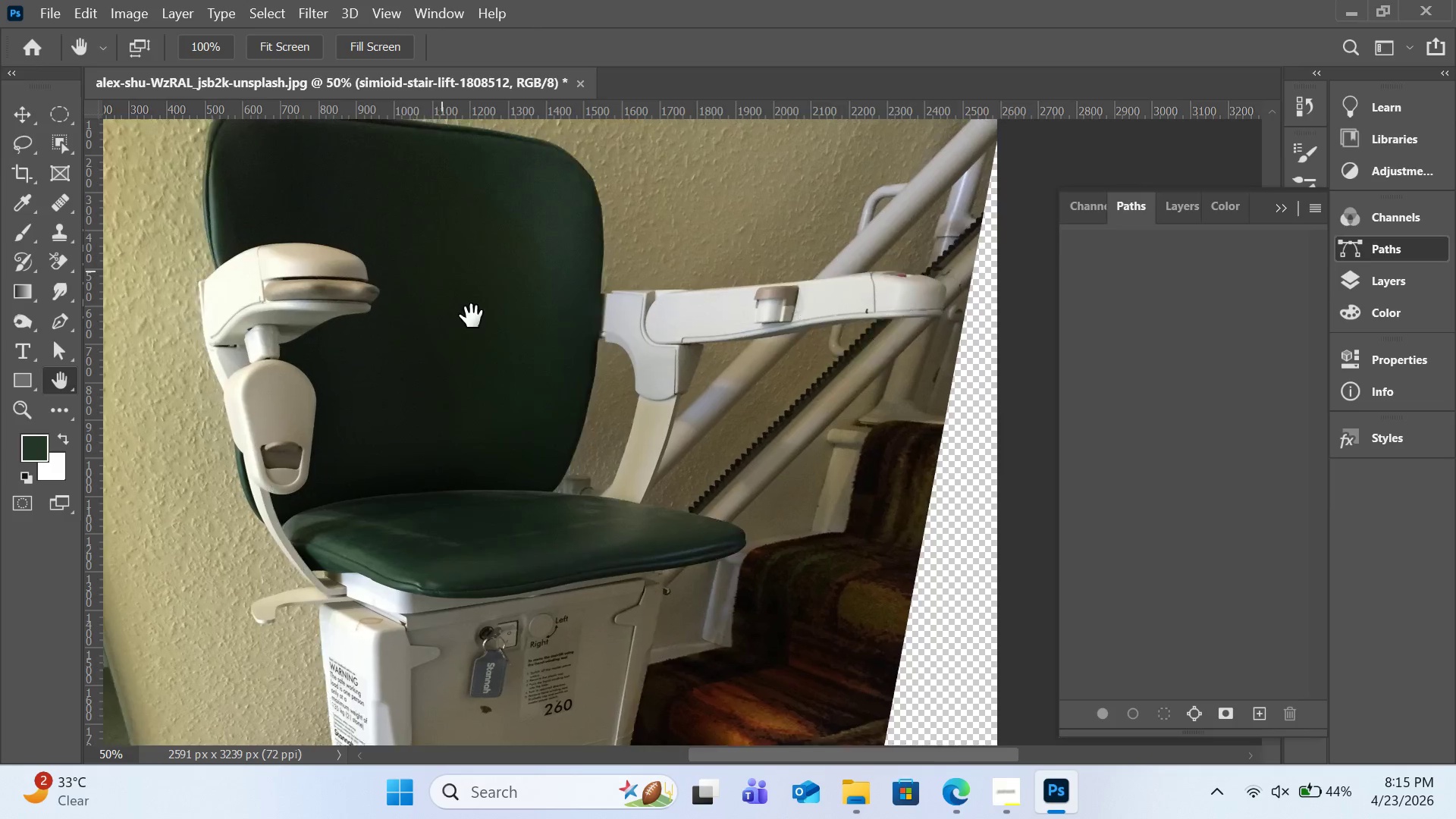 
left_click_drag(start_coordinate=[441, 271], to_coordinate=[512, 390])
 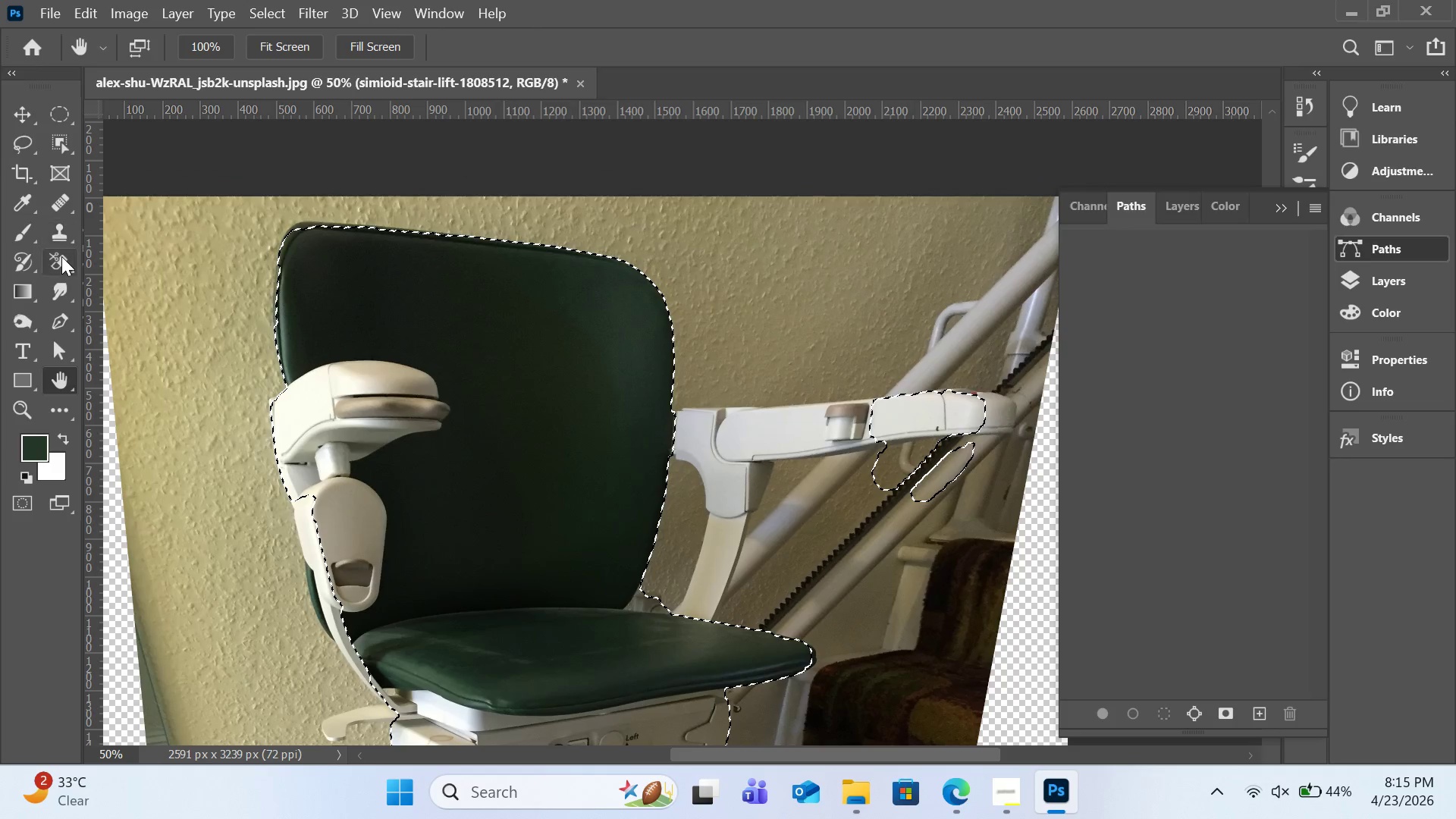 
mouse_move([46, 172])
 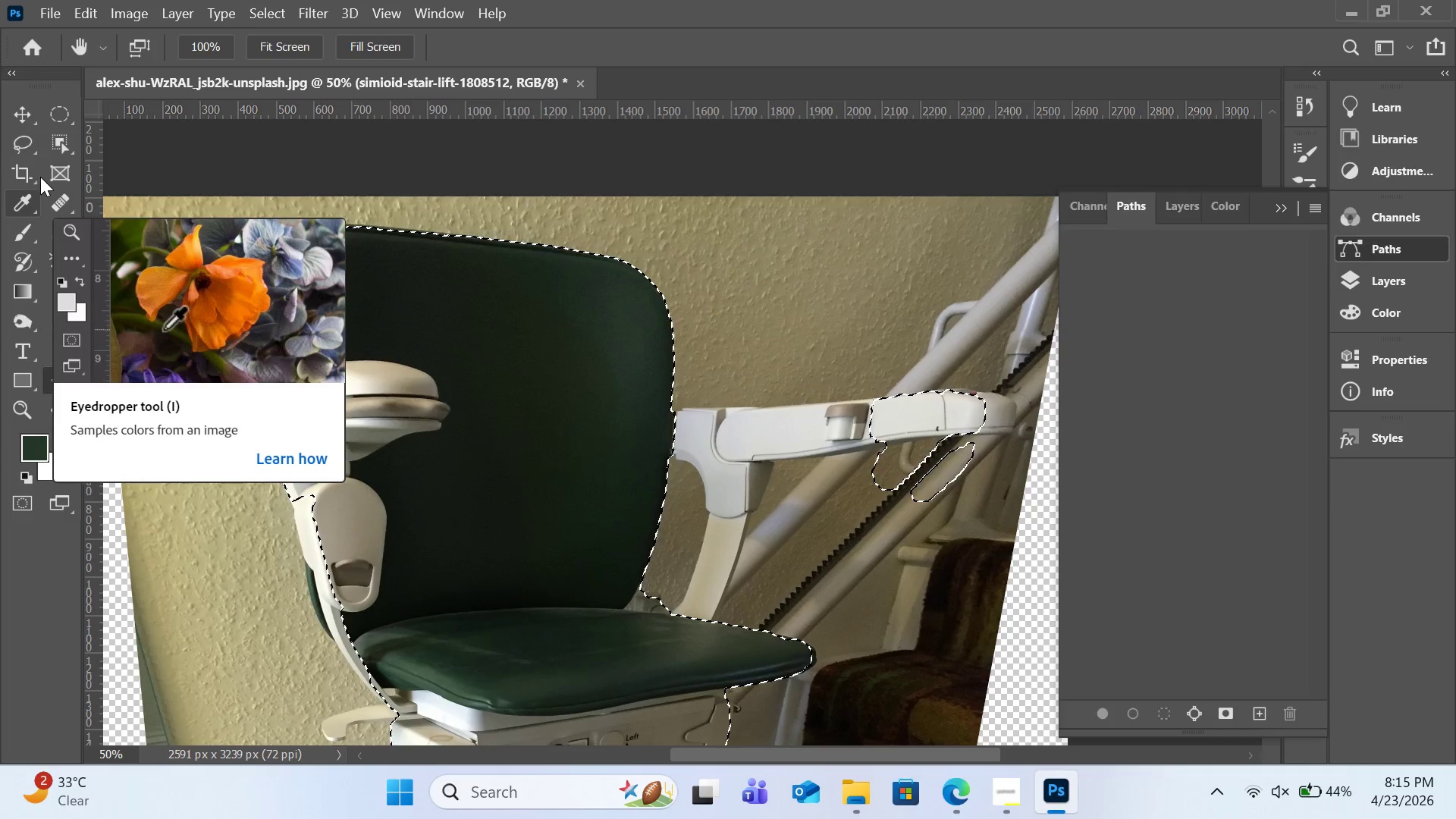 
mouse_move([49, 146])
 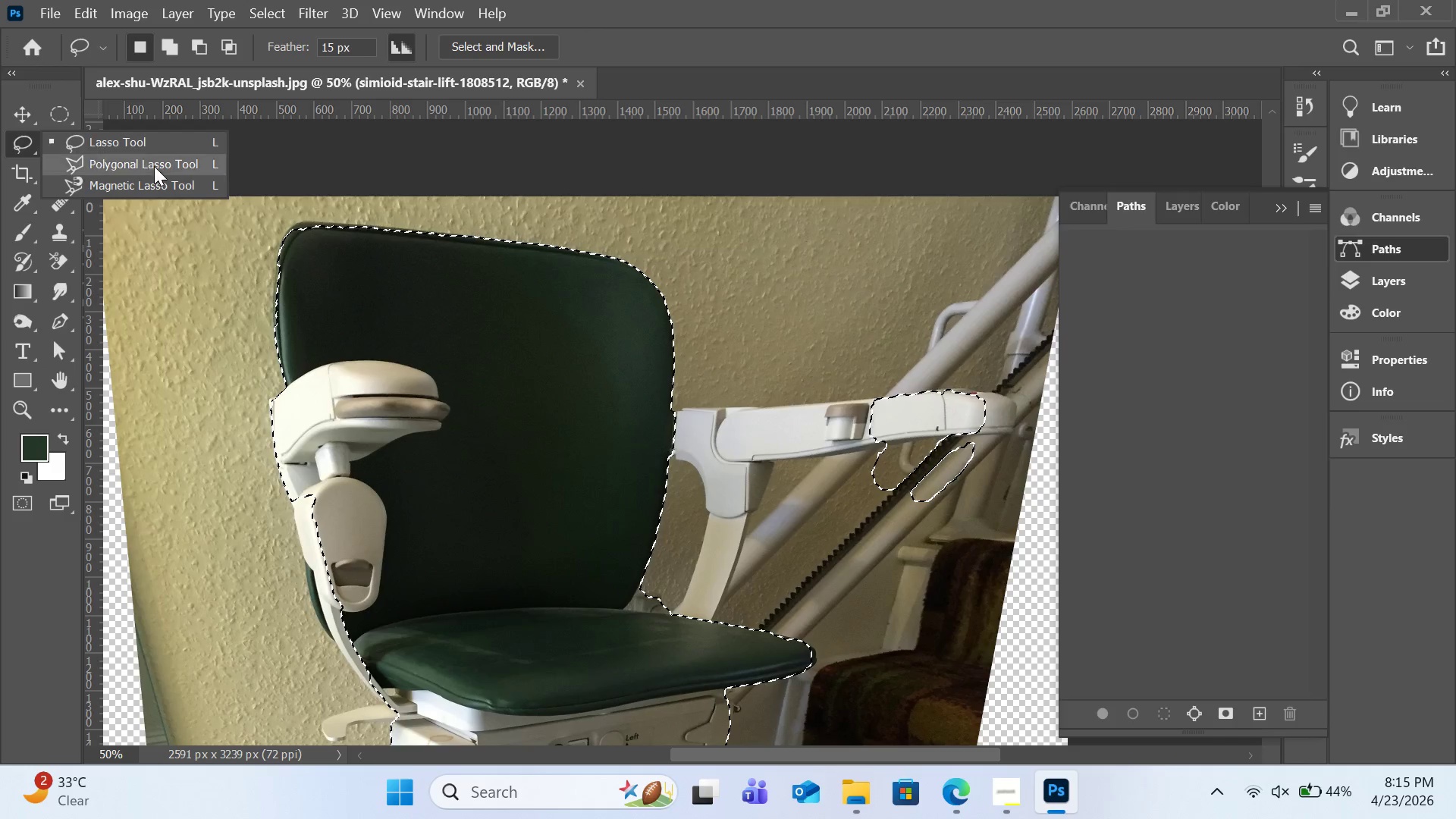 
left_click([33, 143])
 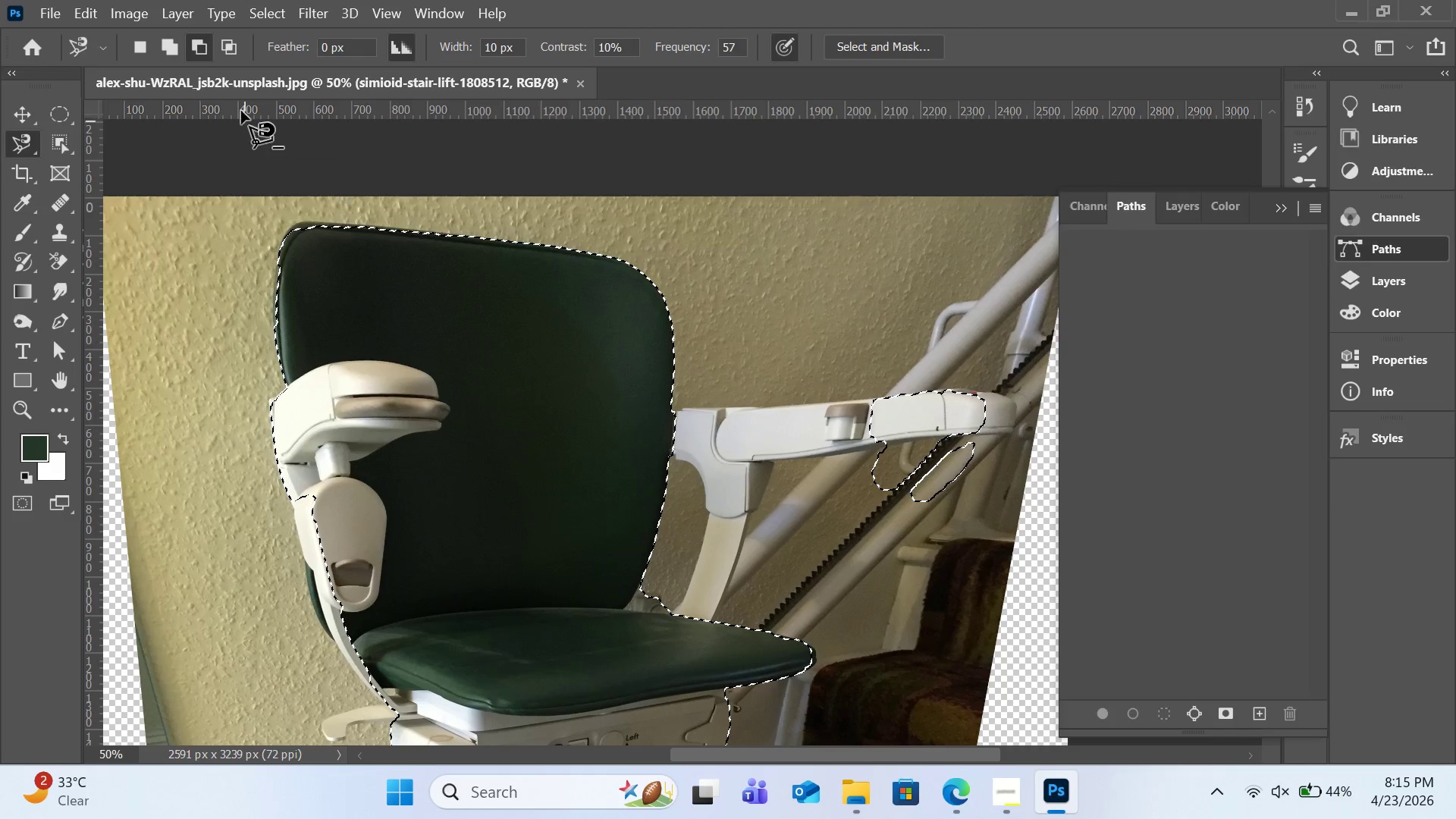 
left_click([179, 46])
 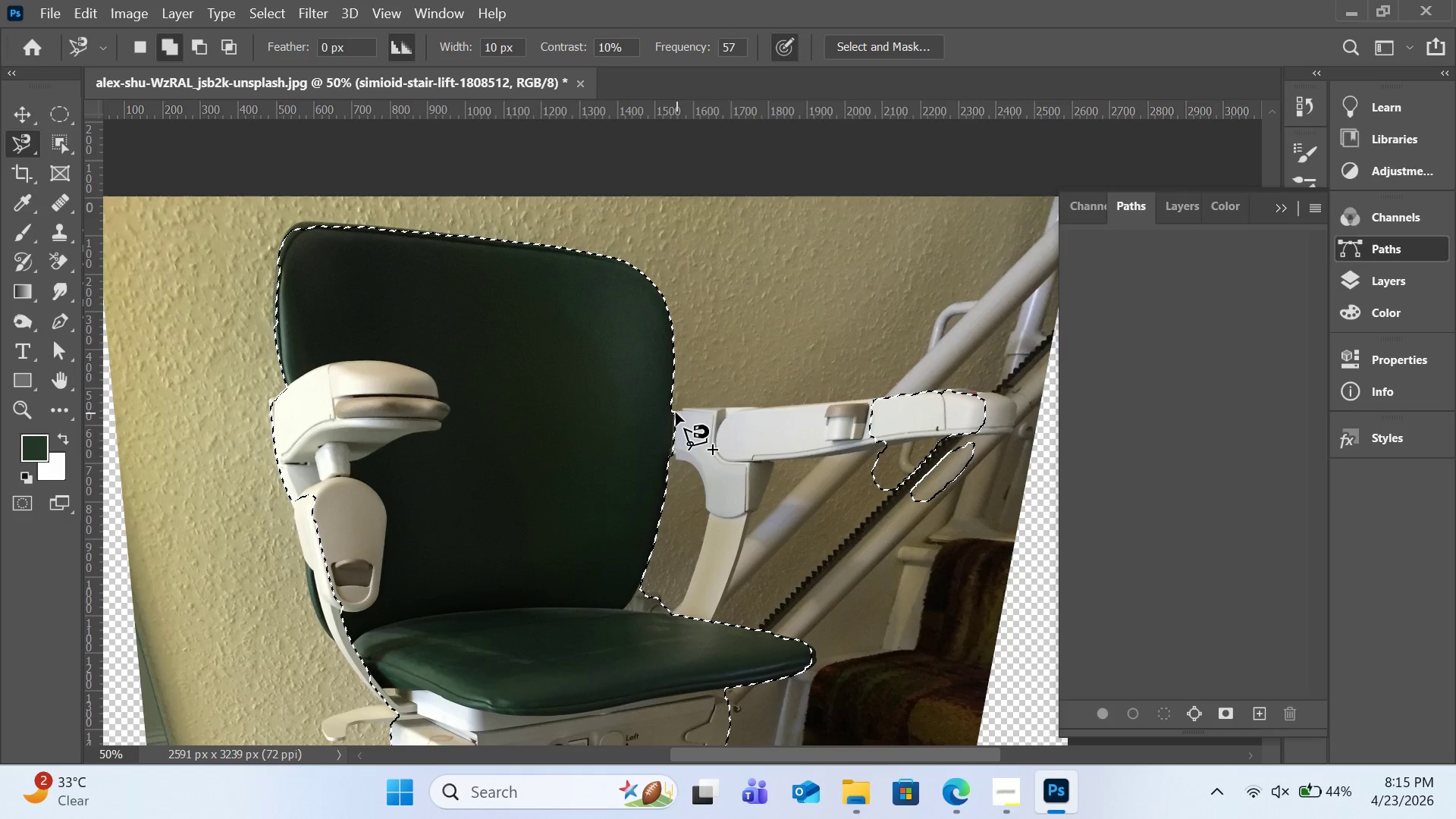 
left_click([676, 413])
 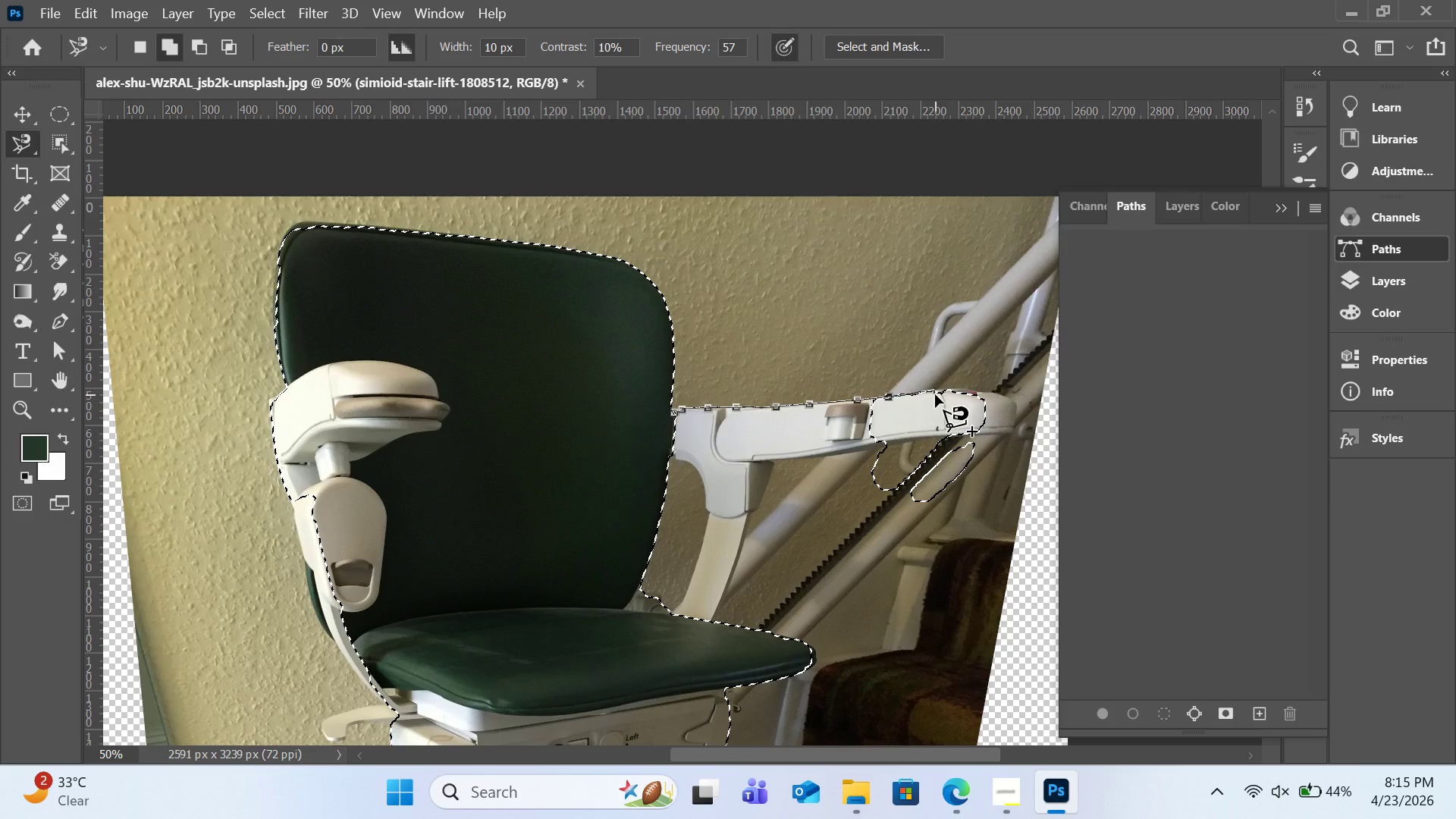 
wait(6.28)
 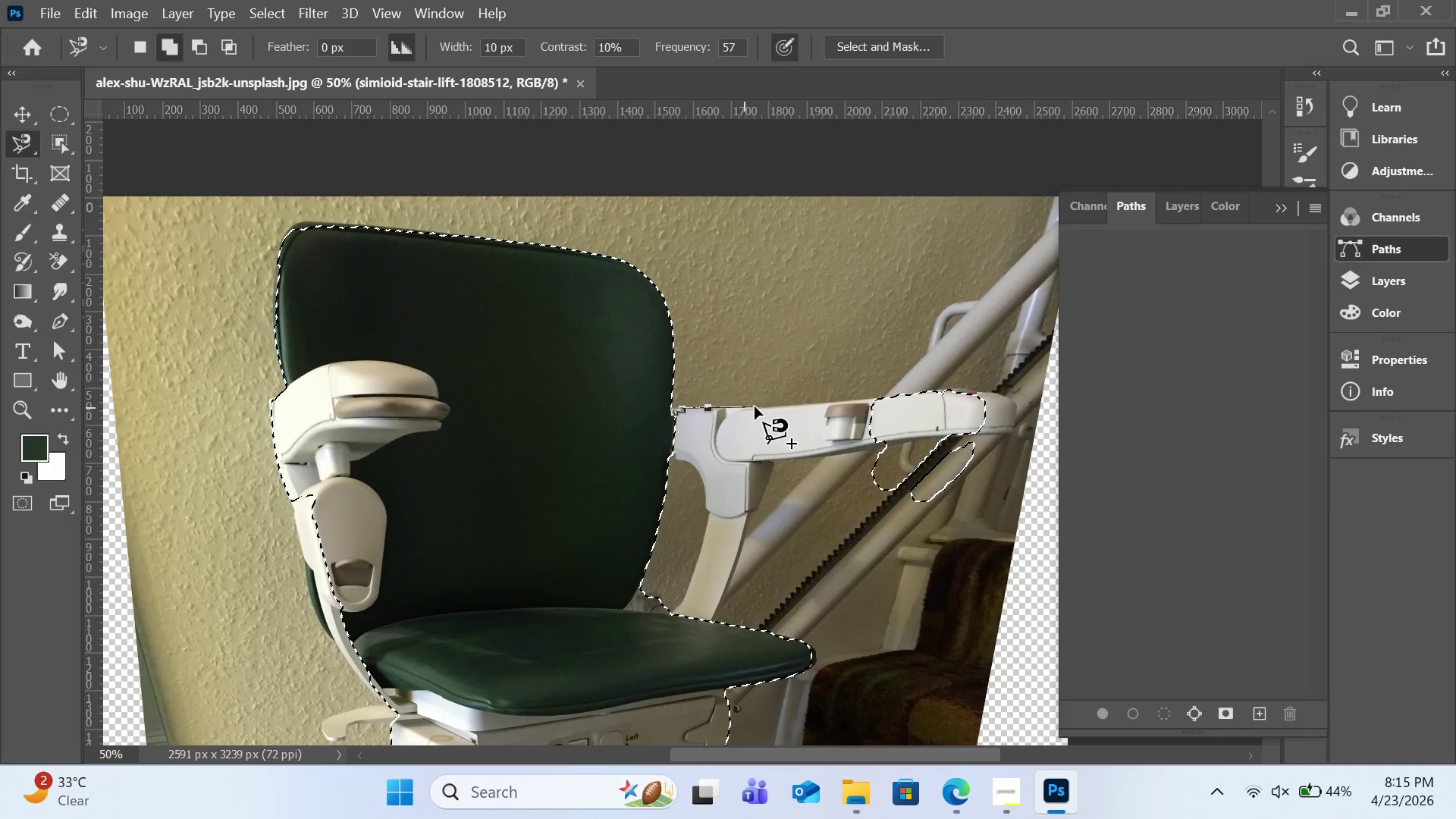 
left_click([882, 400])
 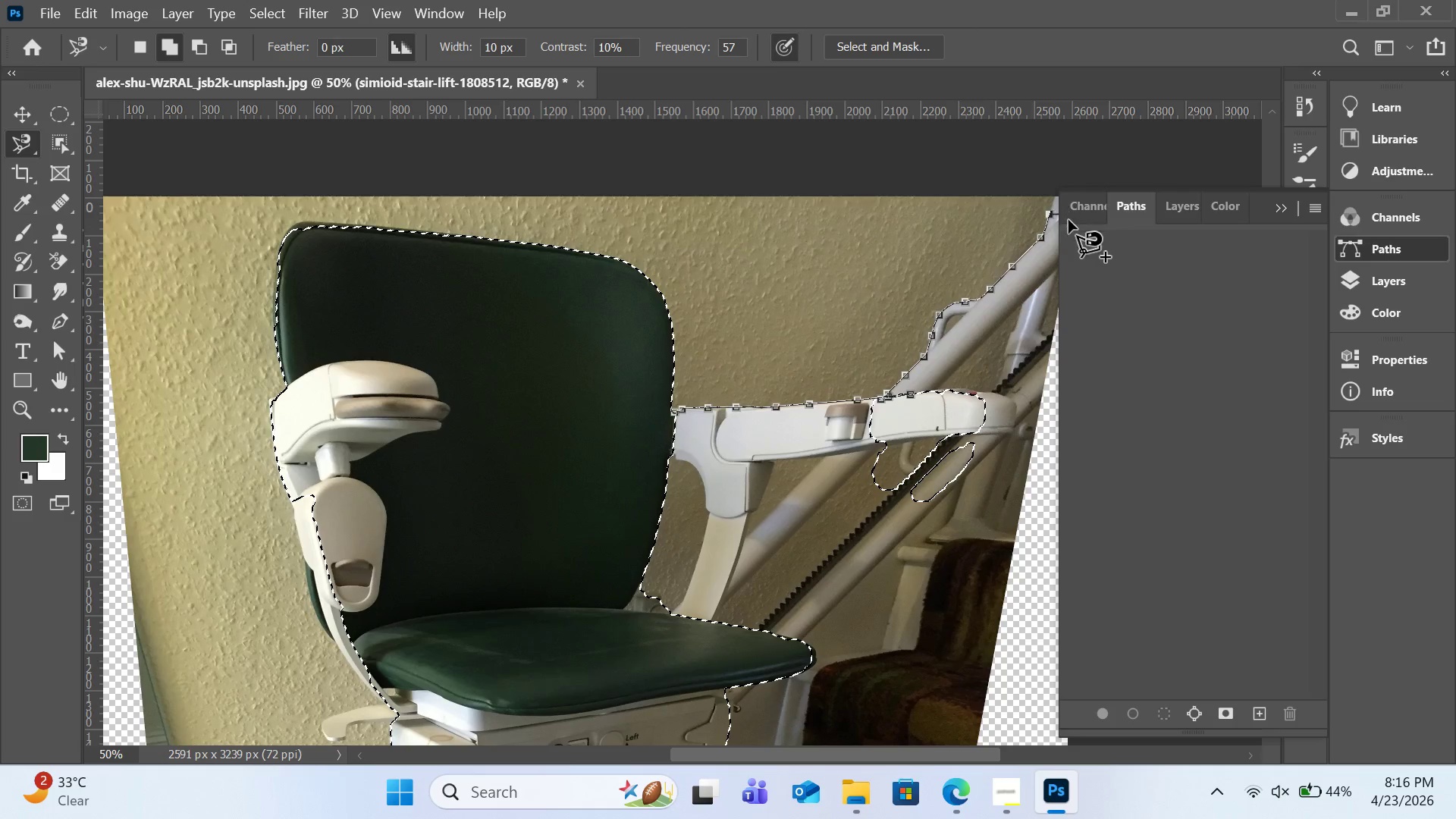 
wait(7.38)
 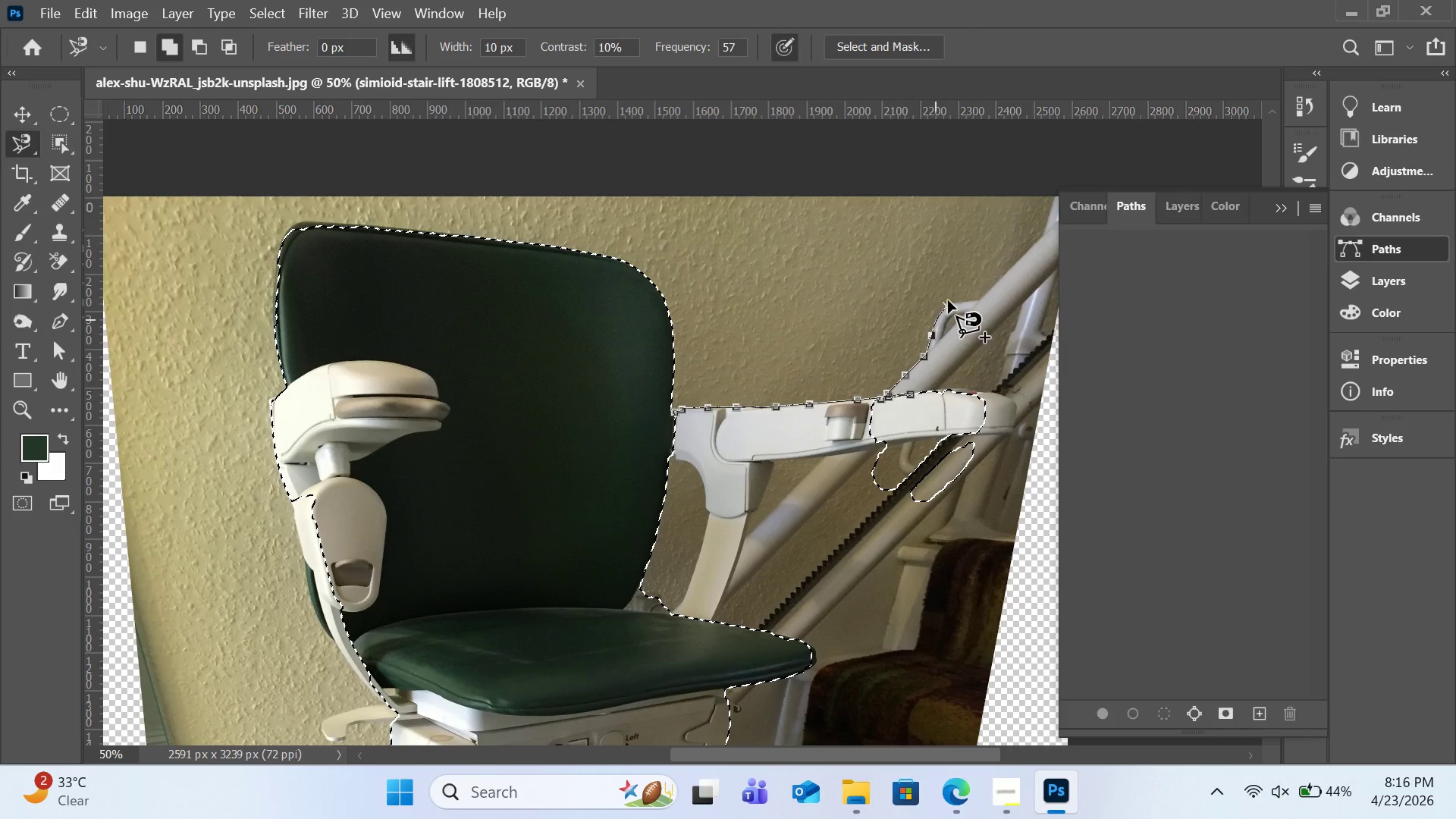 
left_click([1057, 199])
 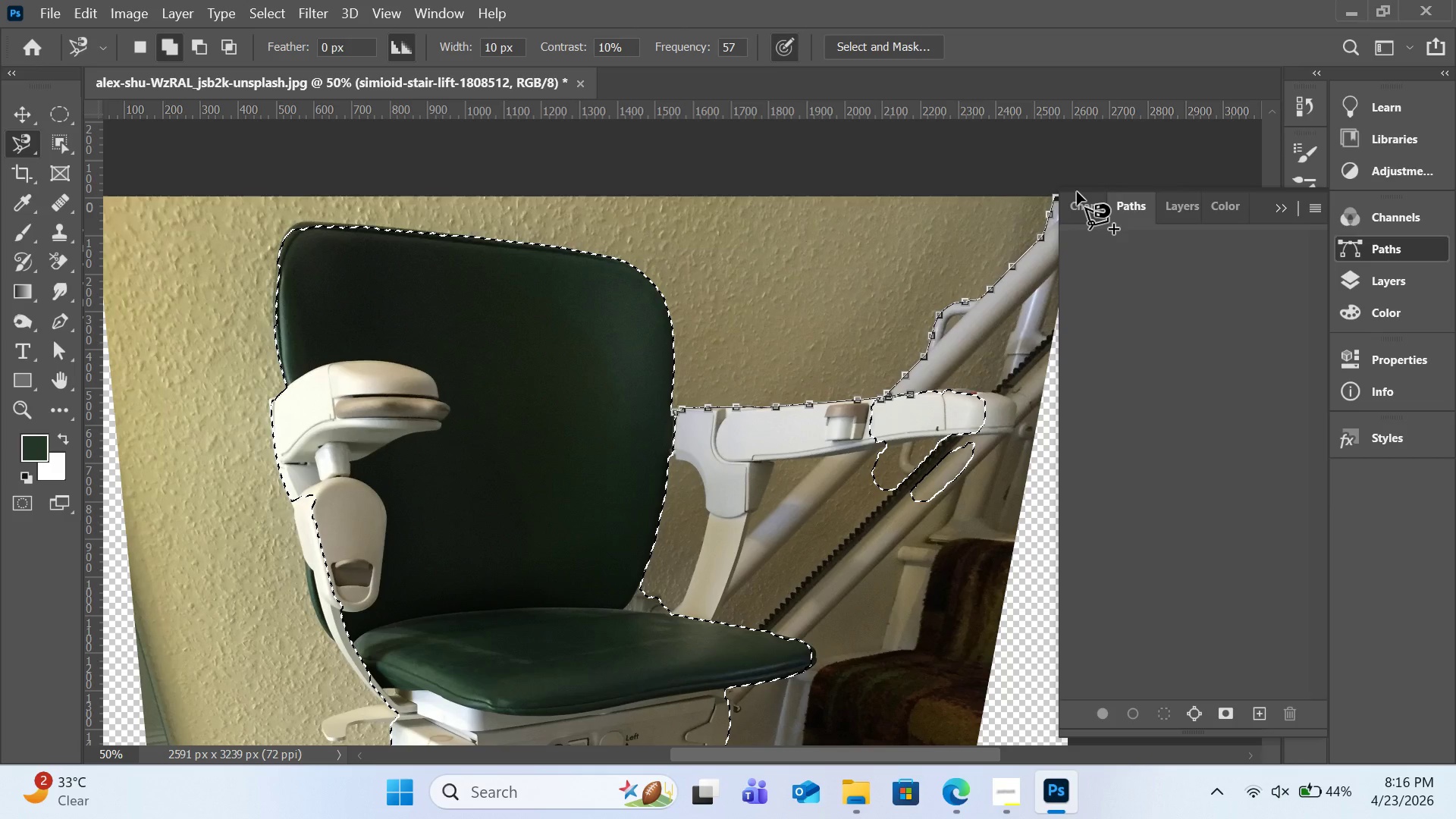 
left_click([1077, 192])
 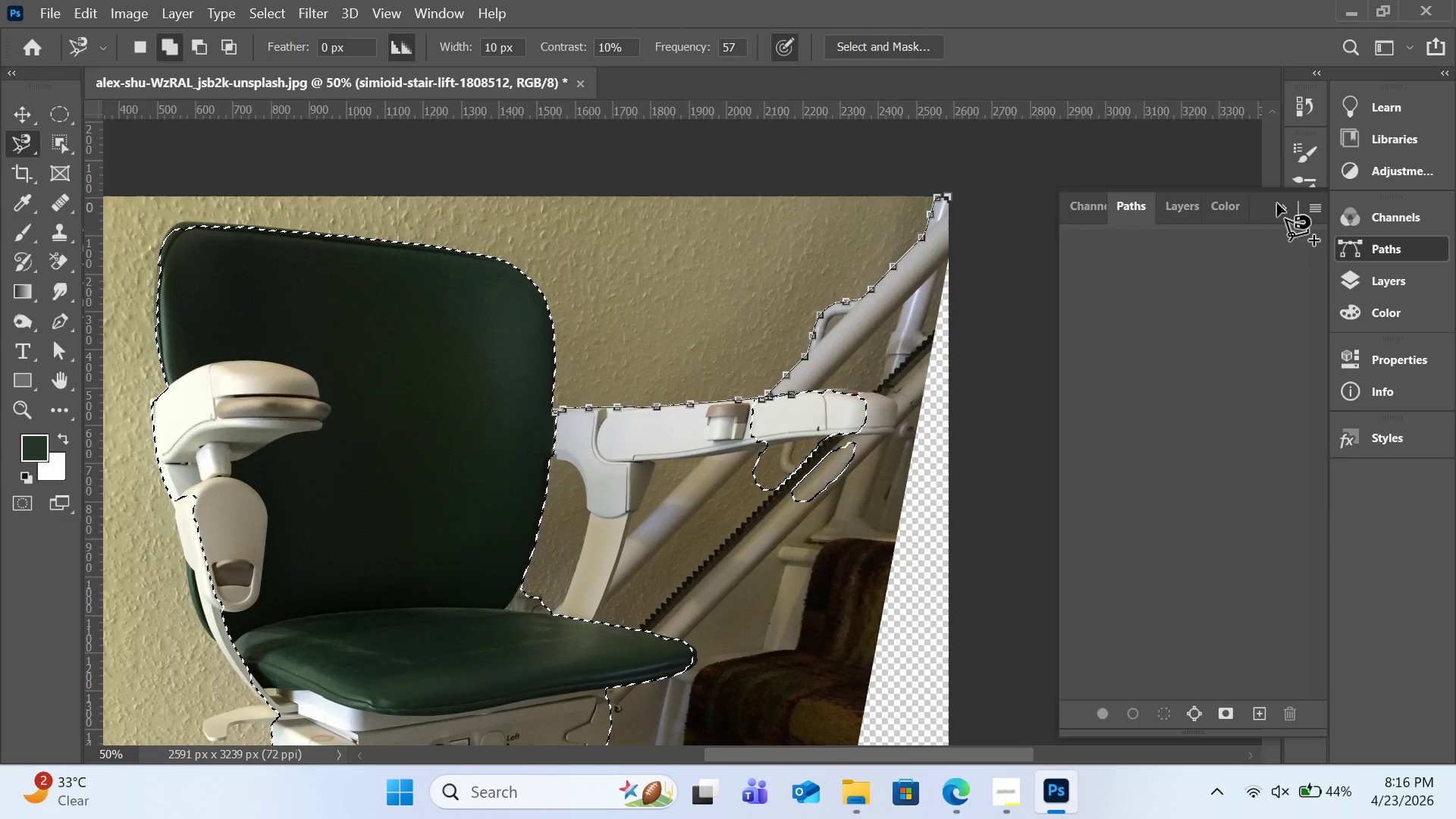 
left_click([1283, 210])
 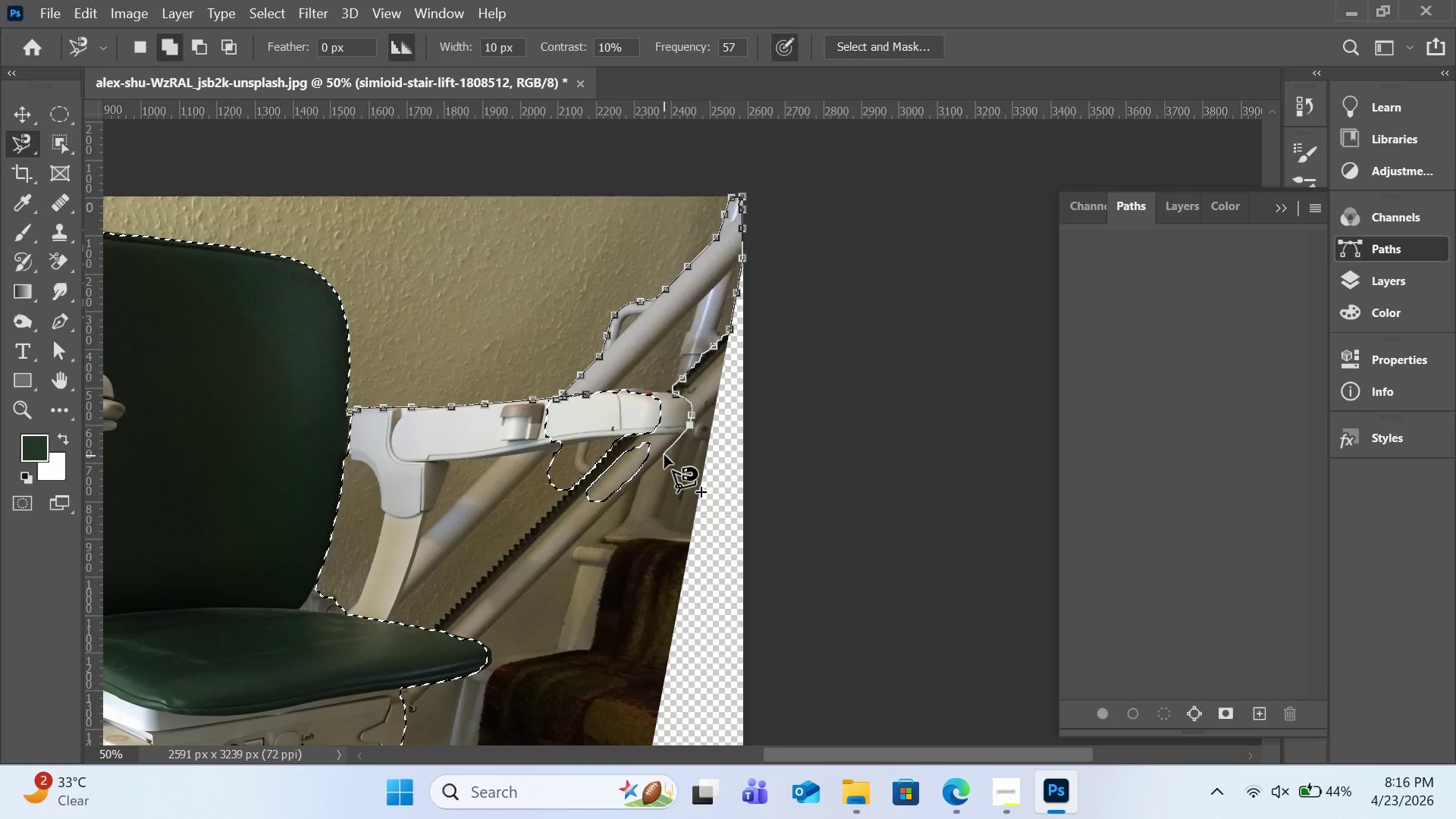 
wait(11.91)
 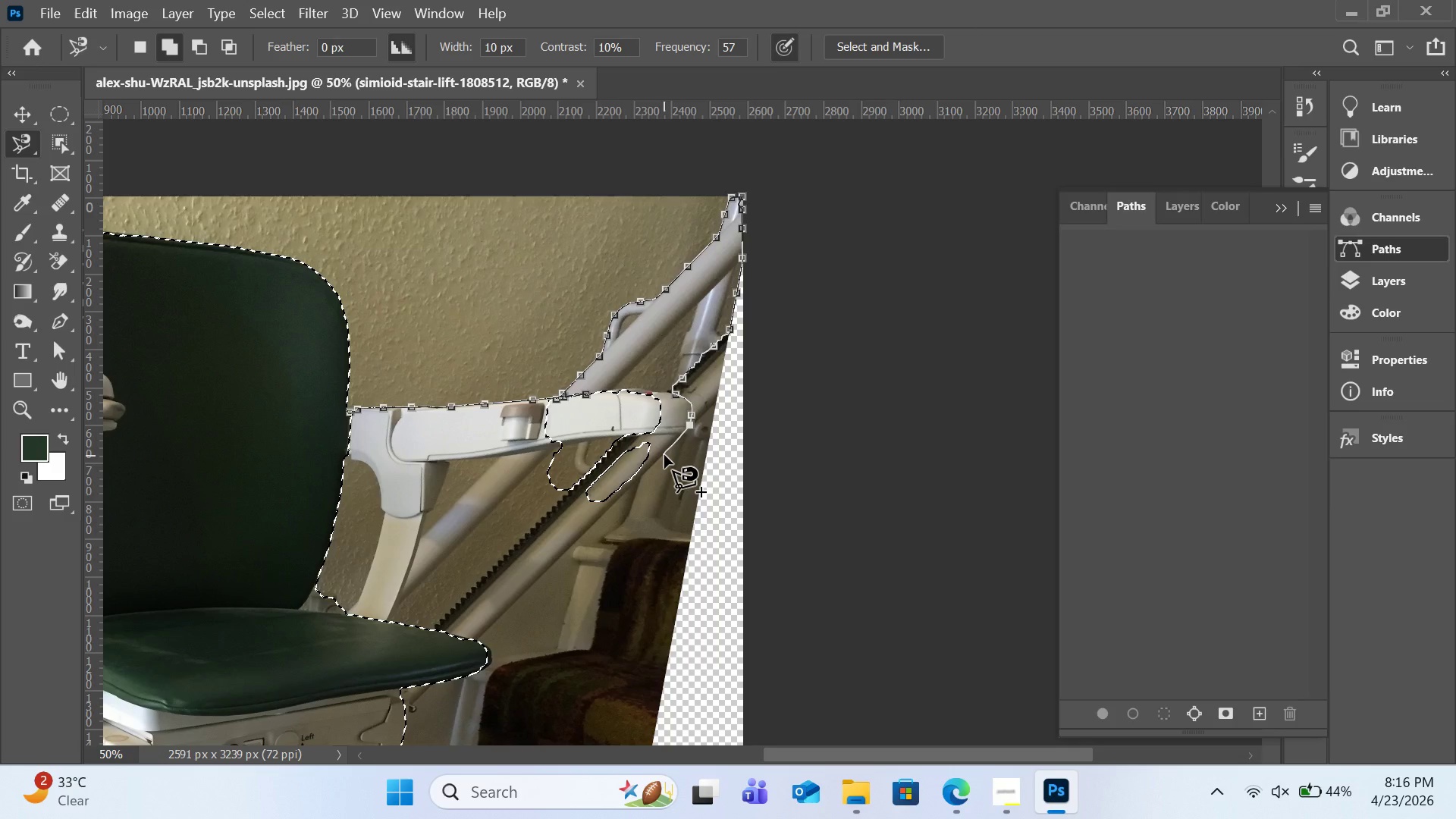 
left_click([475, 639])
 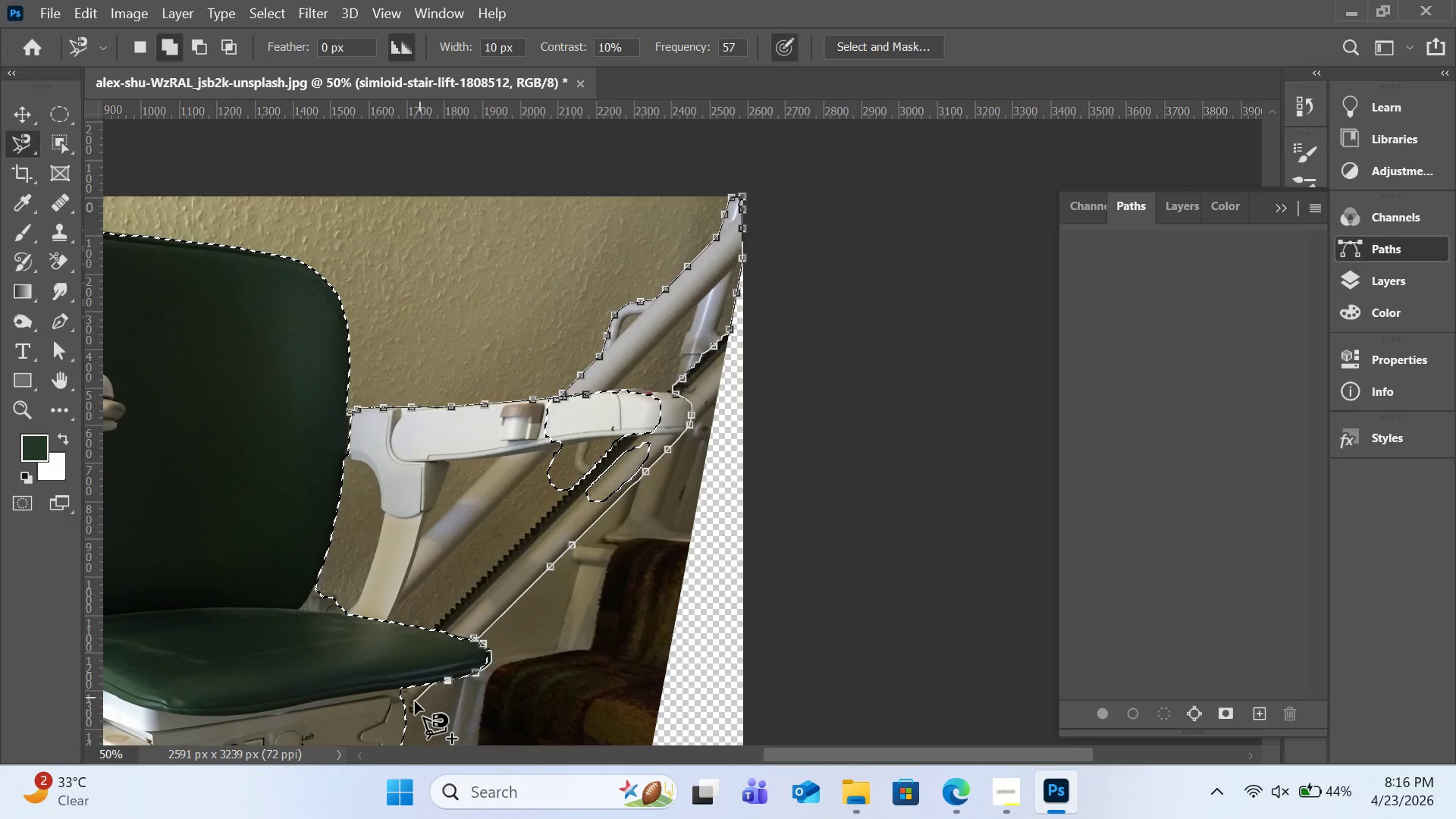 
left_click([411, 711])
 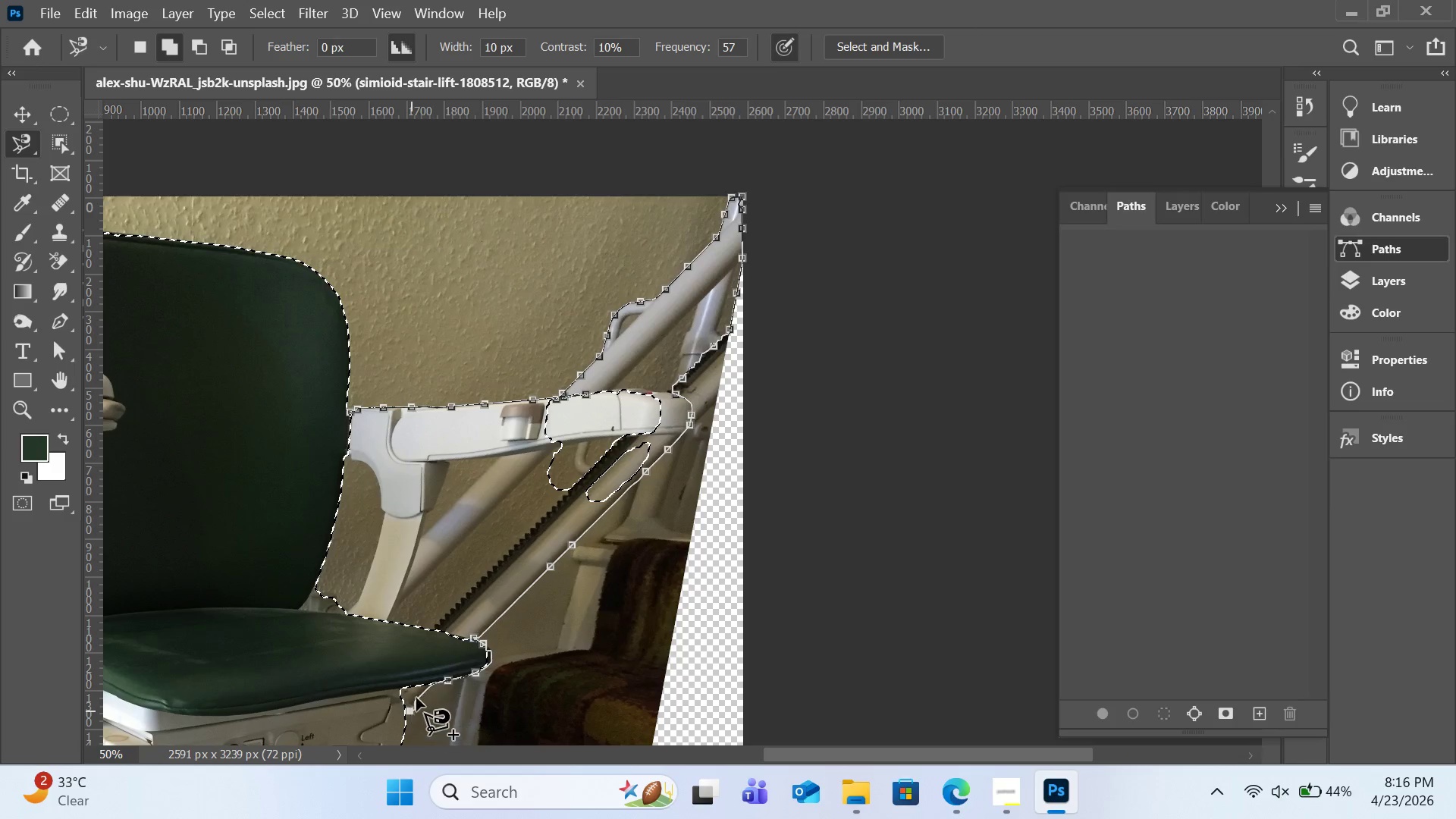 
scroll: coordinate [416, 704], scroll_direction: down, amount: 3.0
 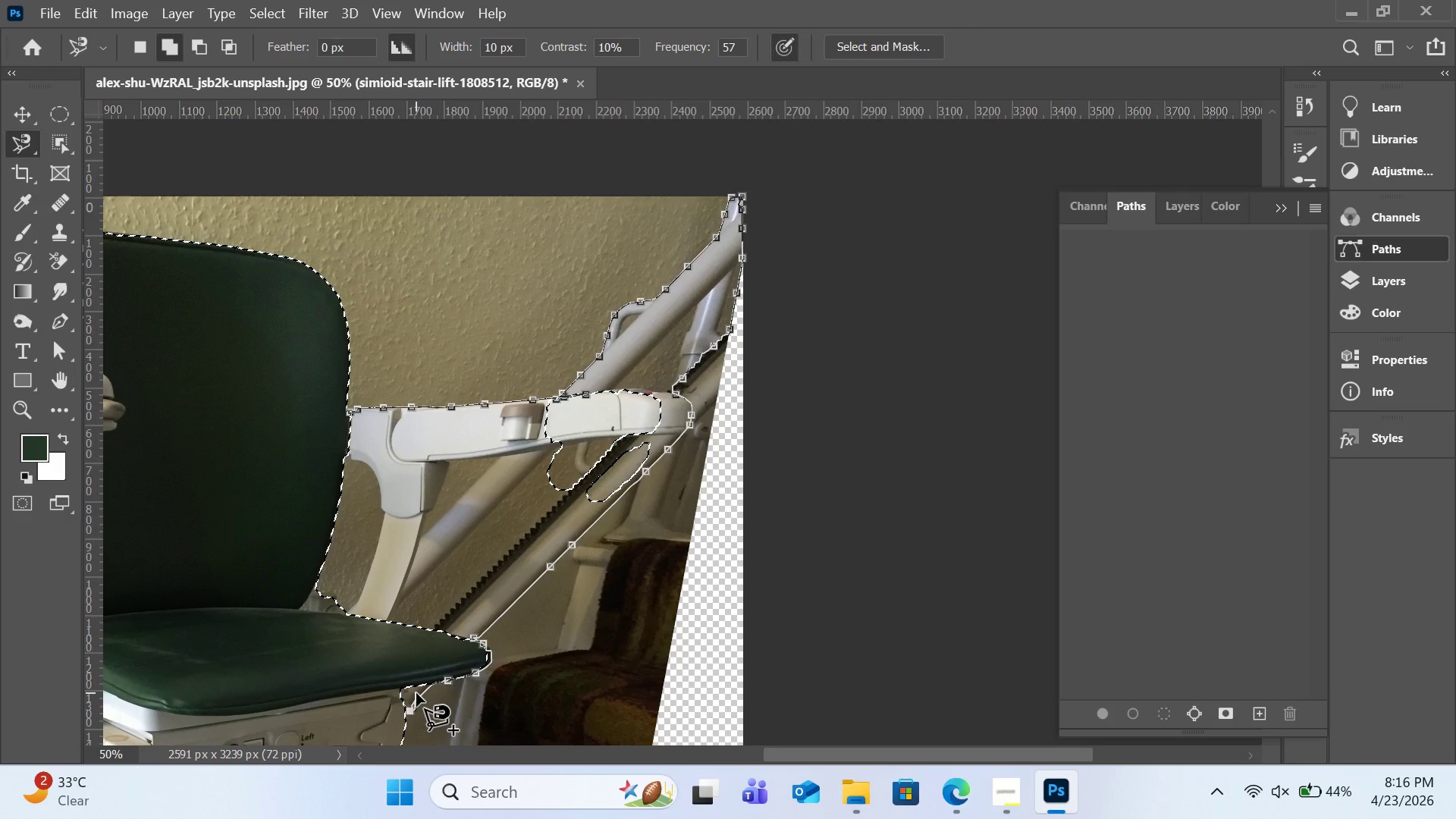 
key(H)
 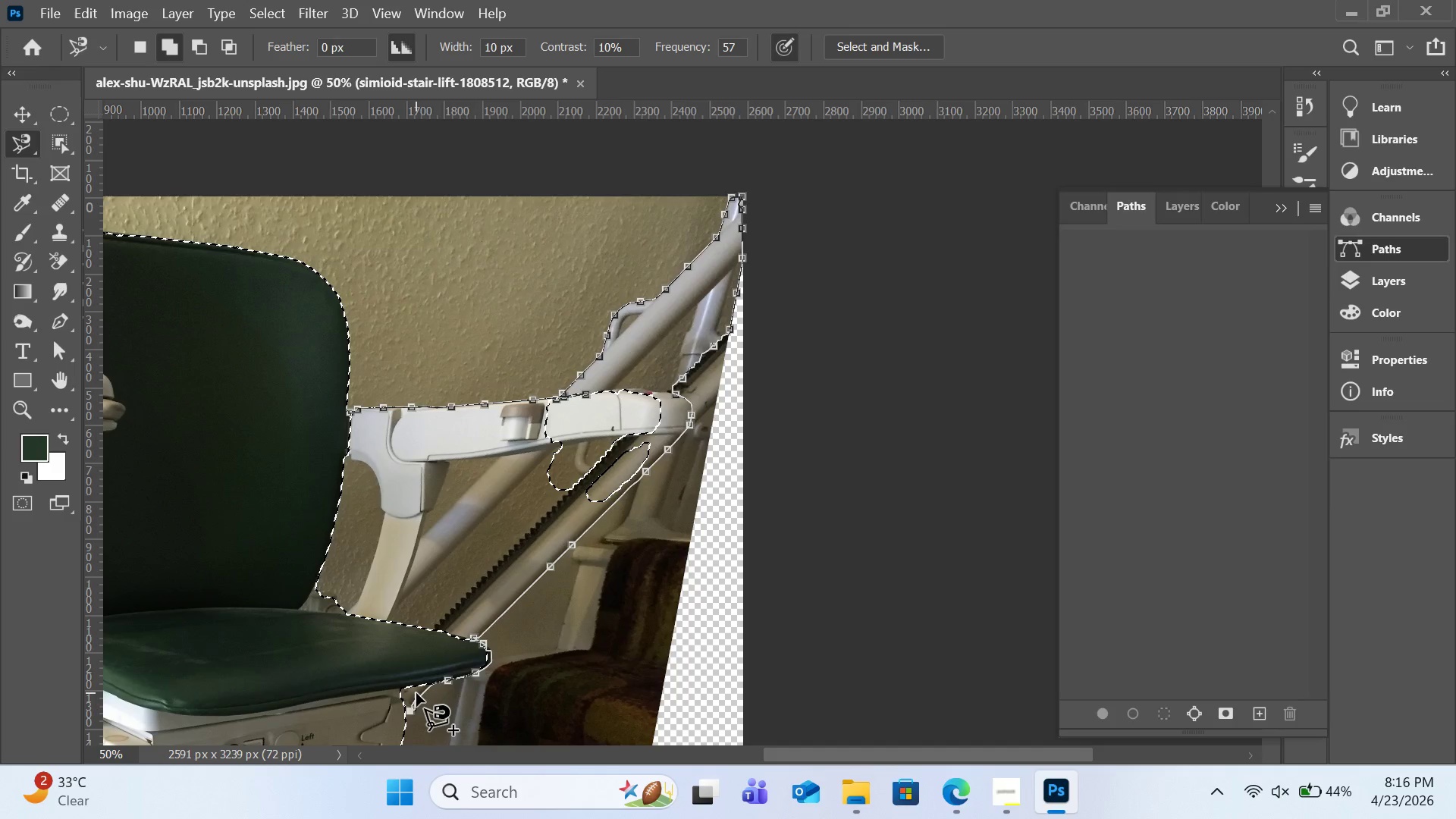 
hold_key(key=H, duration=0.44)
 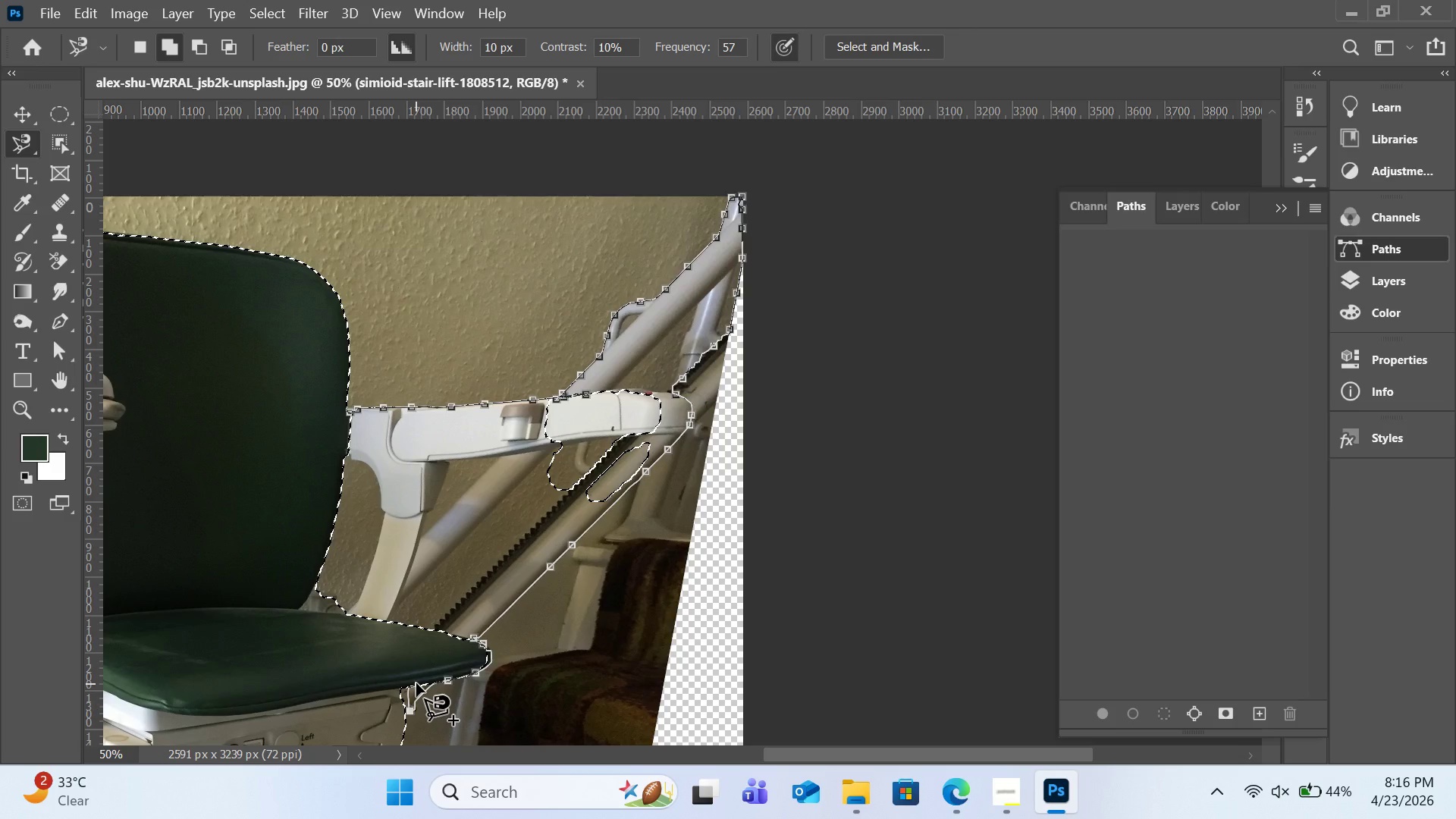 
key(H)
 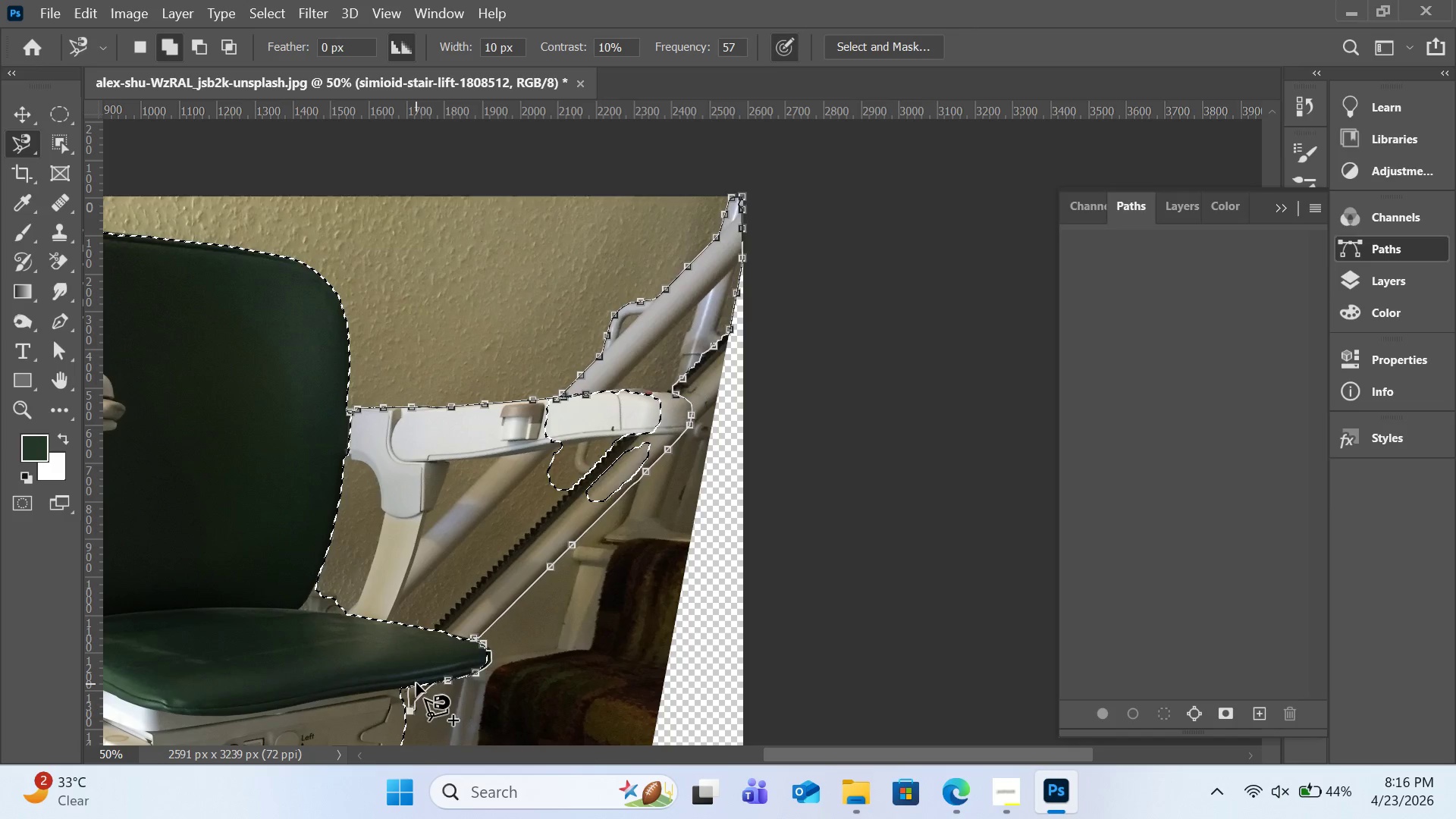 
scroll: coordinate [416, 683], scroll_direction: down, amount: 2.0
 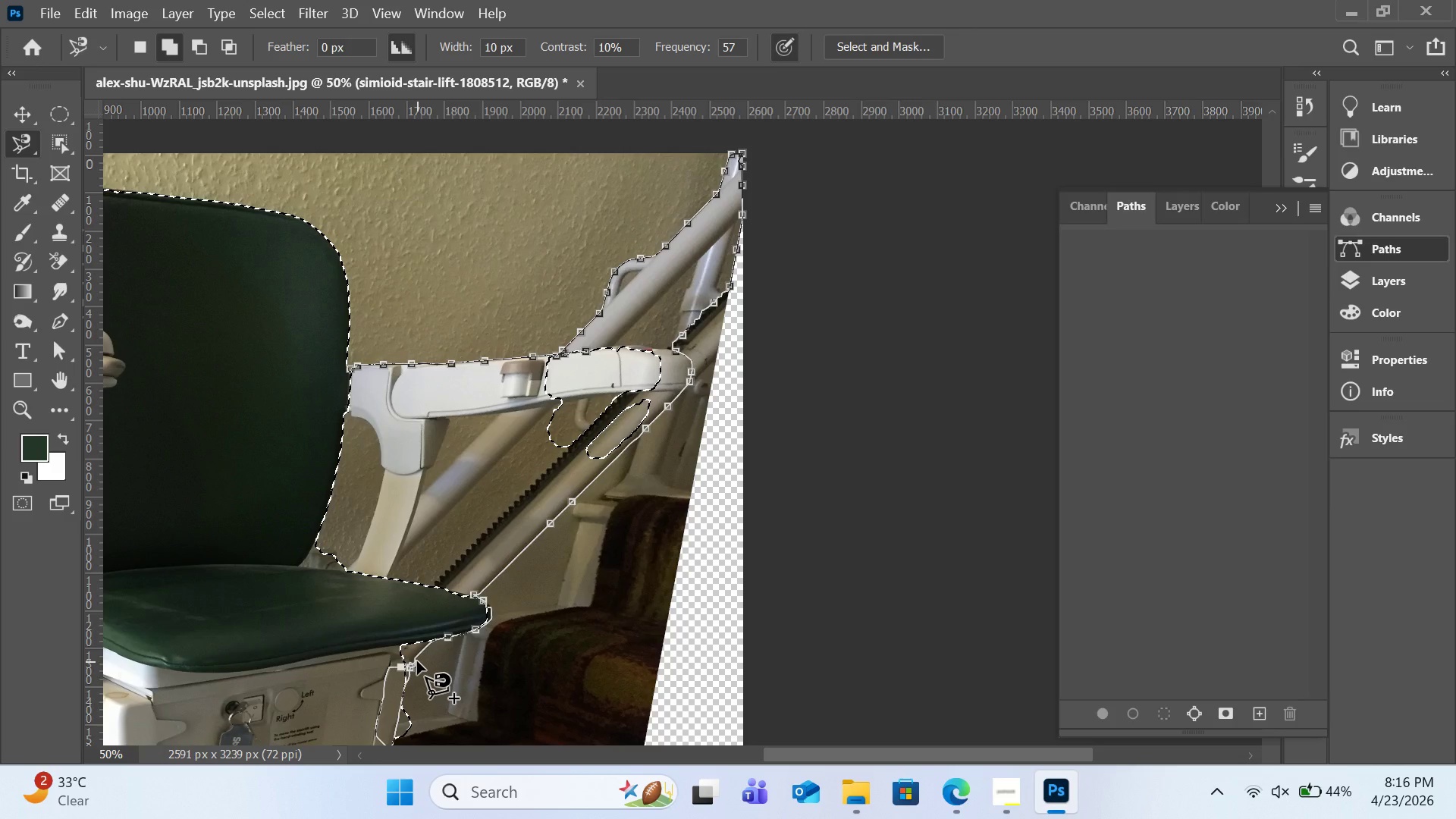 
hold_key(key=H, duration=0.41)
 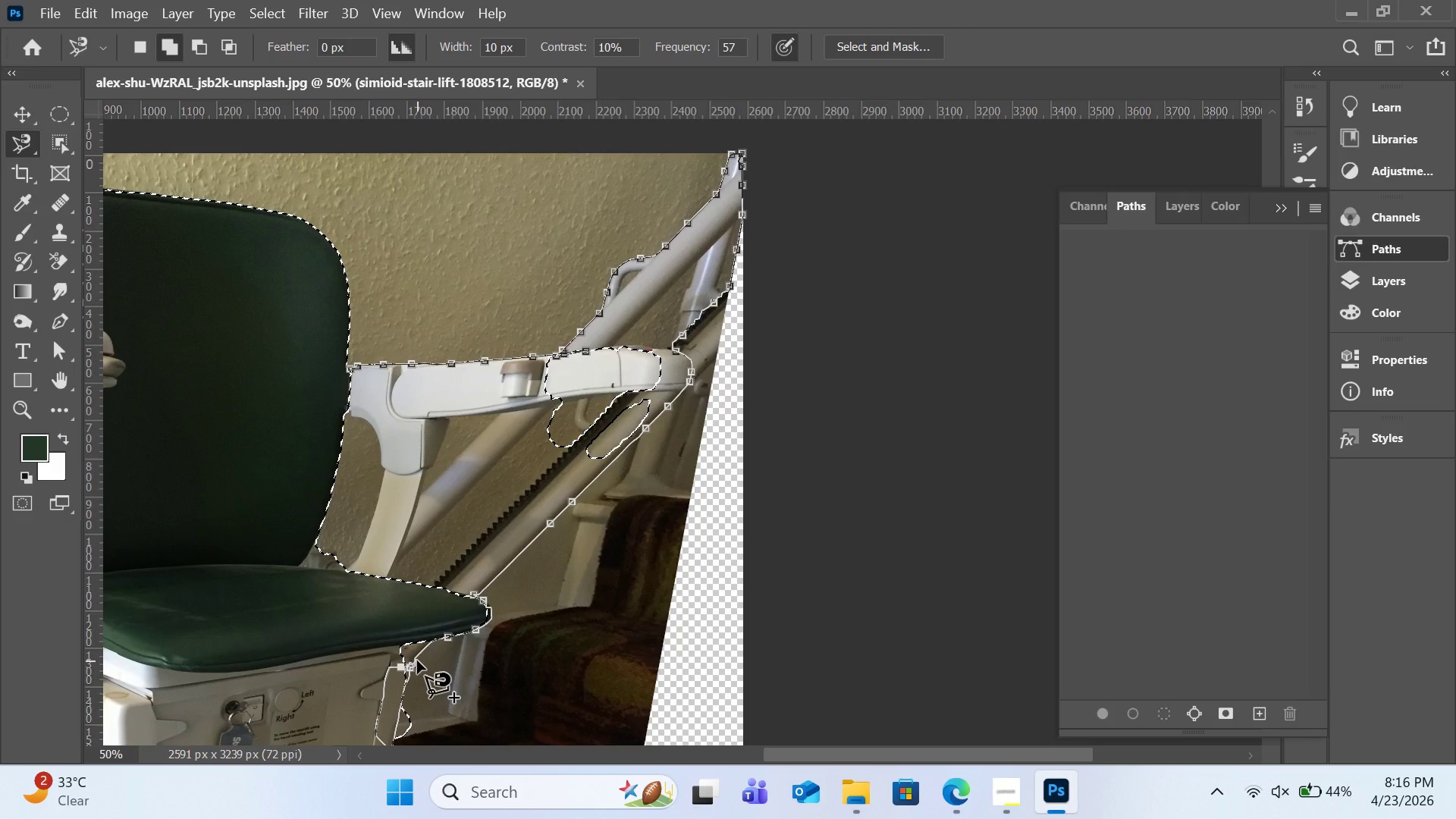 
type(hh)
 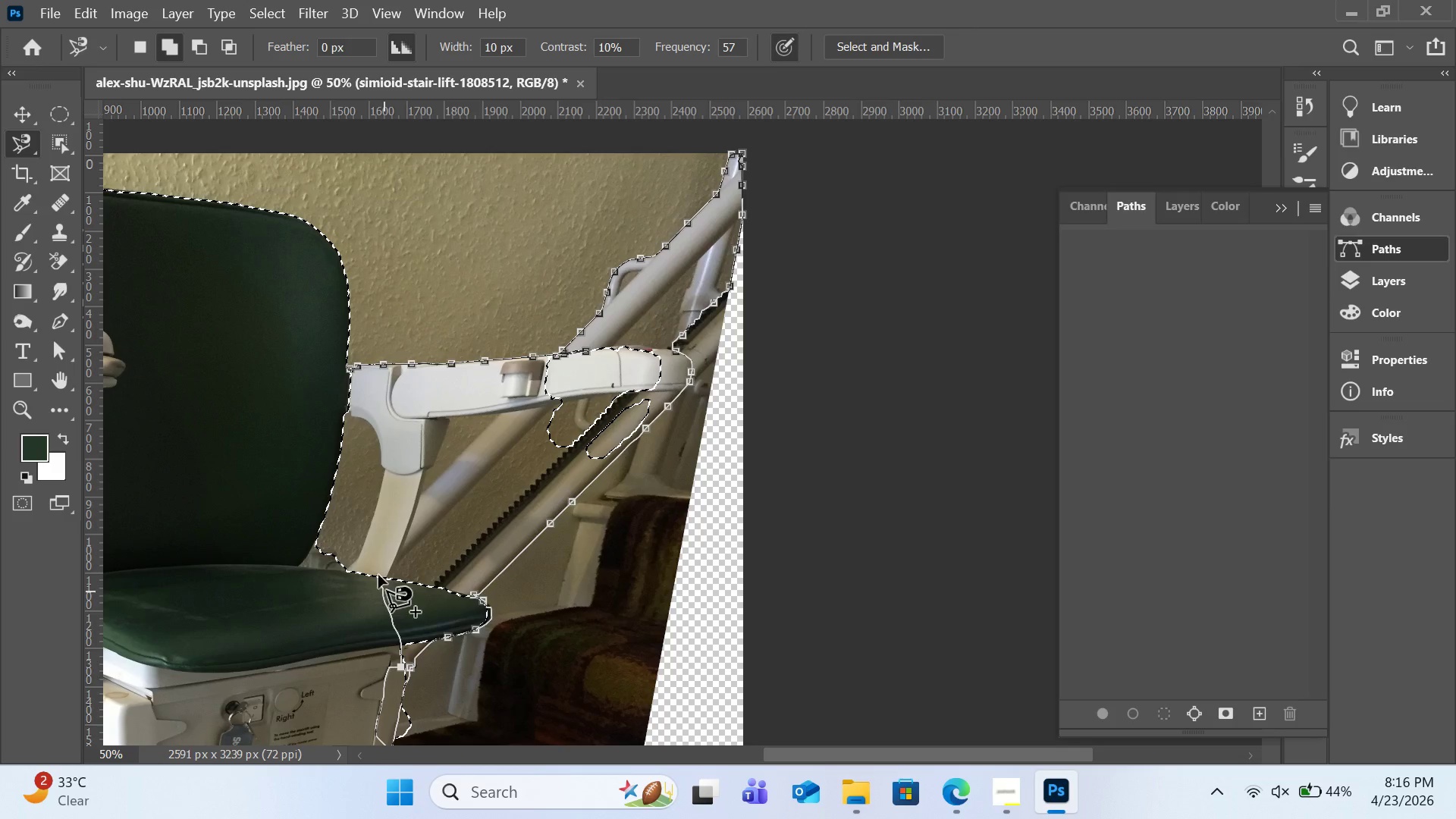 
double_click([378, 573])
 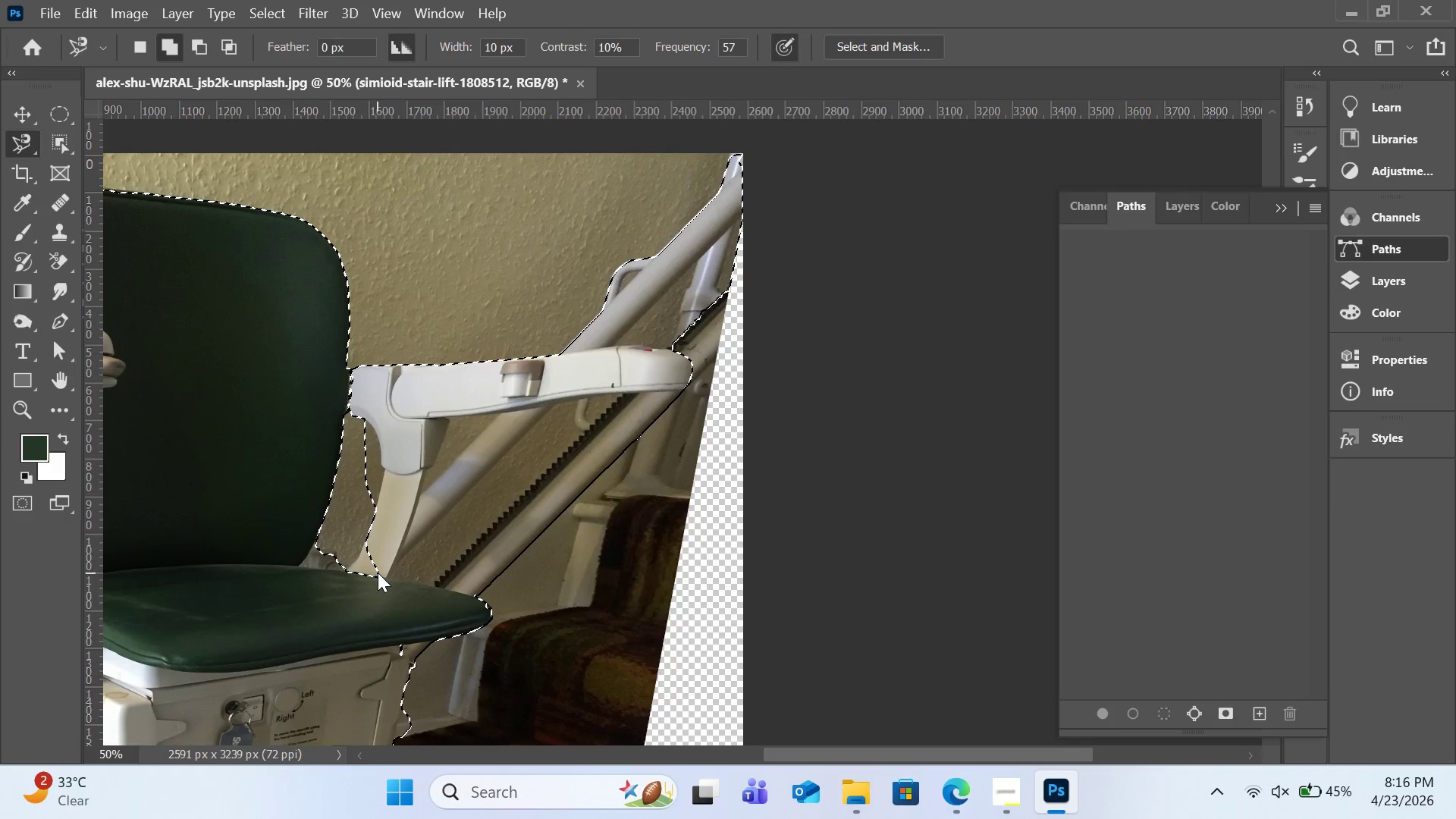 
scroll: coordinate [487, 470], scroll_direction: down, amount: 18.0
 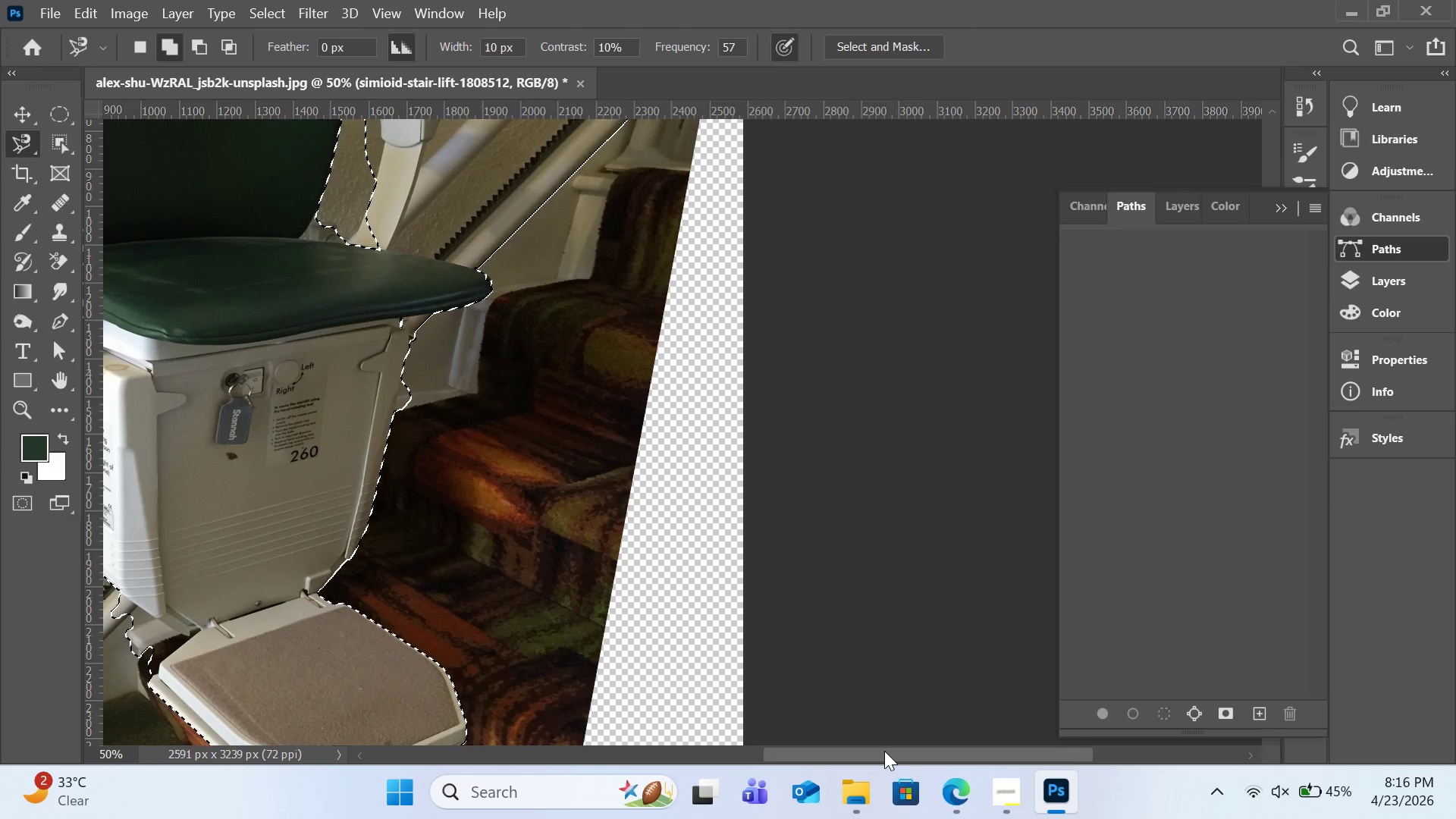 
left_click_drag(start_coordinate=[884, 751], to_coordinate=[780, 759])
 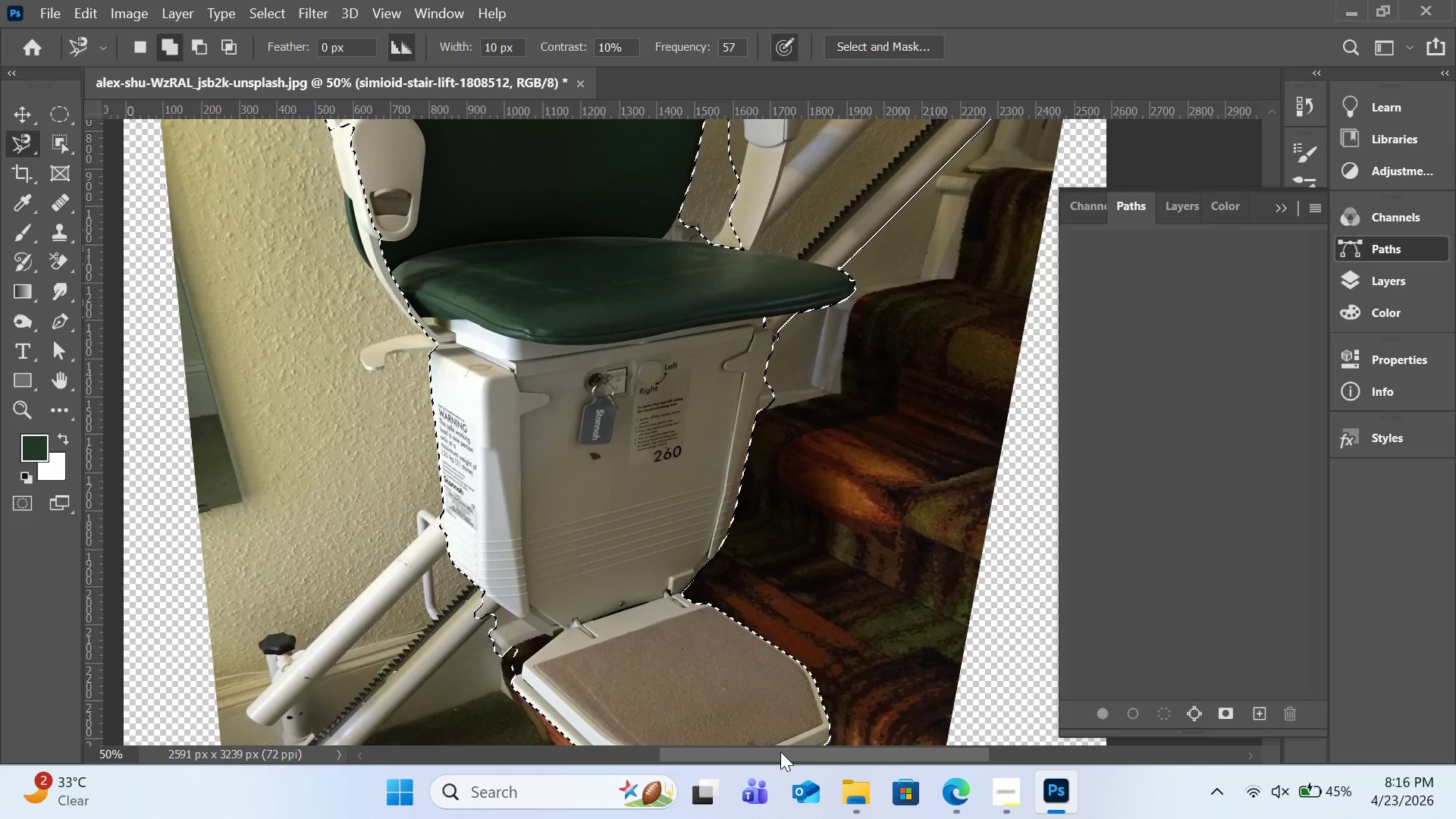 
key(Control+Minus)
 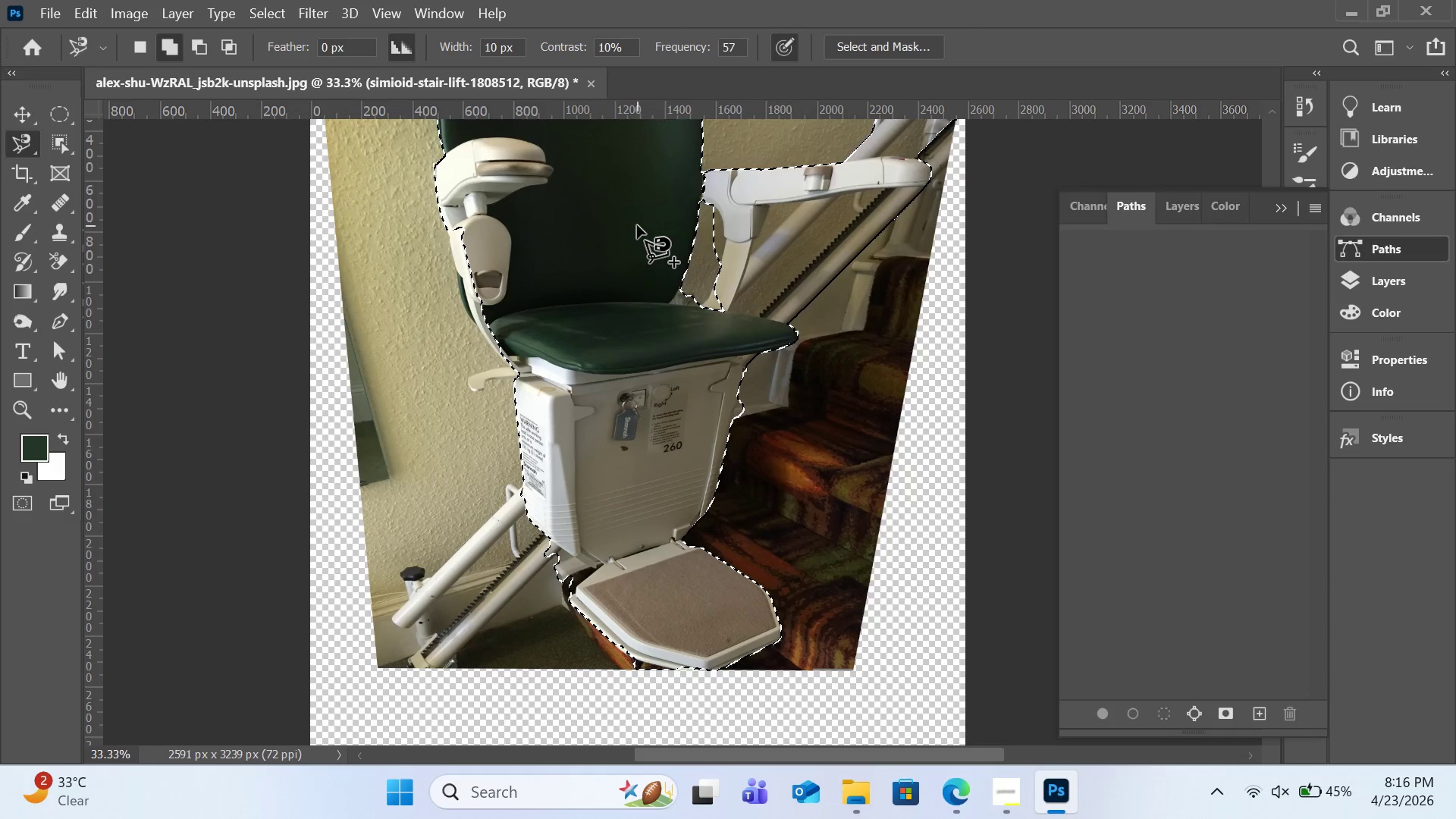 
scroll: coordinate [727, 284], scroll_direction: up, amount: 2.0
 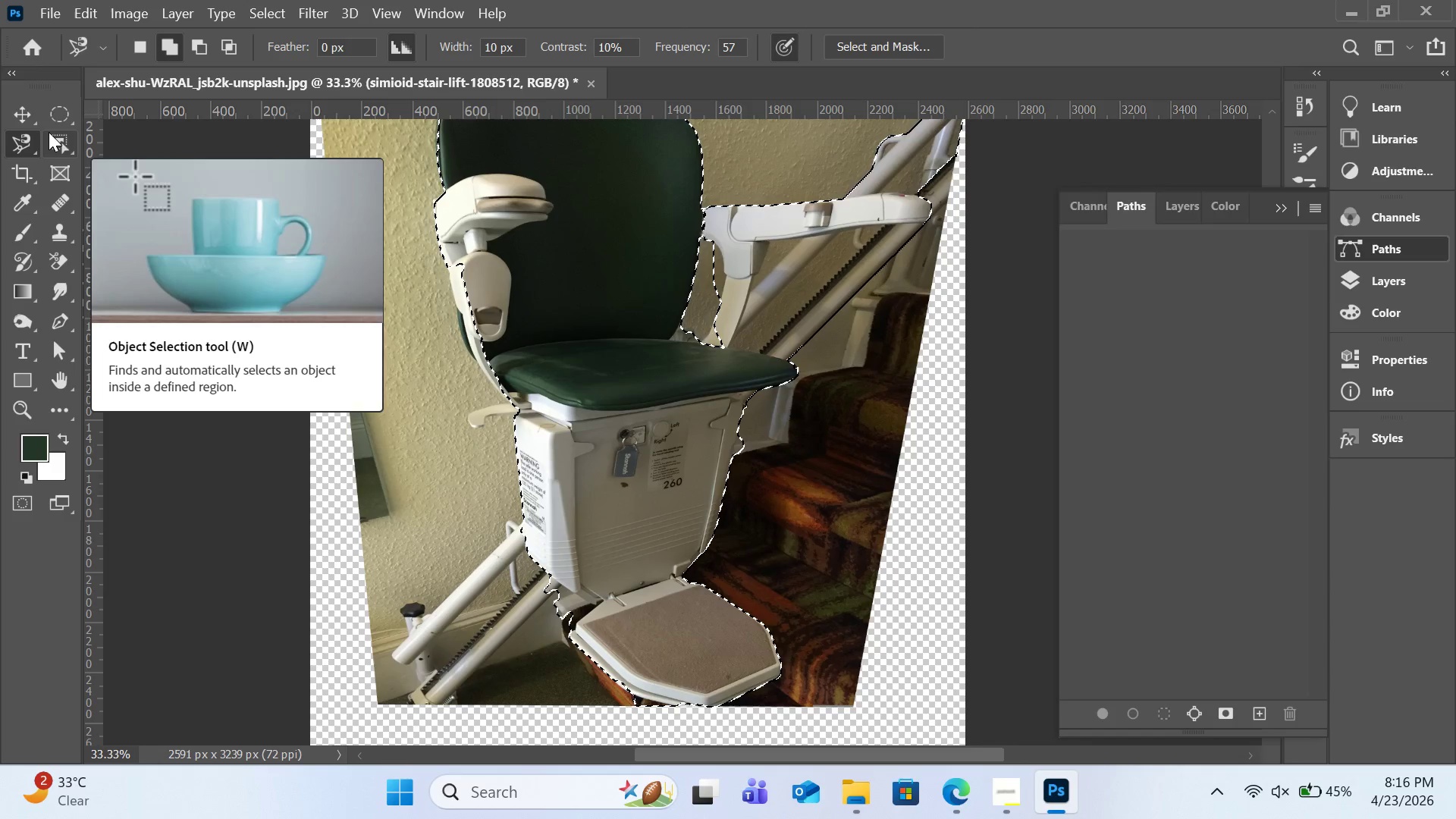 
left_click([55, 136])
 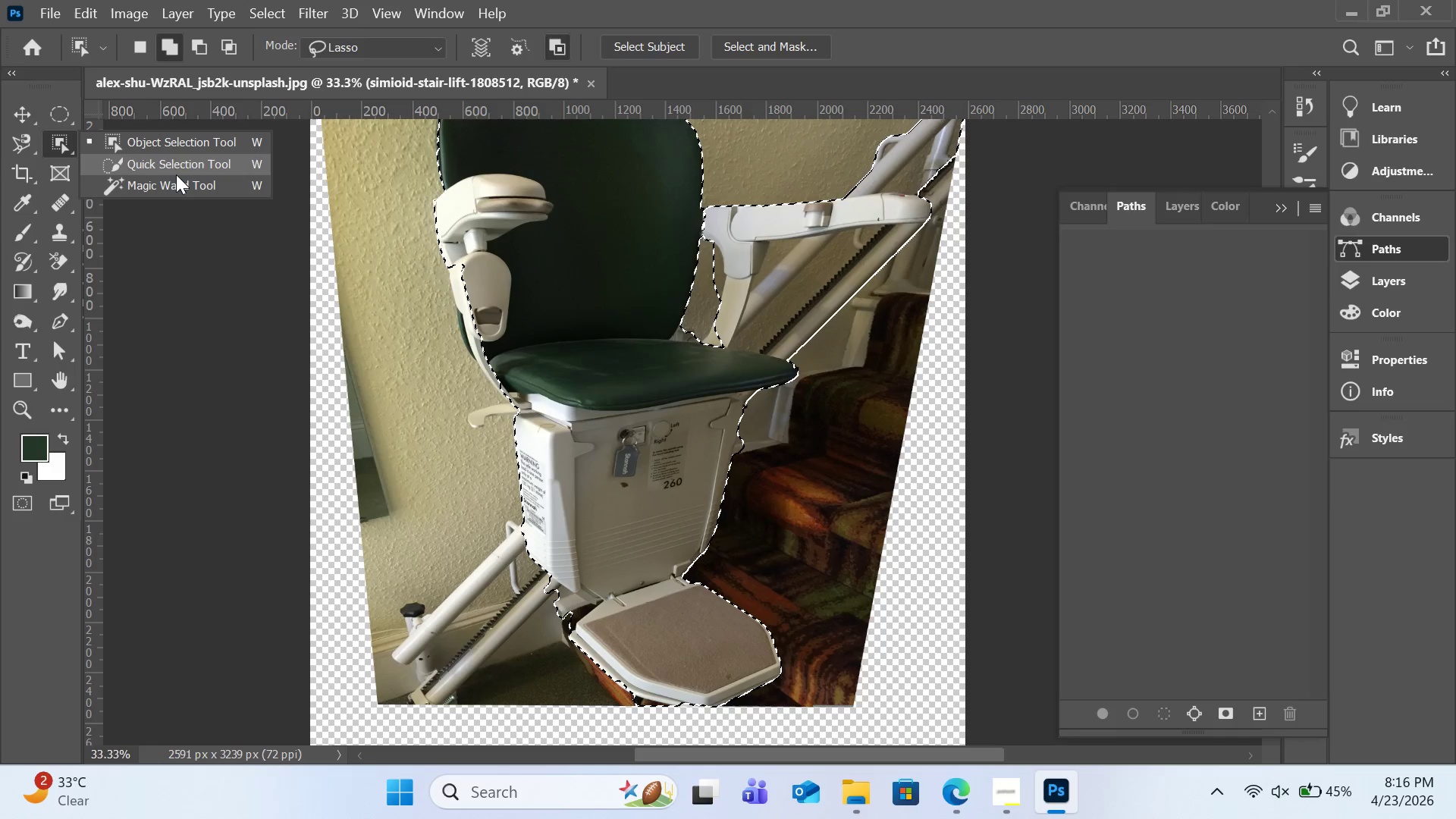 
left_click([176, 165])
 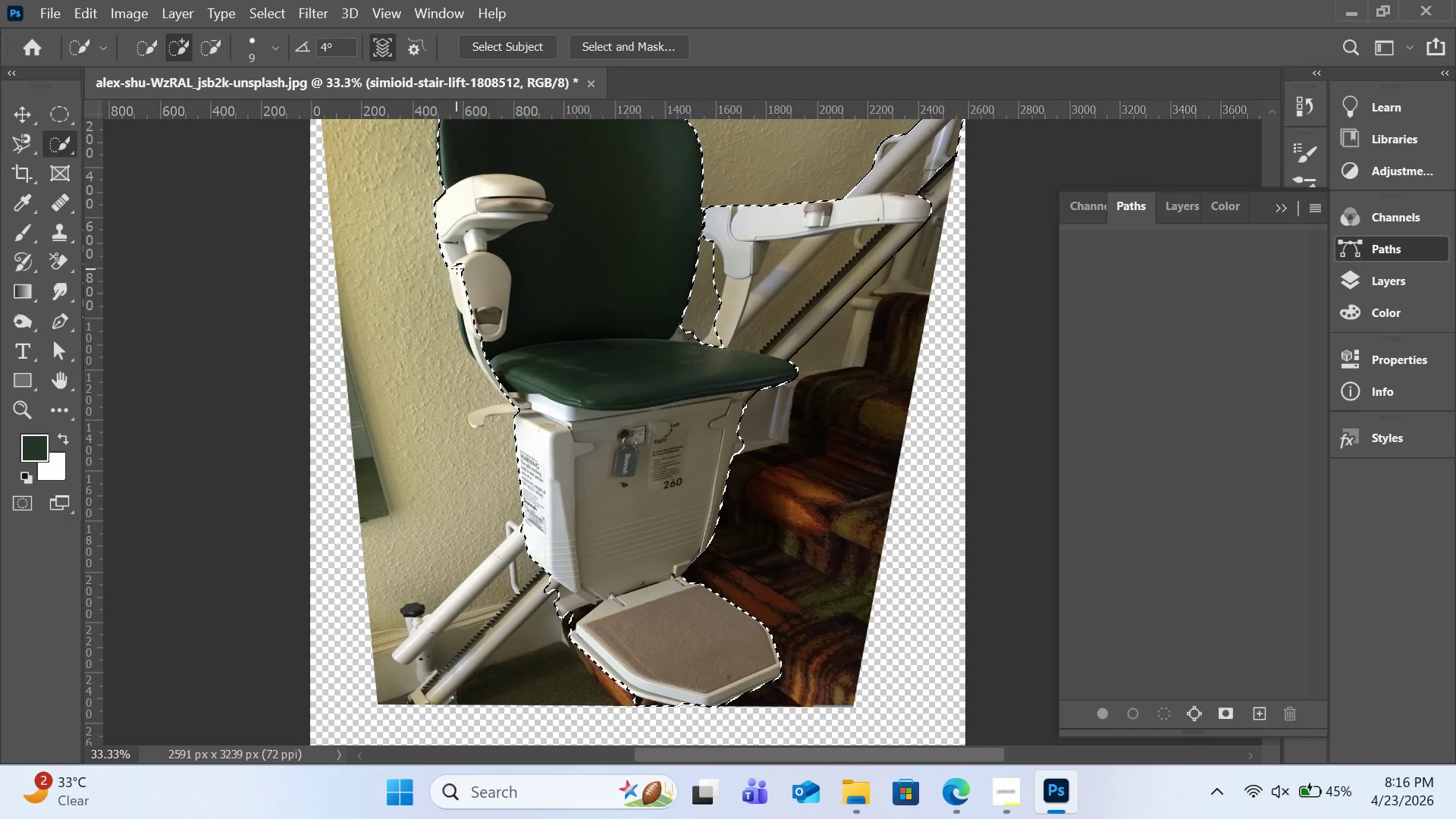 
left_click_drag(start_coordinate=[457, 268], to_coordinate=[512, 388])
 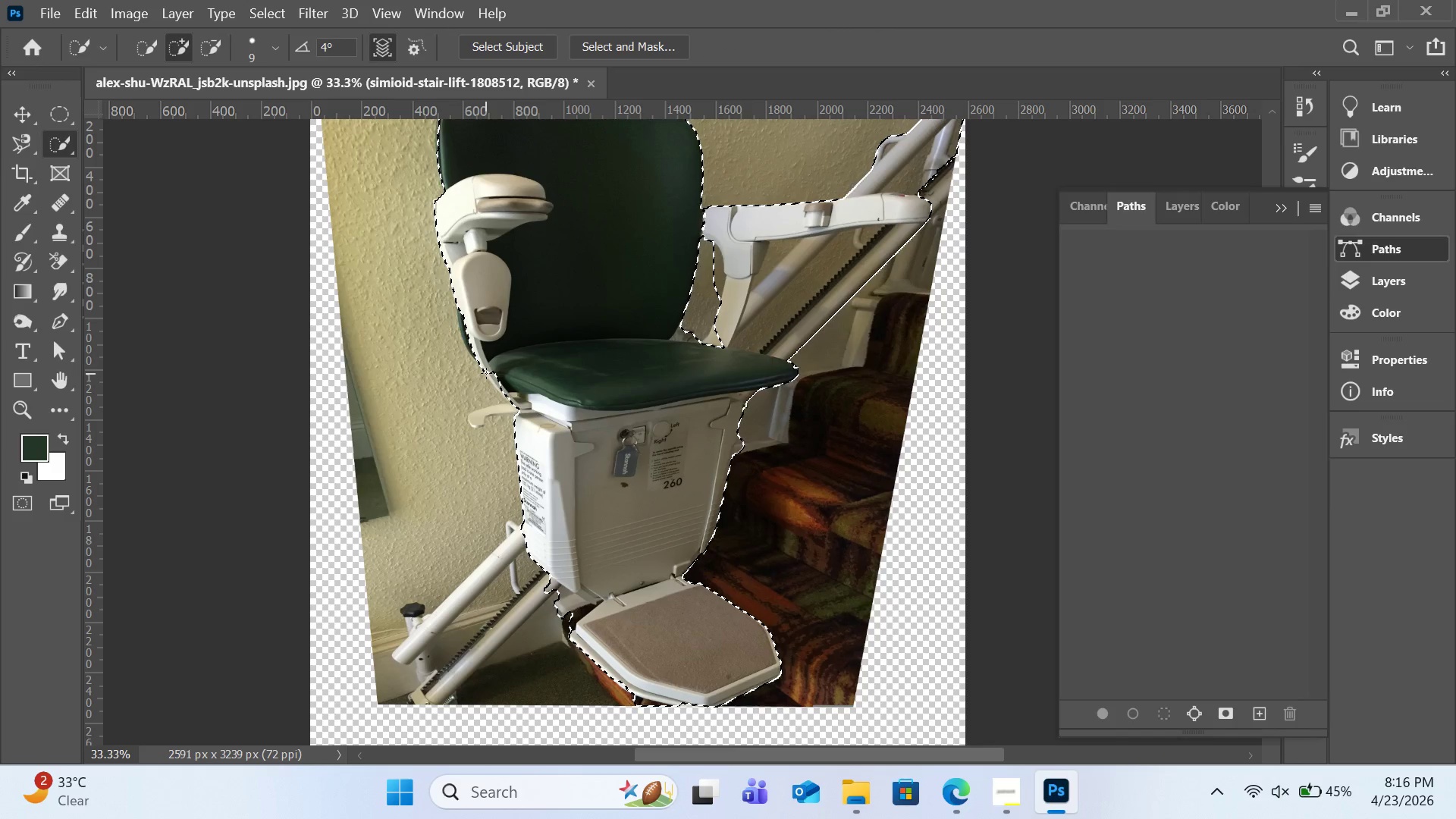 
left_click_drag(start_coordinate=[486, 373], to_coordinate=[514, 403])
 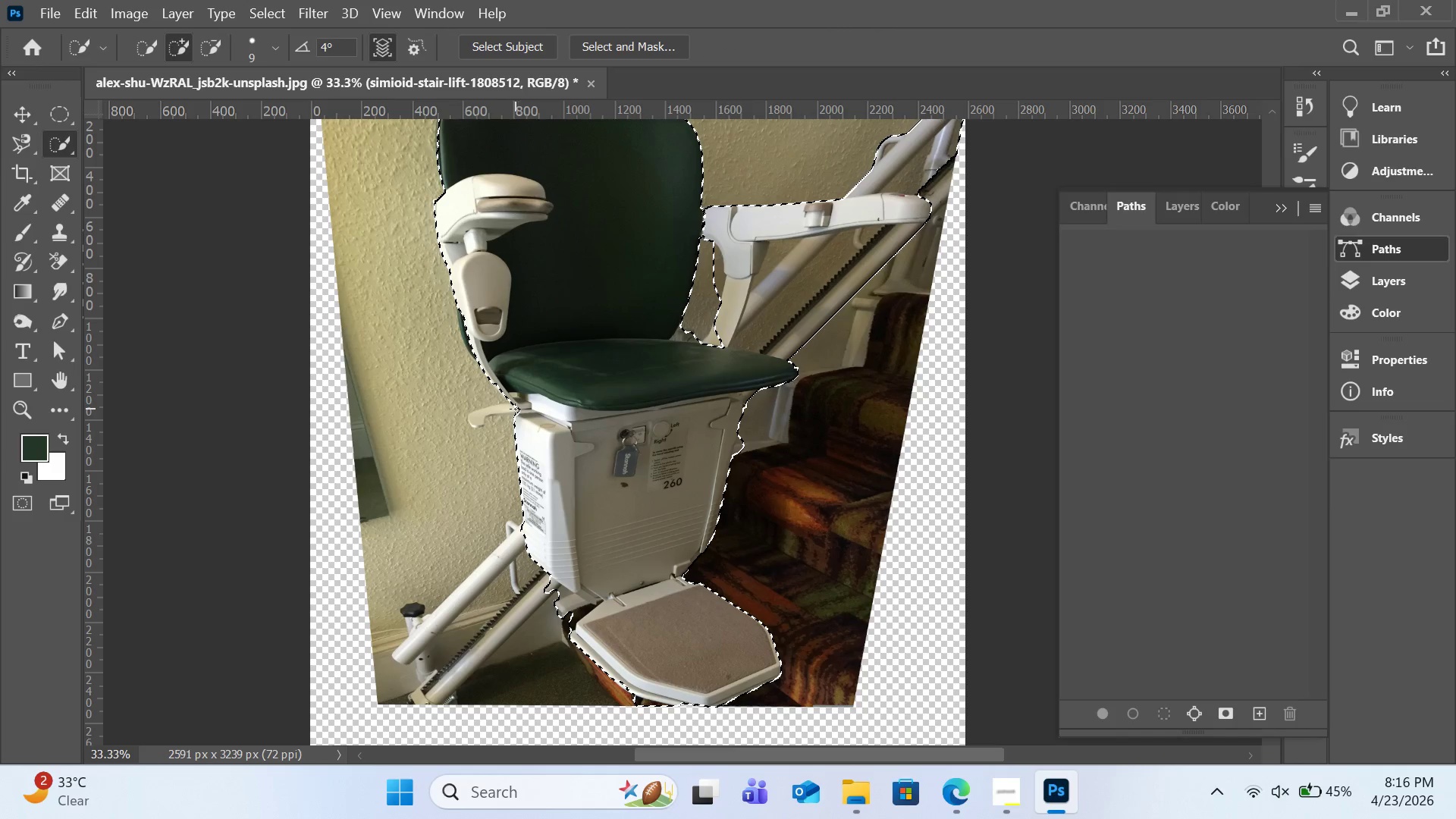 
left_click_drag(start_coordinate=[515, 409], to_coordinate=[475, 425])
 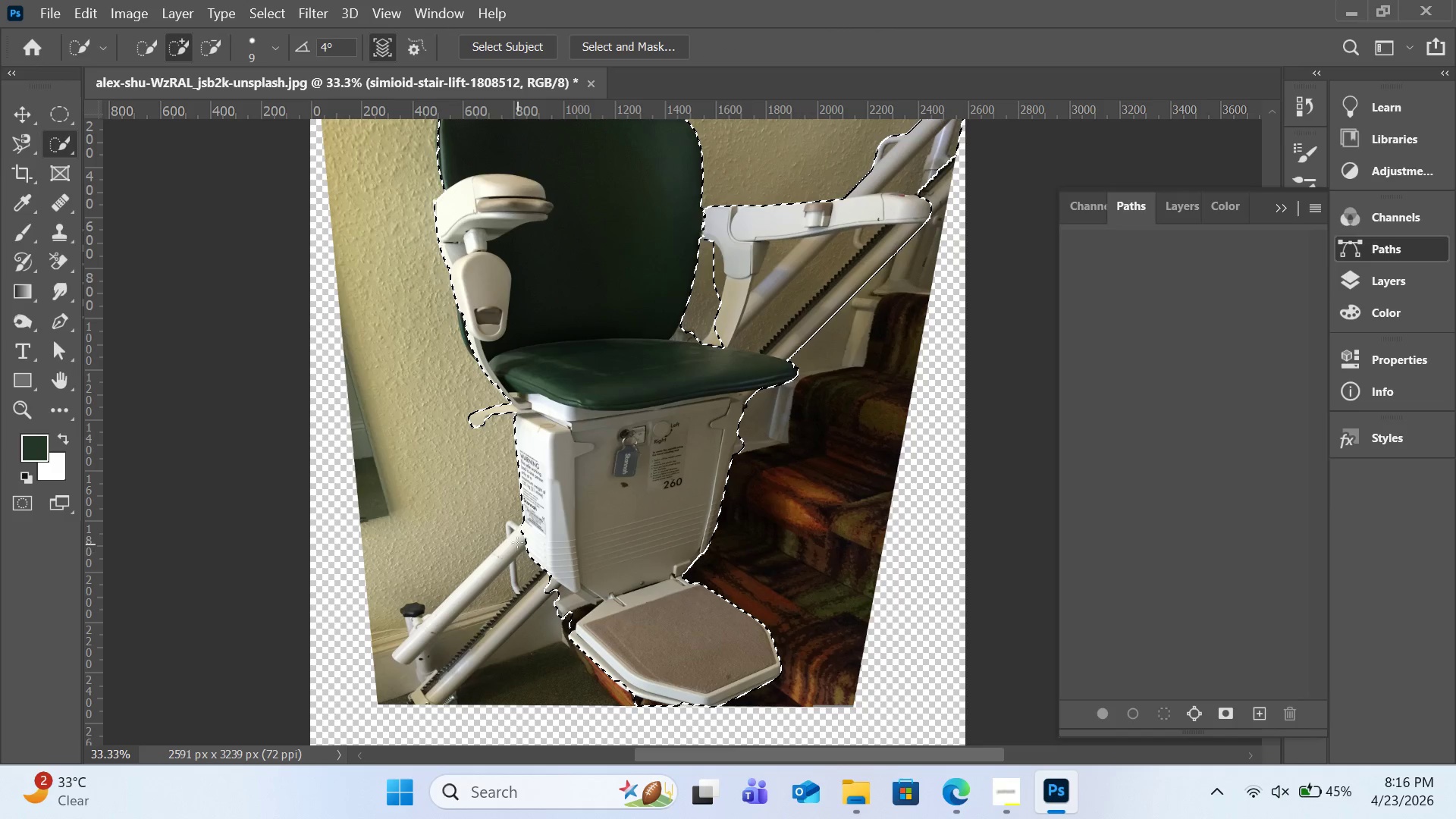 
left_click_drag(start_coordinate=[519, 534], to_coordinate=[421, 610])
 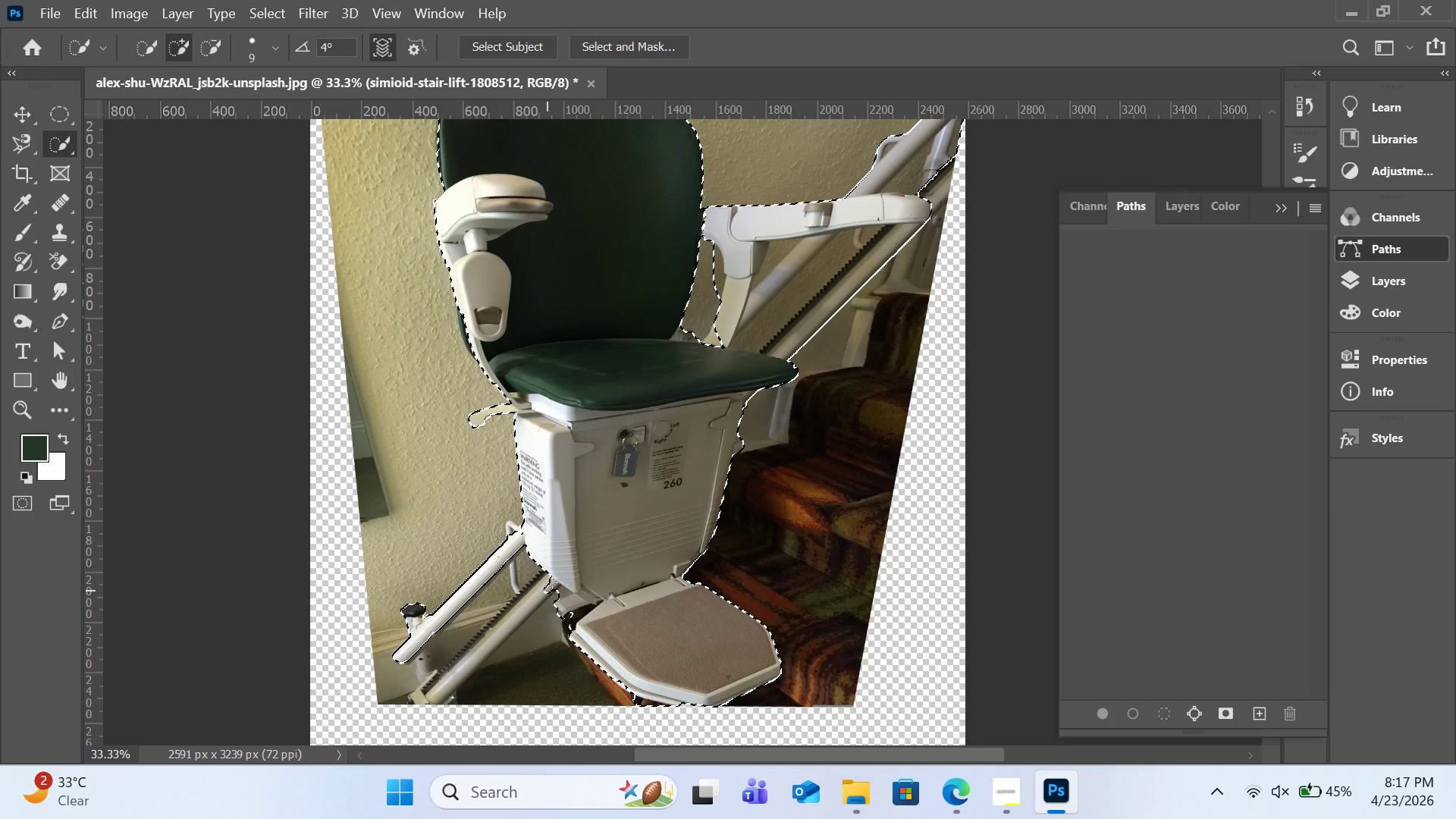 
left_click_drag(start_coordinate=[552, 579], to_coordinate=[437, 688])
 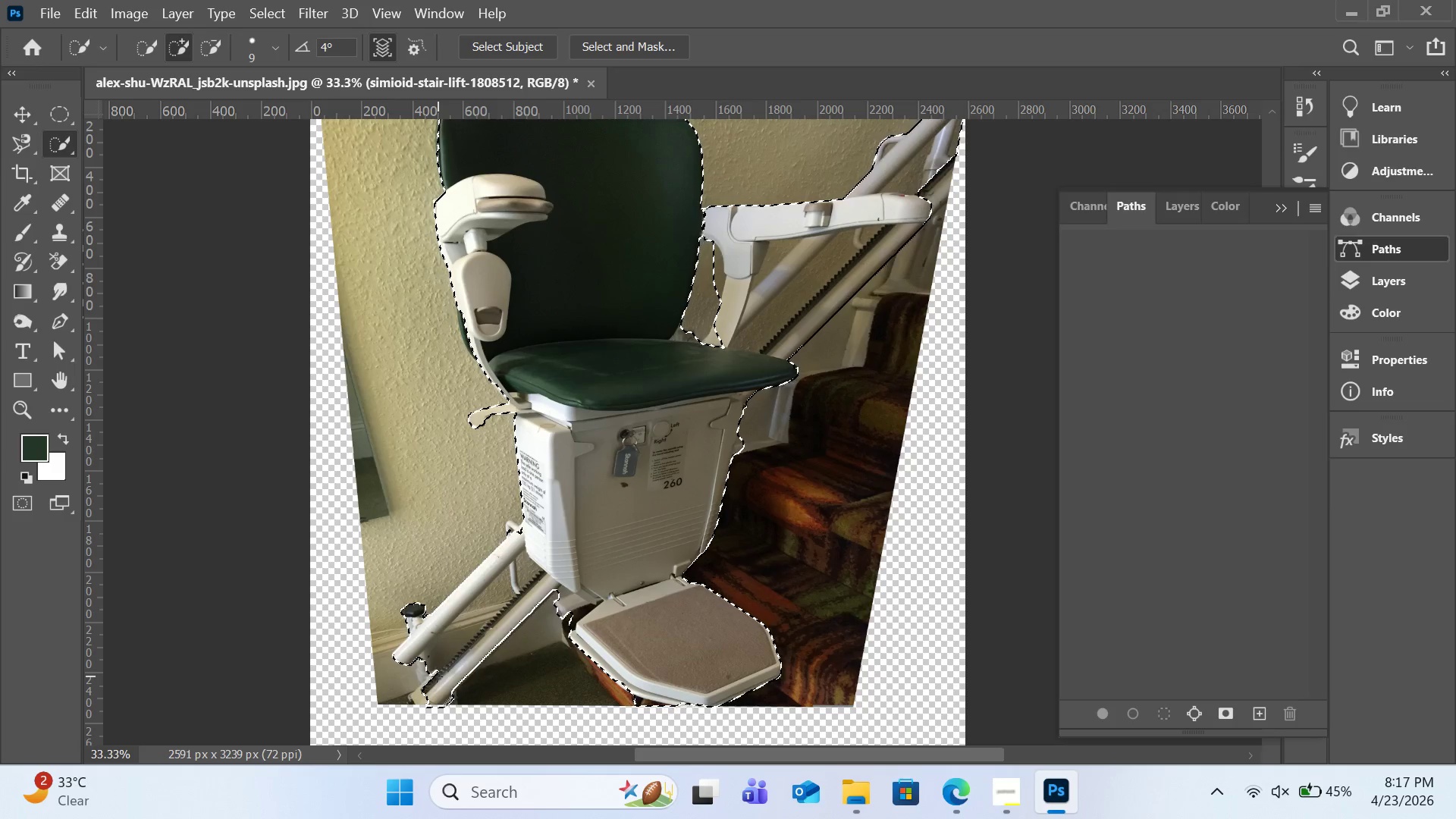 
left_click_drag(start_coordinate=[438, 676], to_coordinate=[424, 695])
 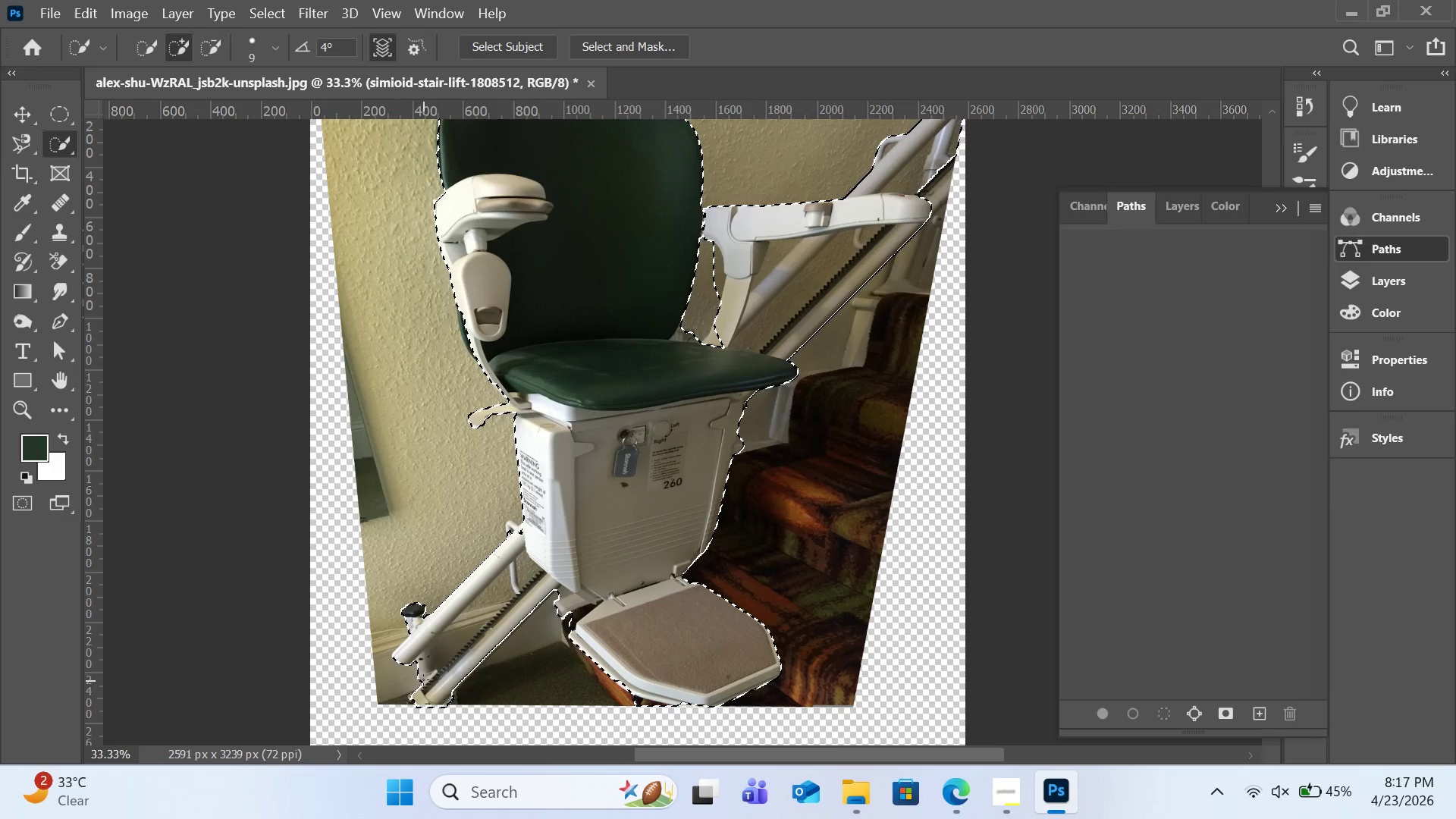 
left_click_drag(start_coordinate=[423, 680], to_coordinate=[421, 665])
 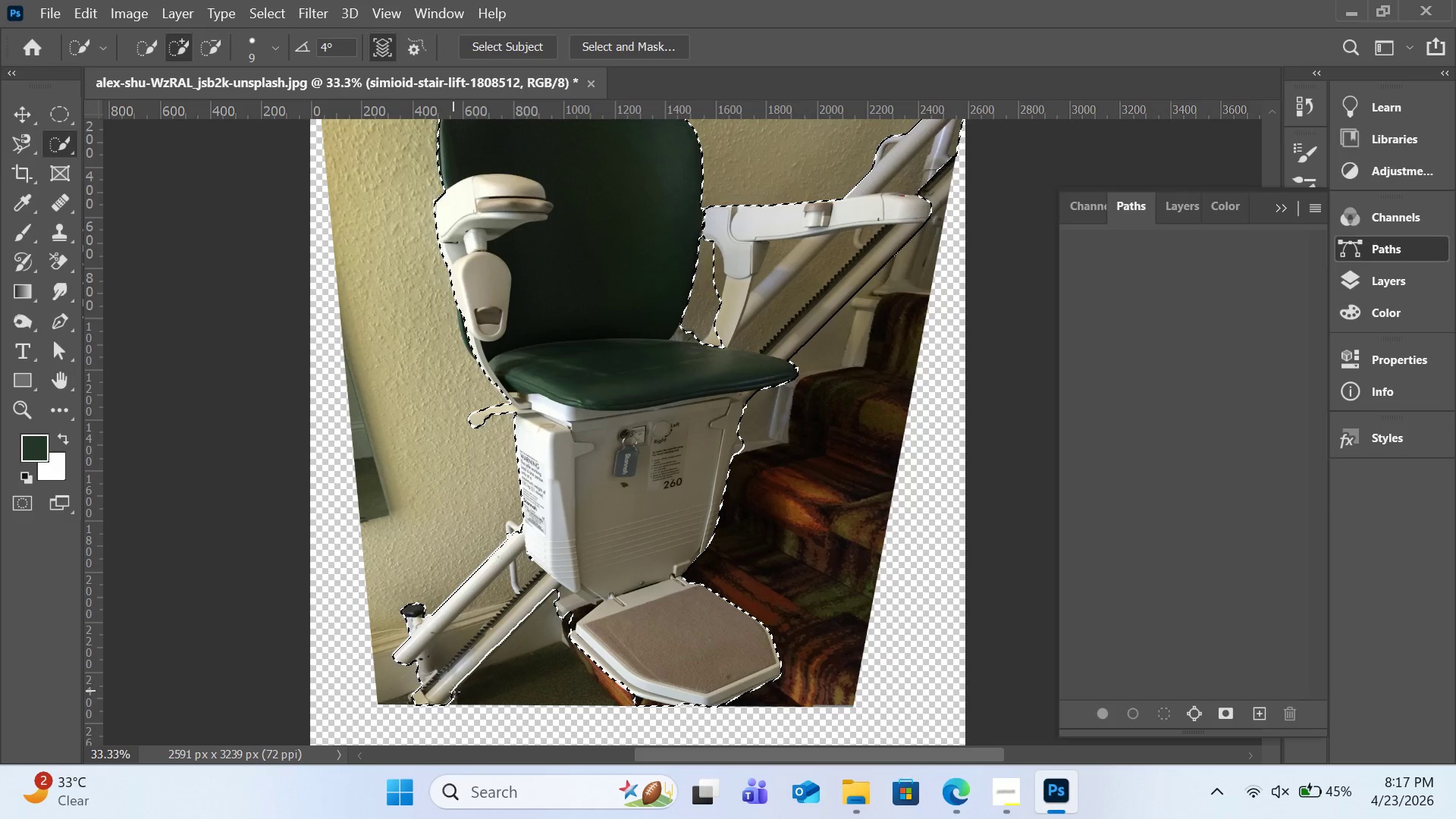 
left_click_drag(start_coordinate=[455, 692], to_coordinate=[455, 701])
 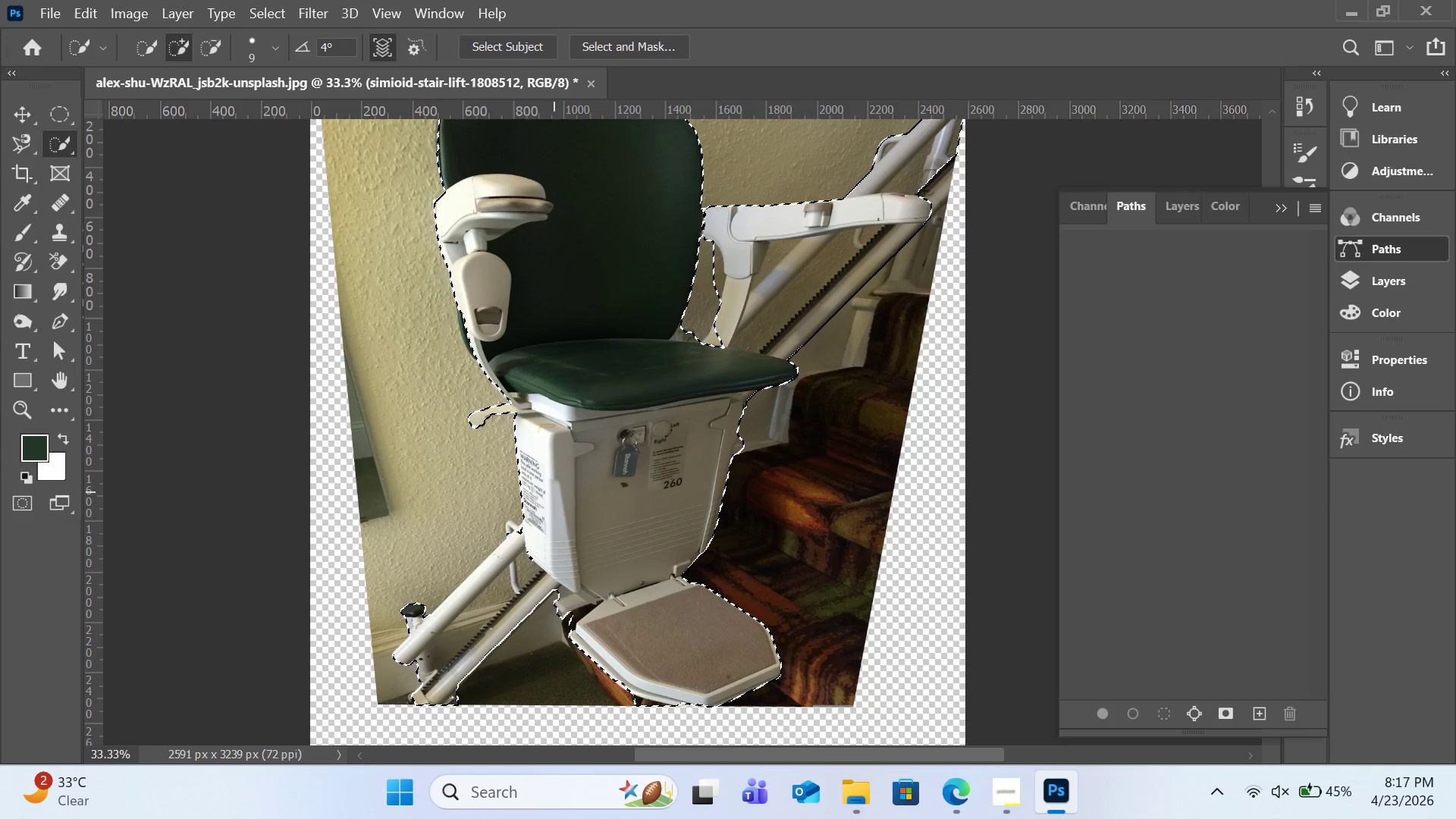 
wait(5.34)
 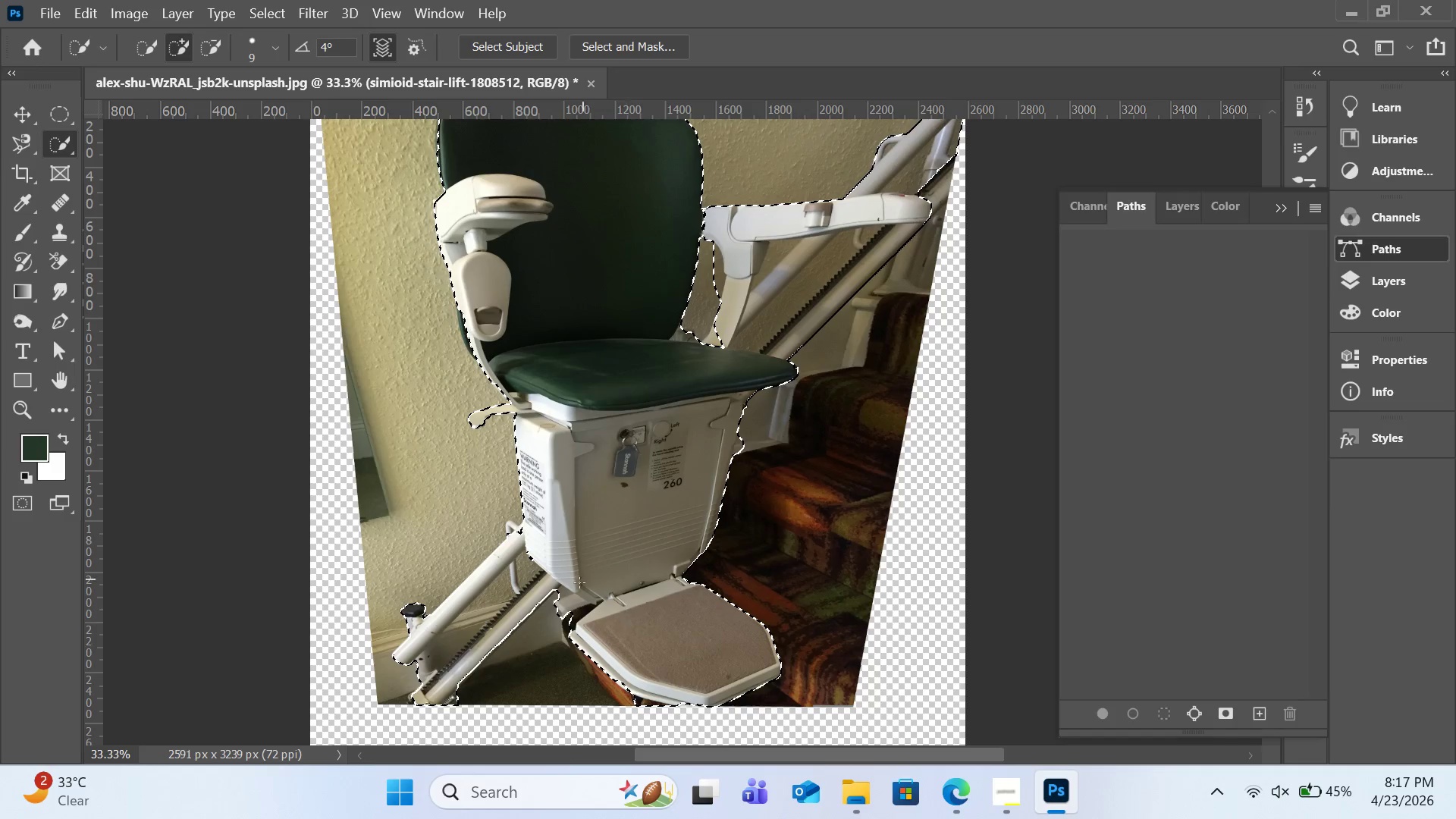 
left_click_drag(start_coordinate=[526, 533], to_coordinate=[509, 529])
 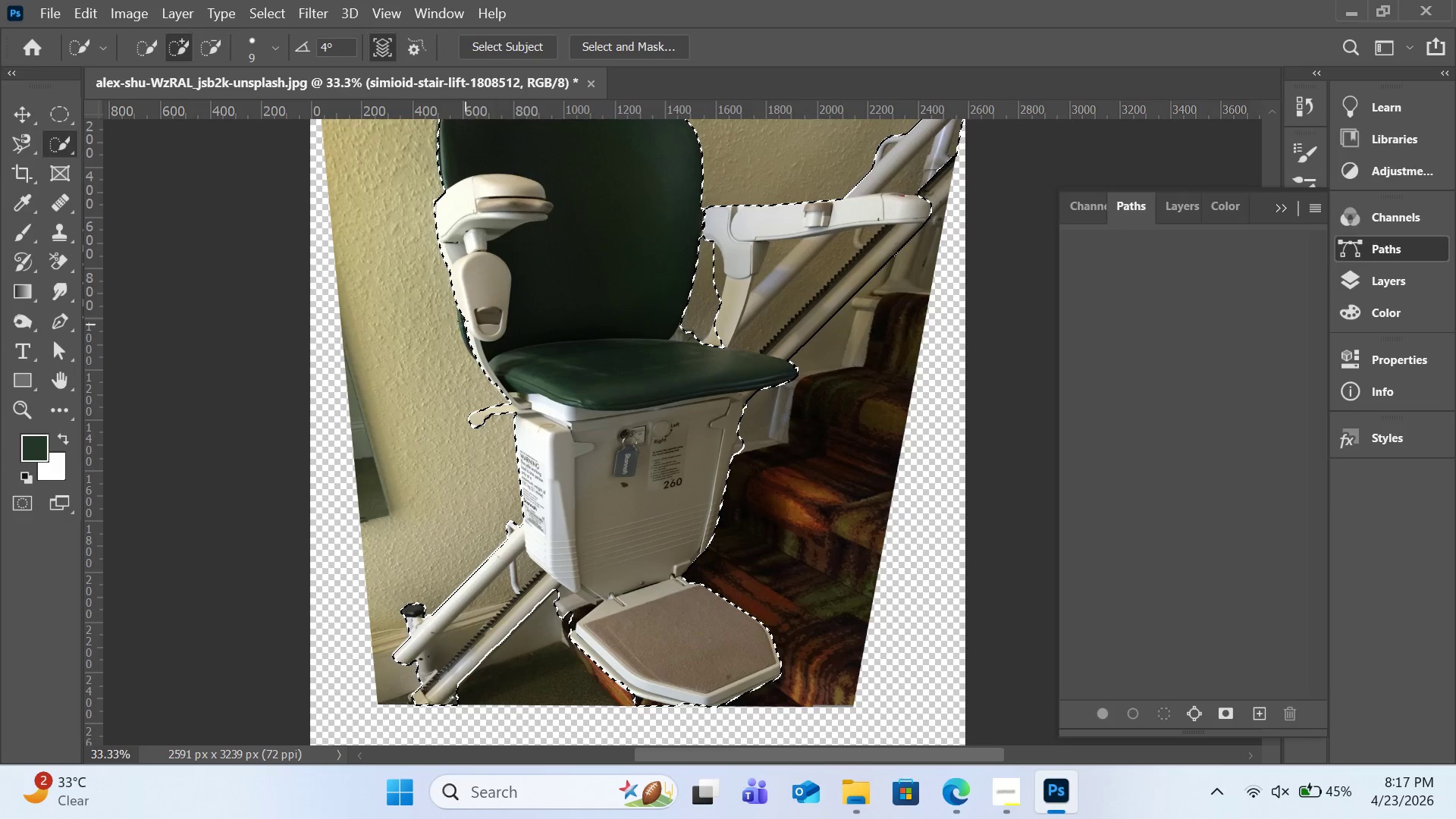 
left_click_drag(start_coordinate=[461, 316], to_coordinate=[471, 352])
 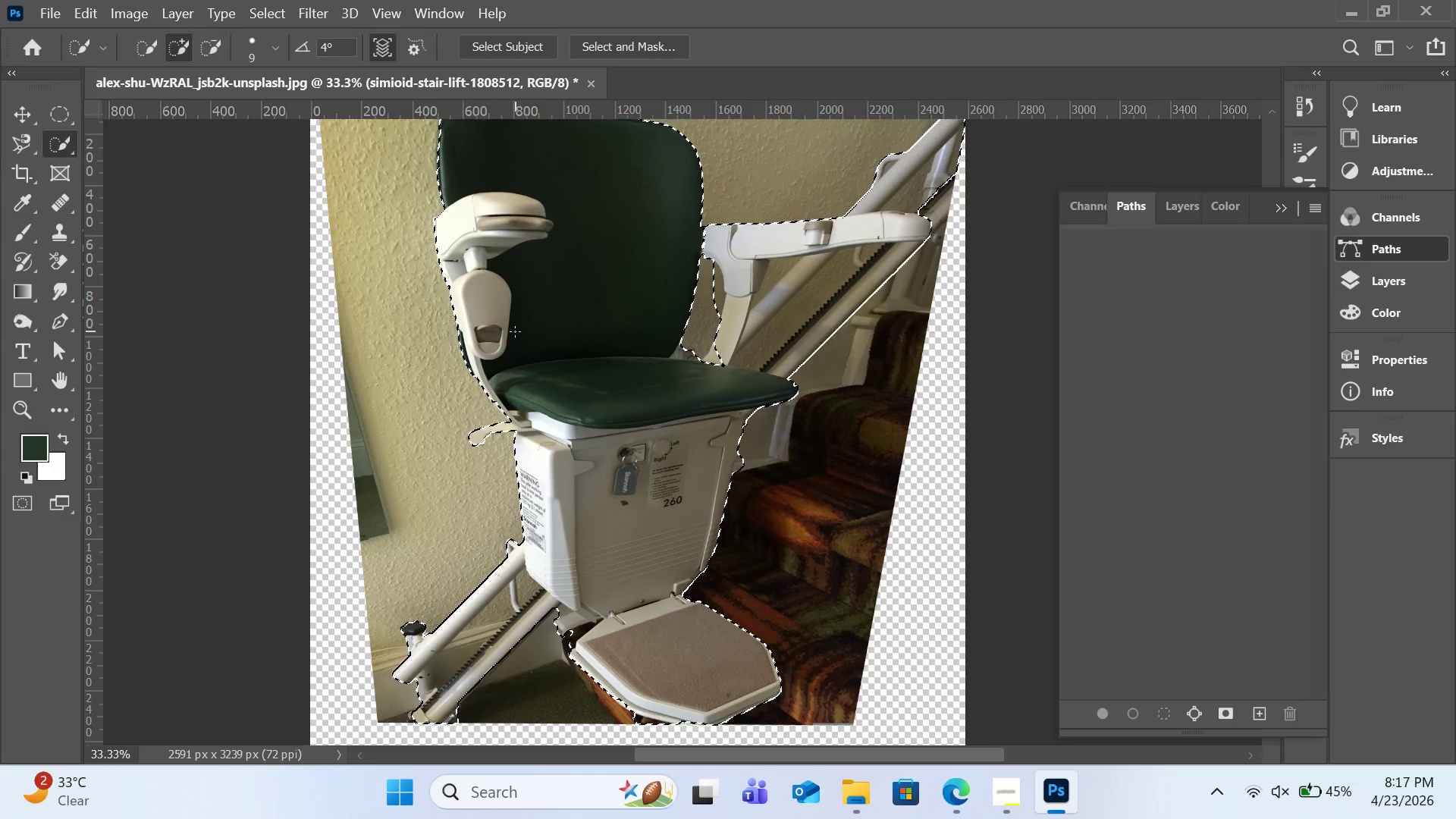 
scroll: coordinate [515, 331], scroll_direction: up, amount: 4.0
 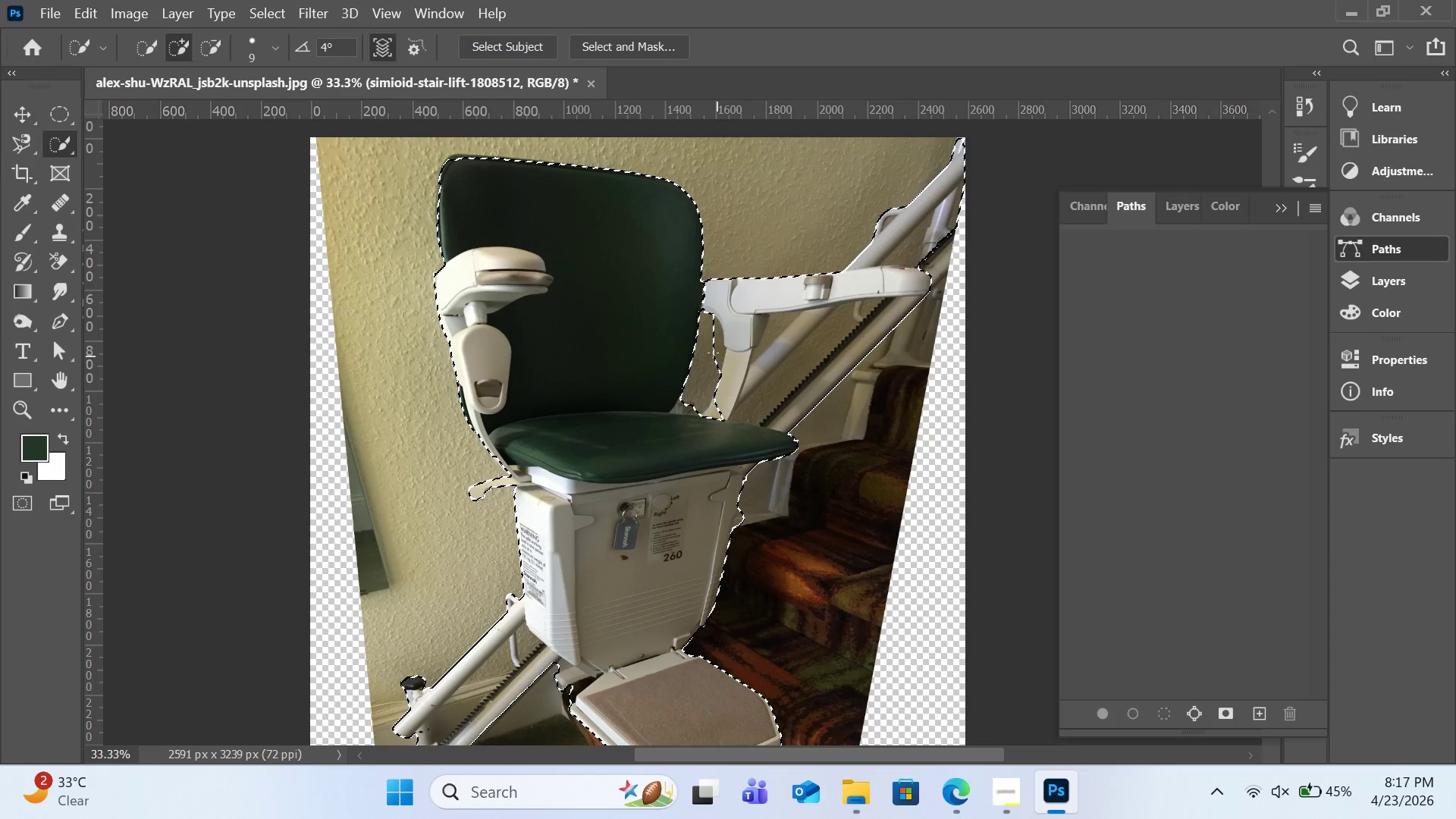 
left_click_drag(start_coordinate=[710, 347], to_coordinate=[713, 408])
 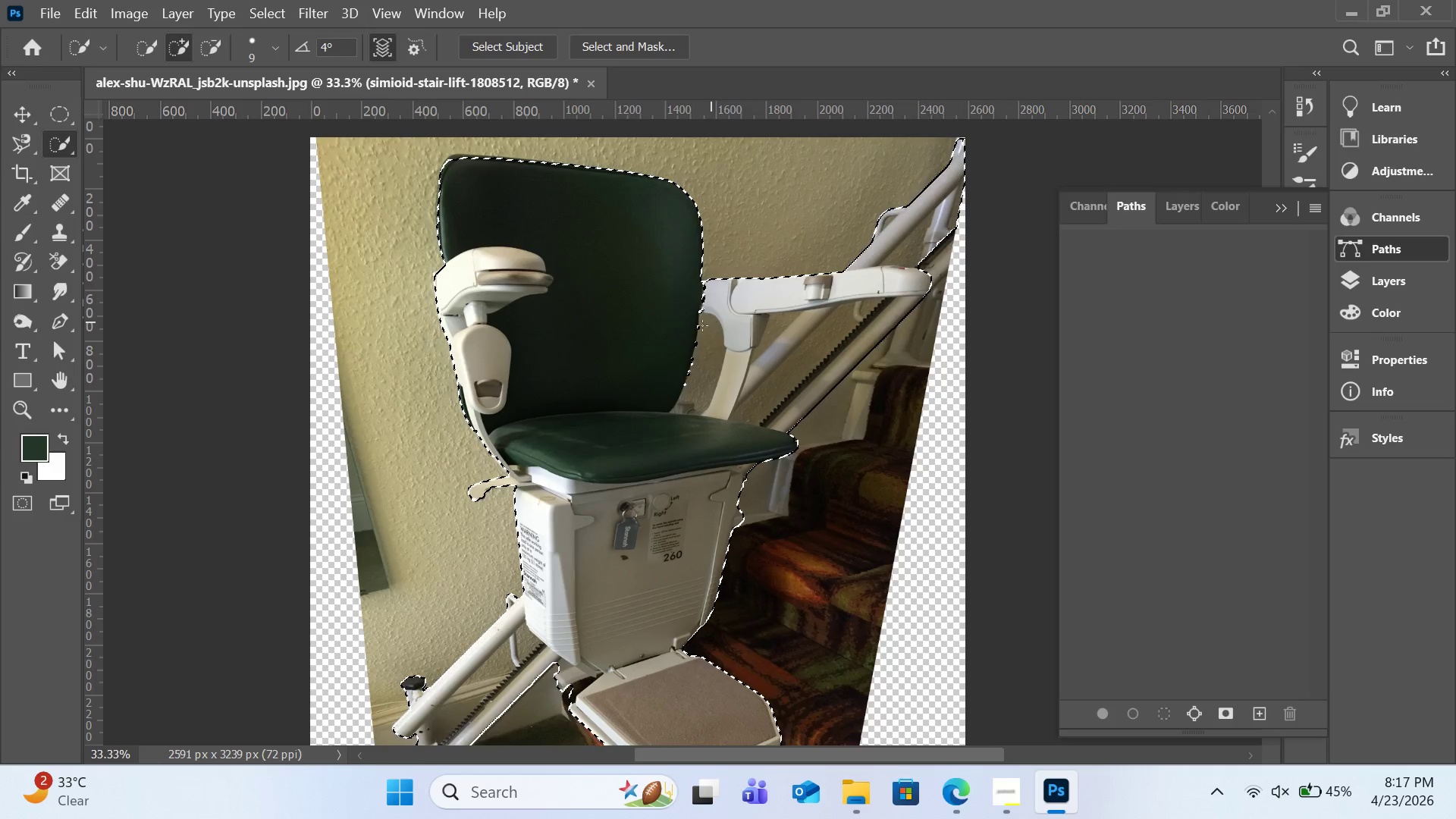 
left_click_drag(start_coordinate=[711, 322], to_coordinate=[718, 308])
 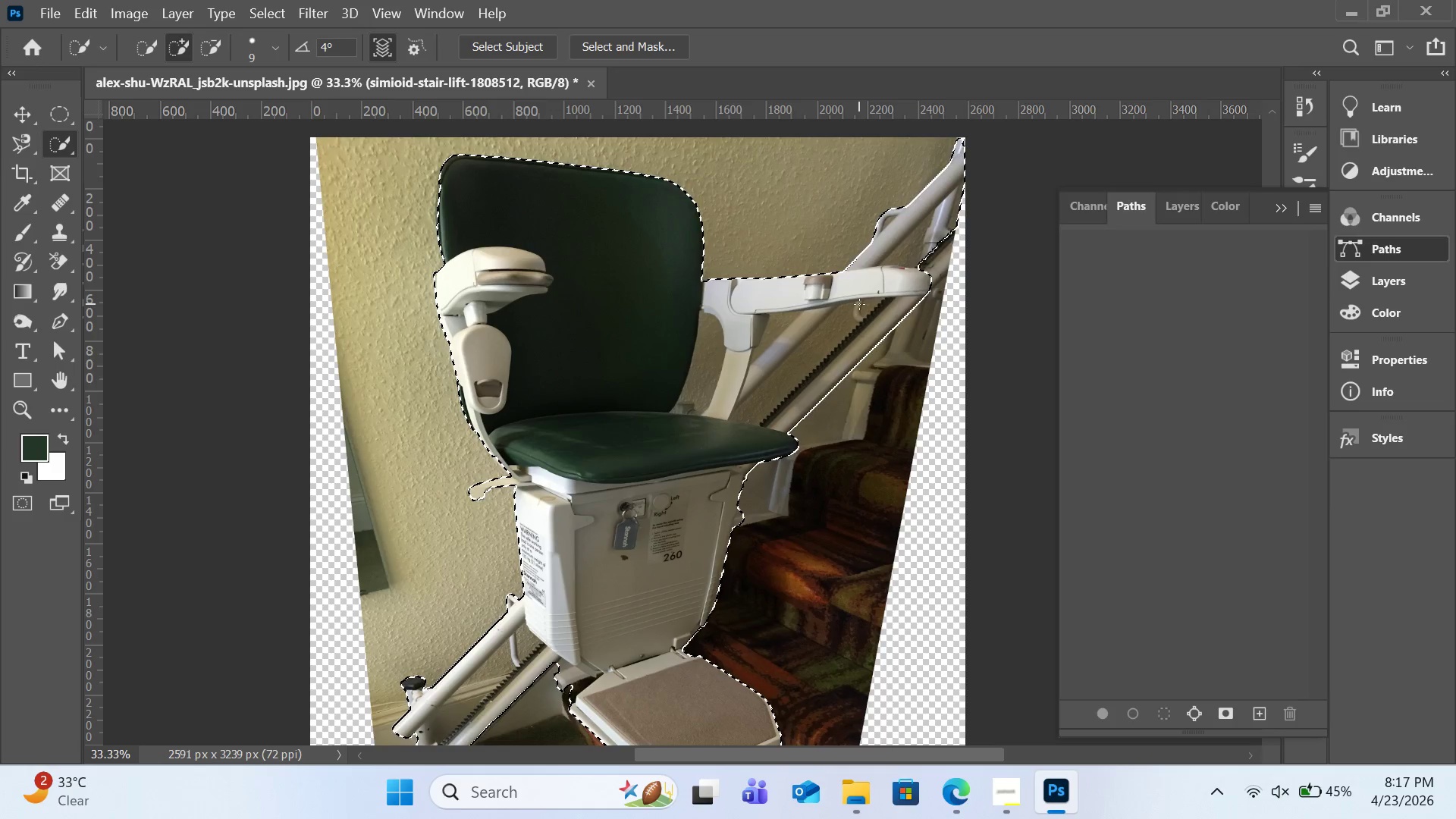 
scroll: coordinate [864, 399], scroll_direction: down, amount: 5.0
 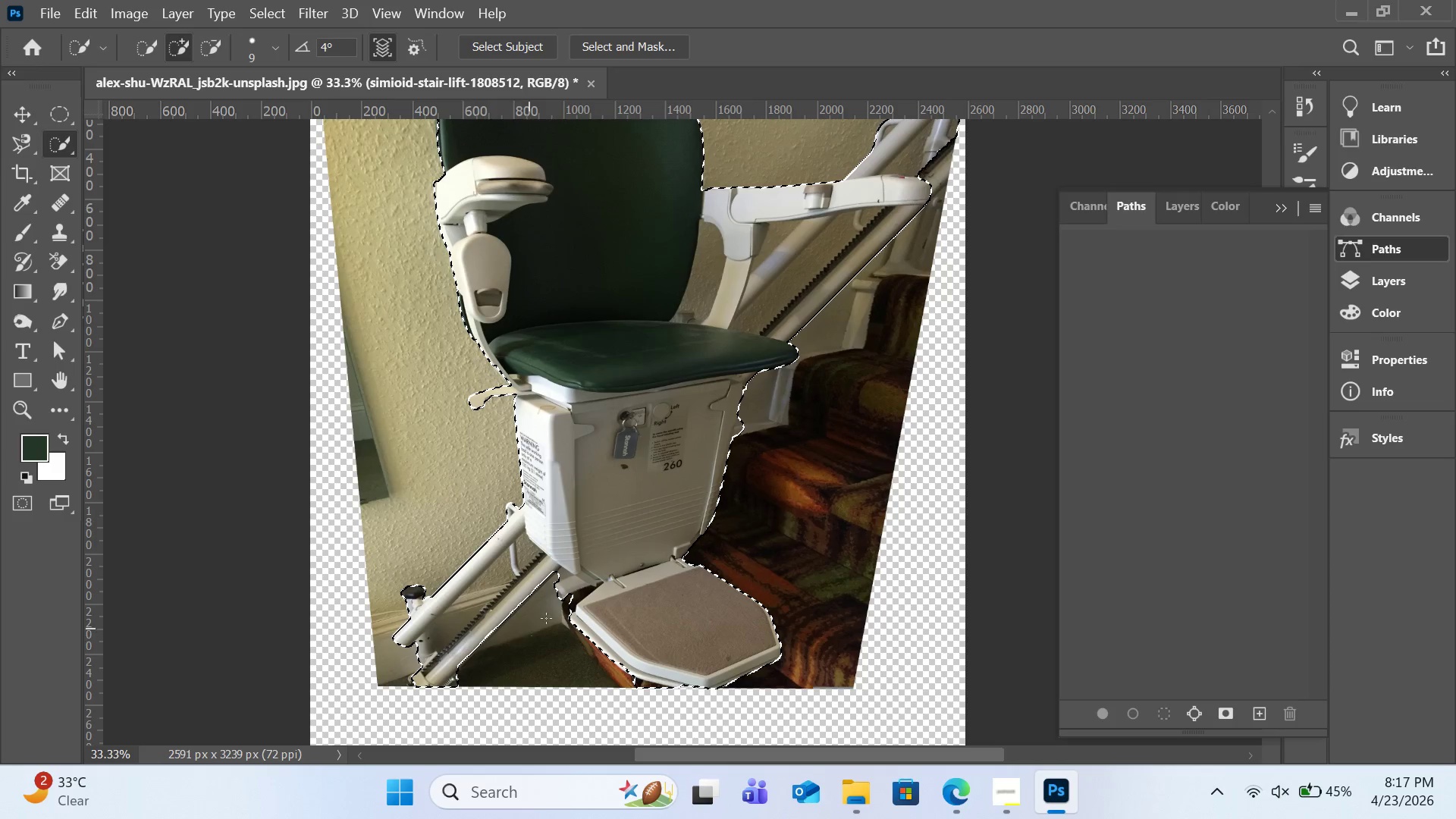 
left_click_drag(start_coordinate=[570, 596], to_coordinate=[574, 624])
 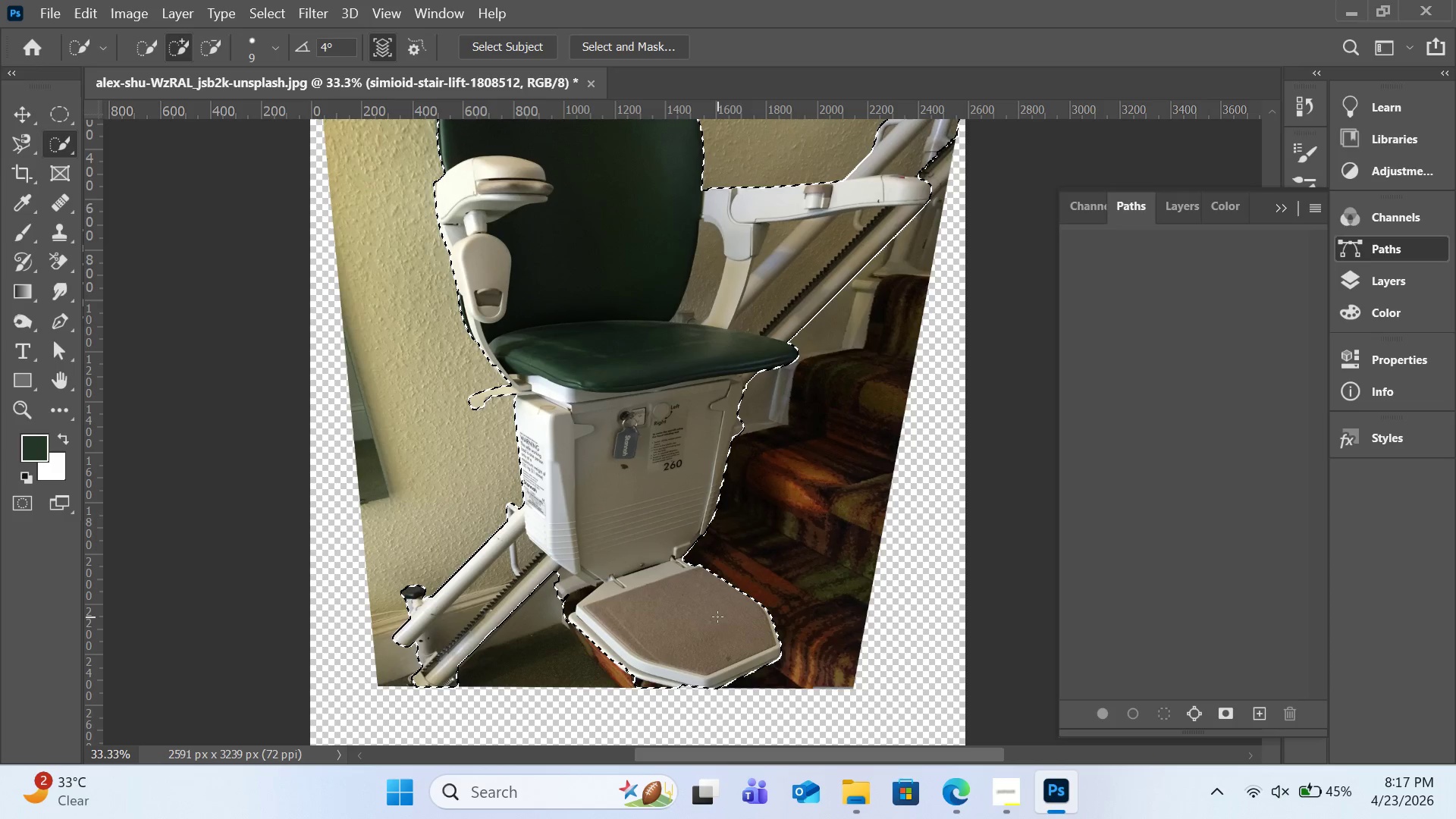 
scroll: coordinate [717, 617], scroll_direction: down, amount: 2.0
 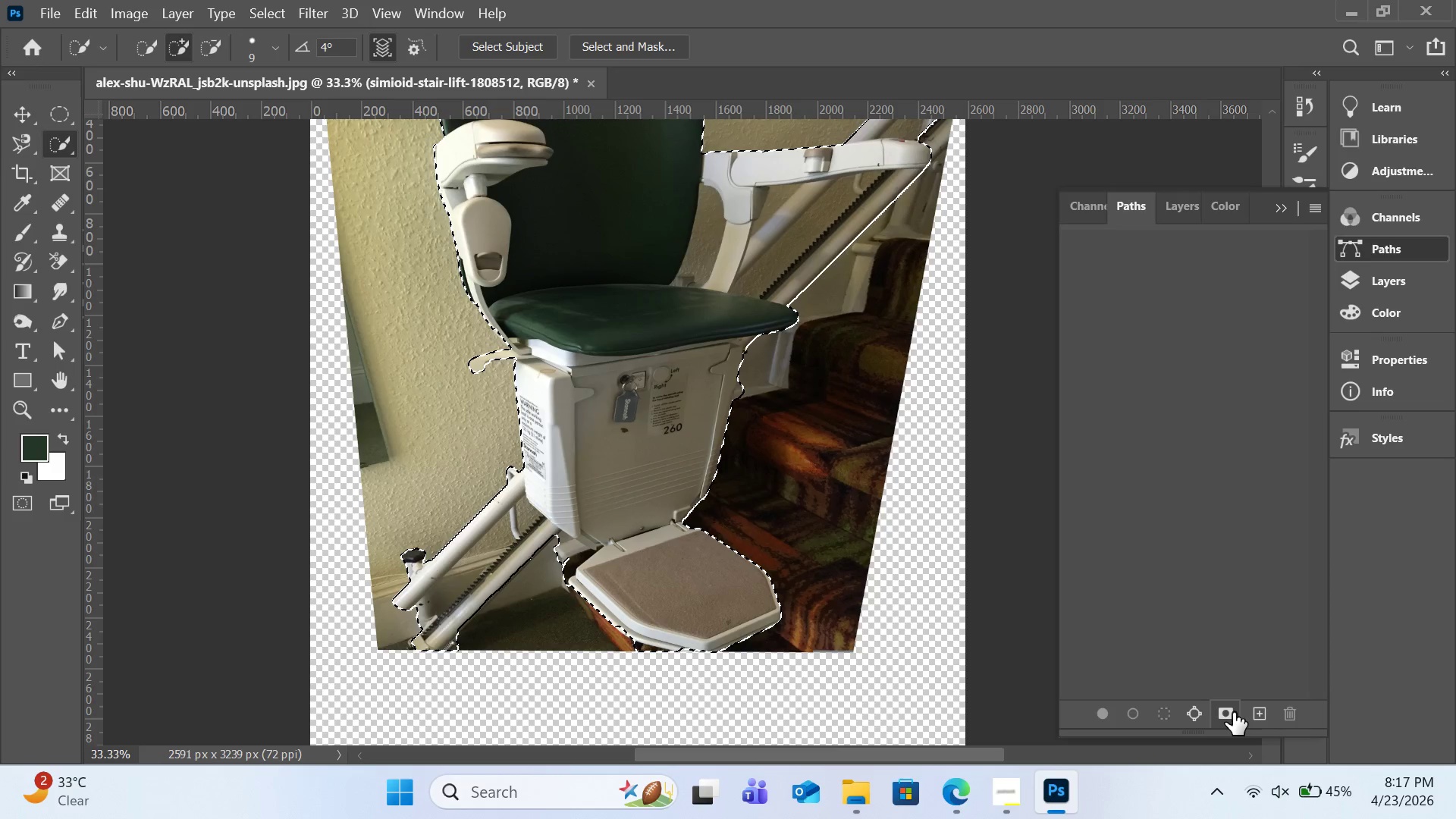 
left_click([1233, 712])
 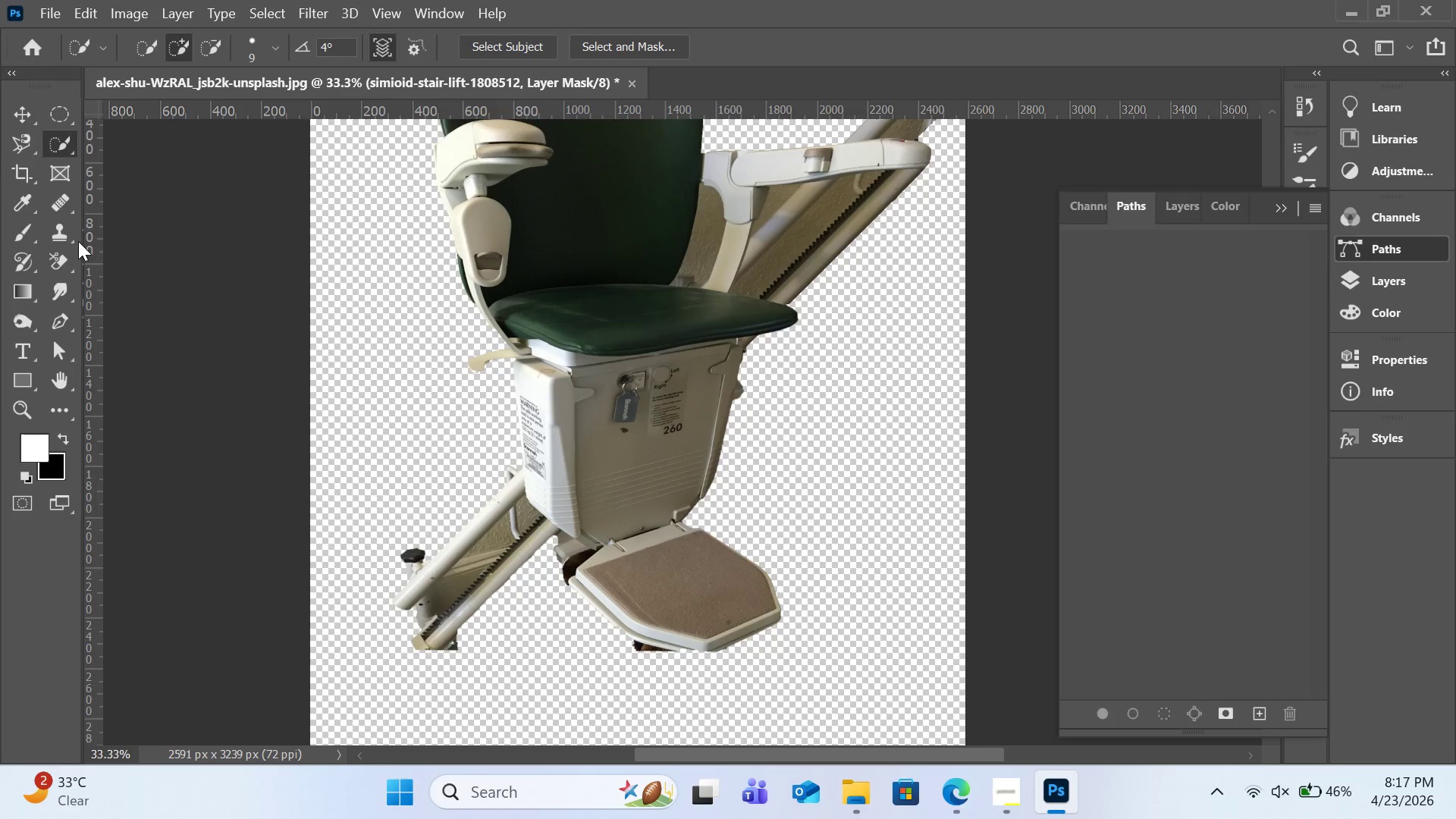 
wait(6.0)
 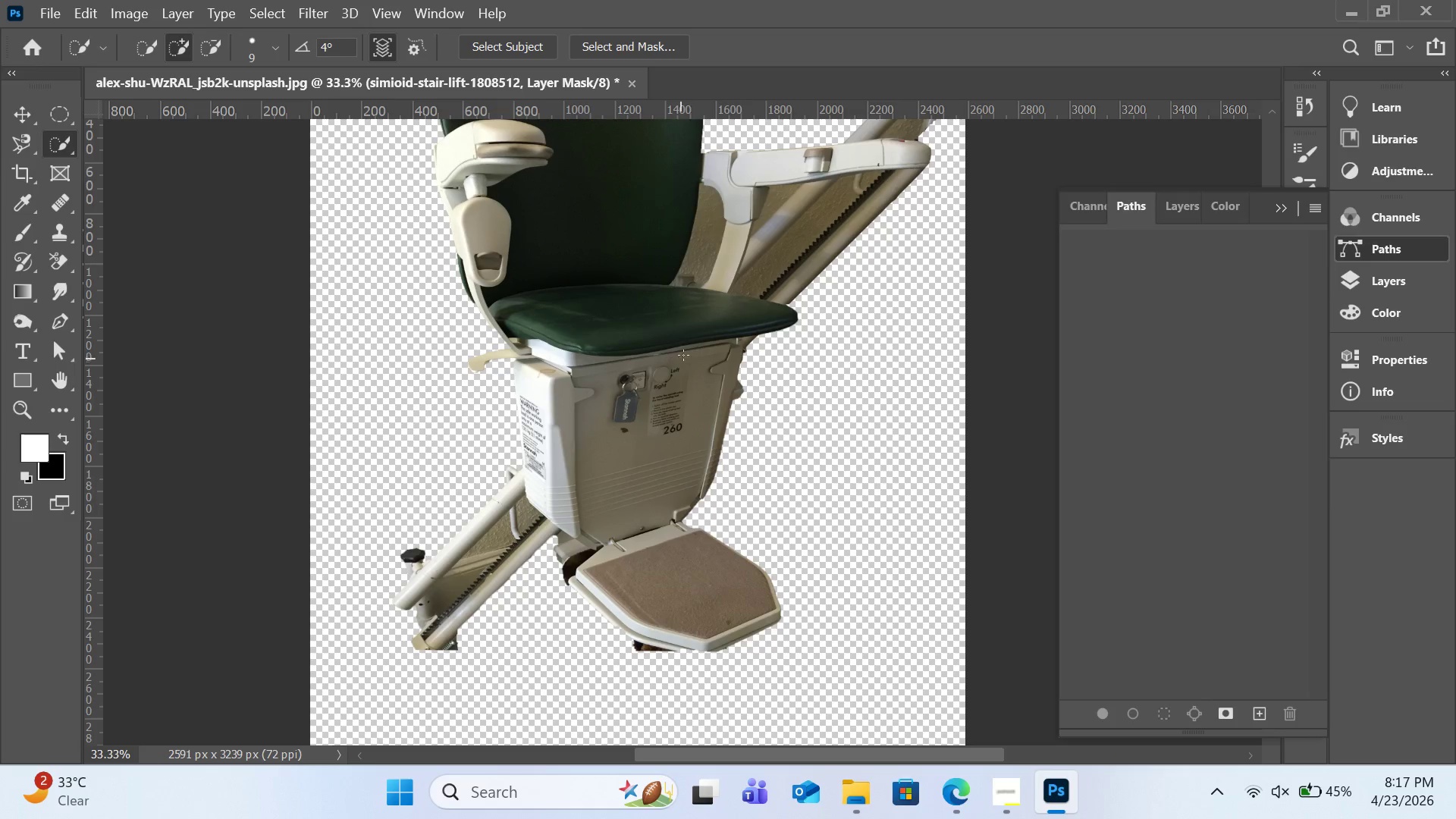 
left_click([68, 260])
 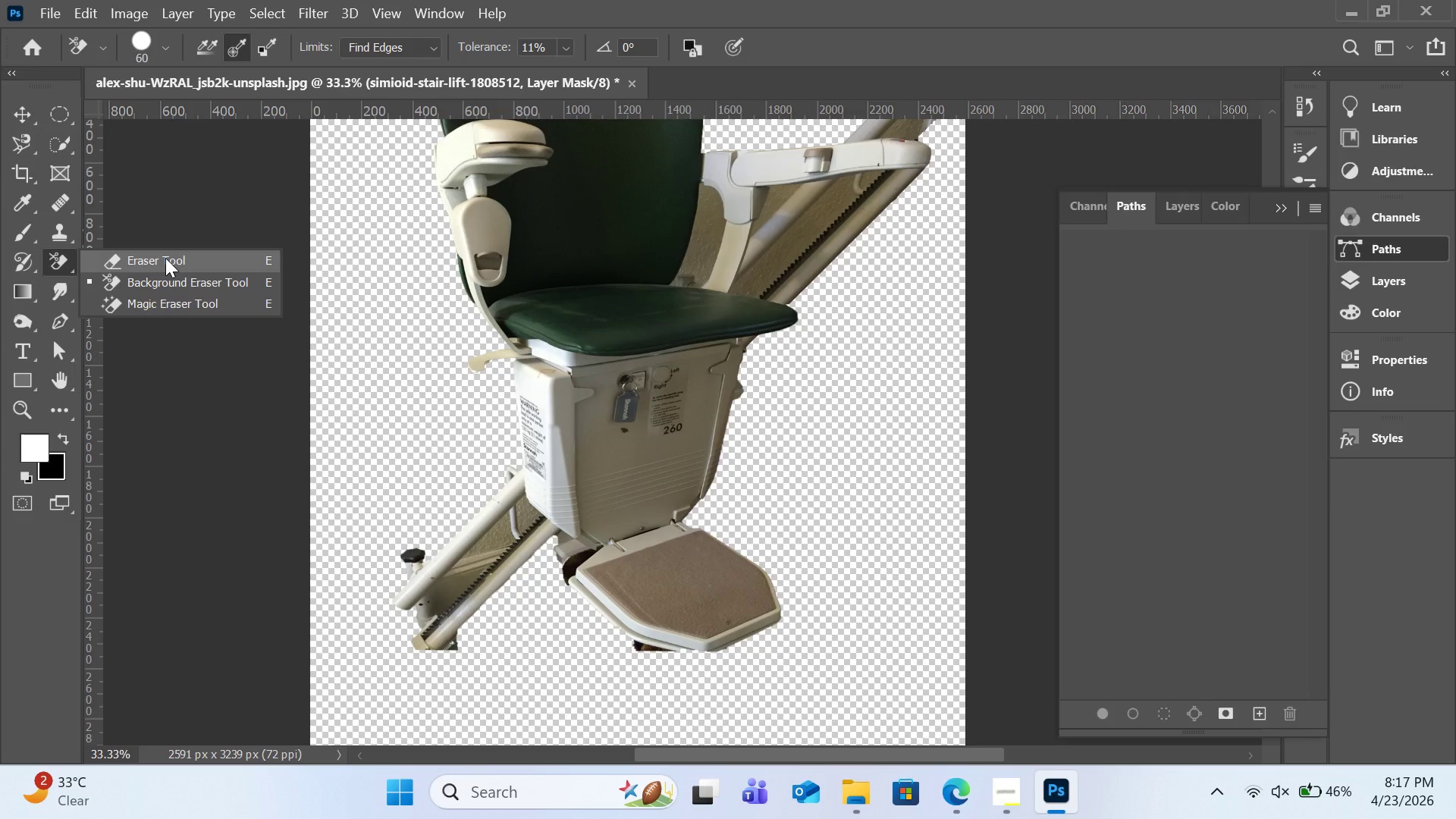 
left_click([165, 258])
 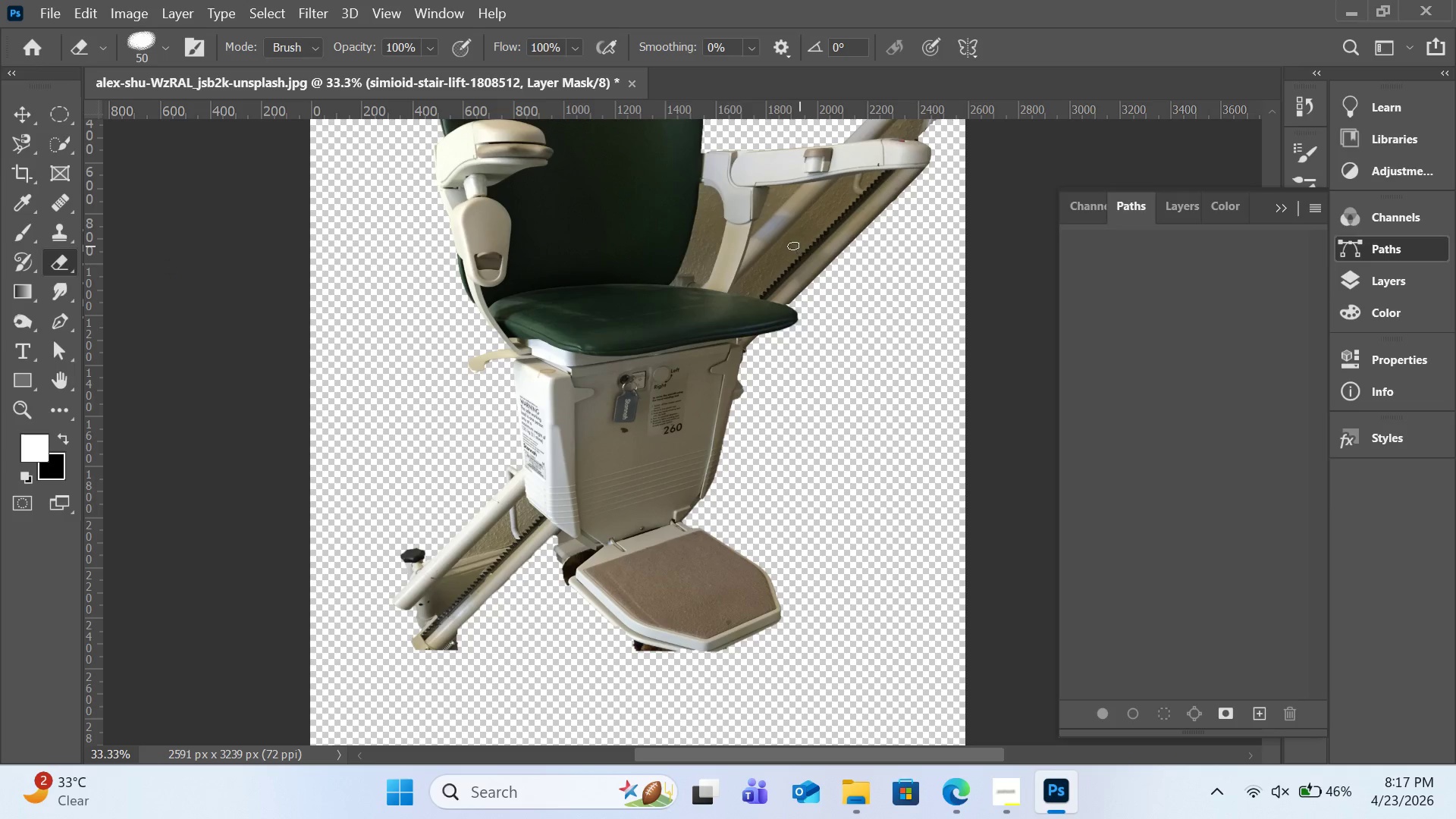 
left_click([789, 246])
 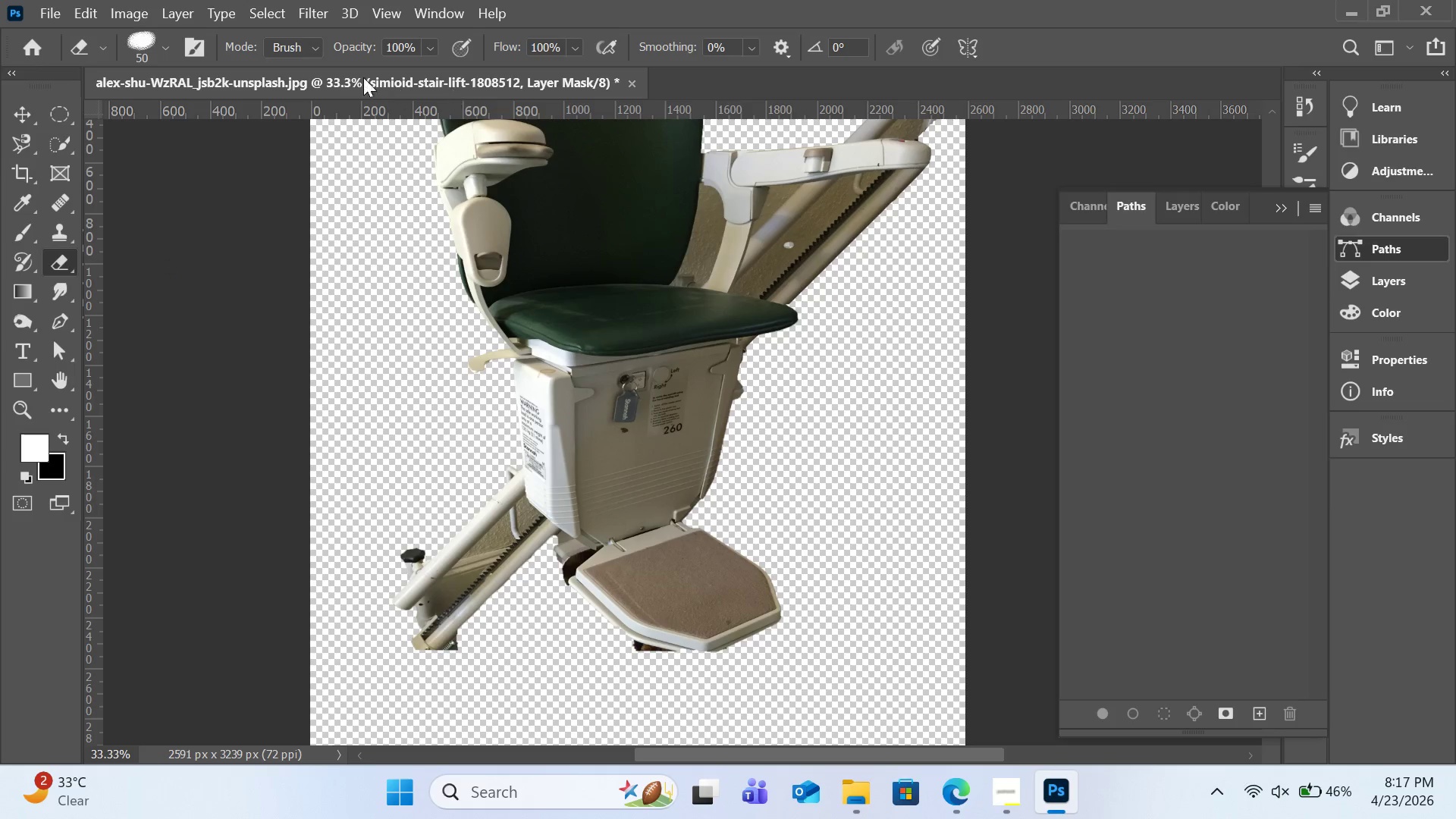 
left_click([305, 48])
 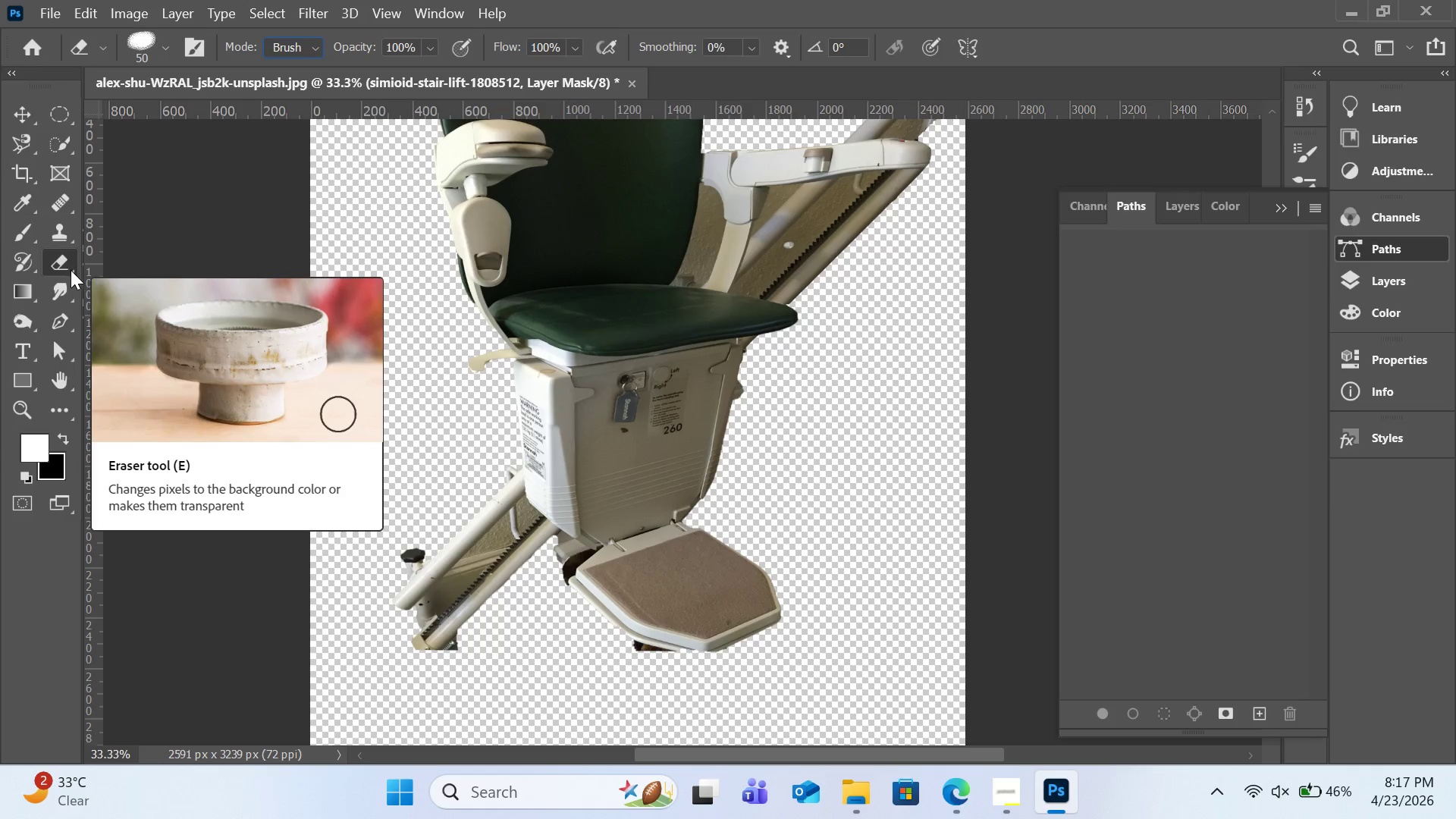 
left_click([71, 270])
 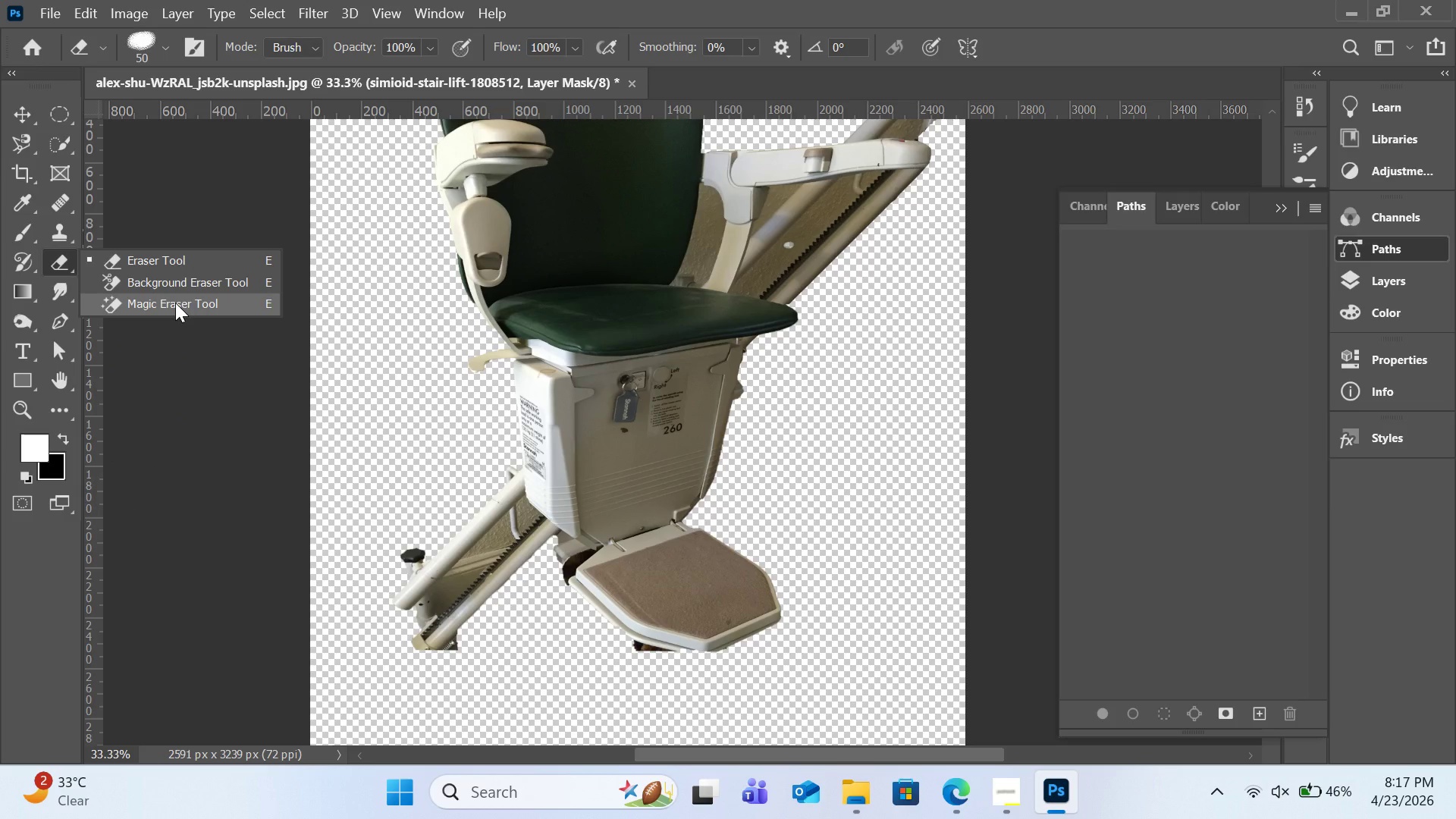 
left_click([175, 303])
 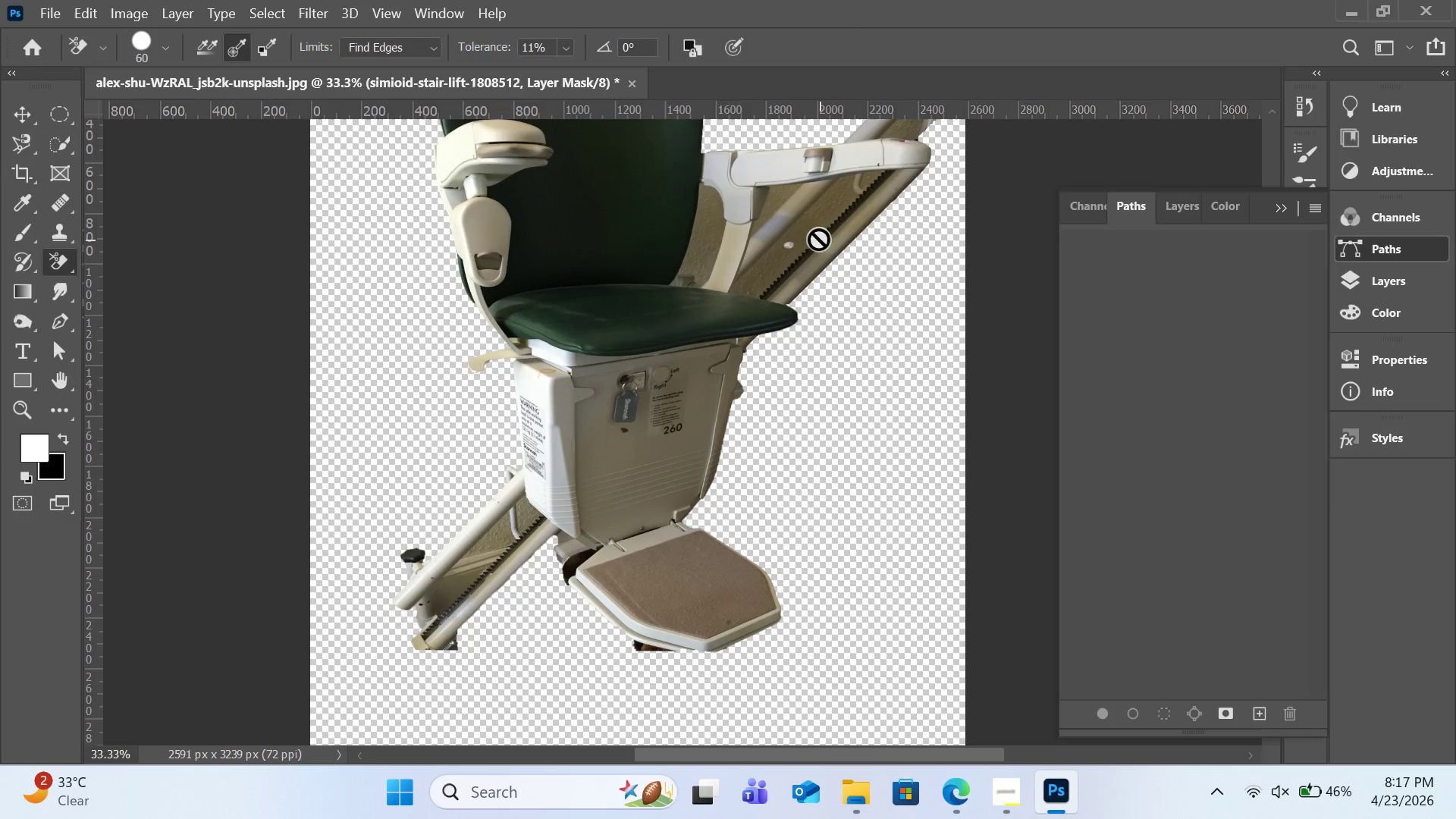 
left_click([818, 228])
 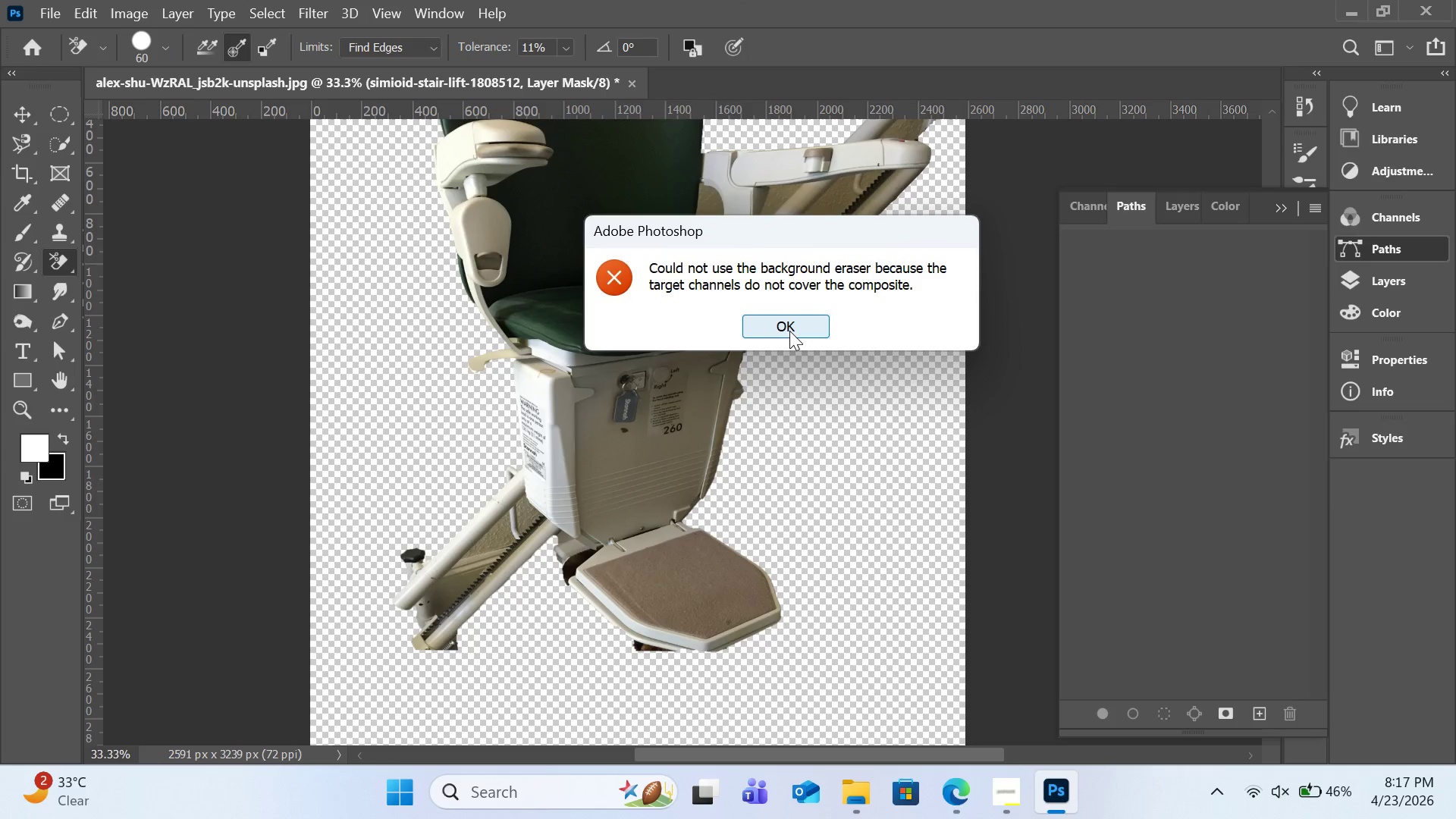 
left_click([789, 331])
 